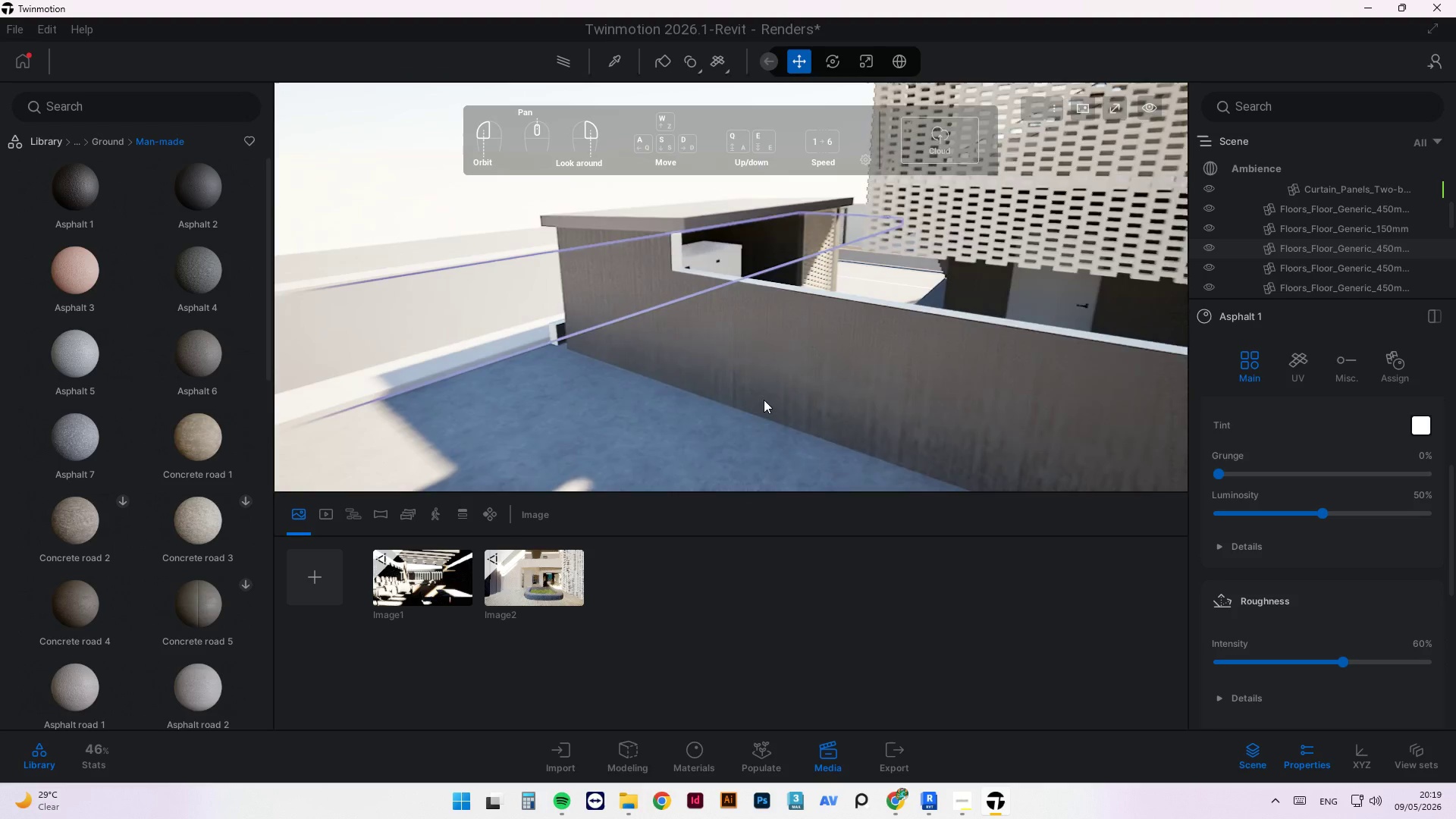 
scroll: coordinate [908, 316], scroll_direction: up, amount: 11.0
 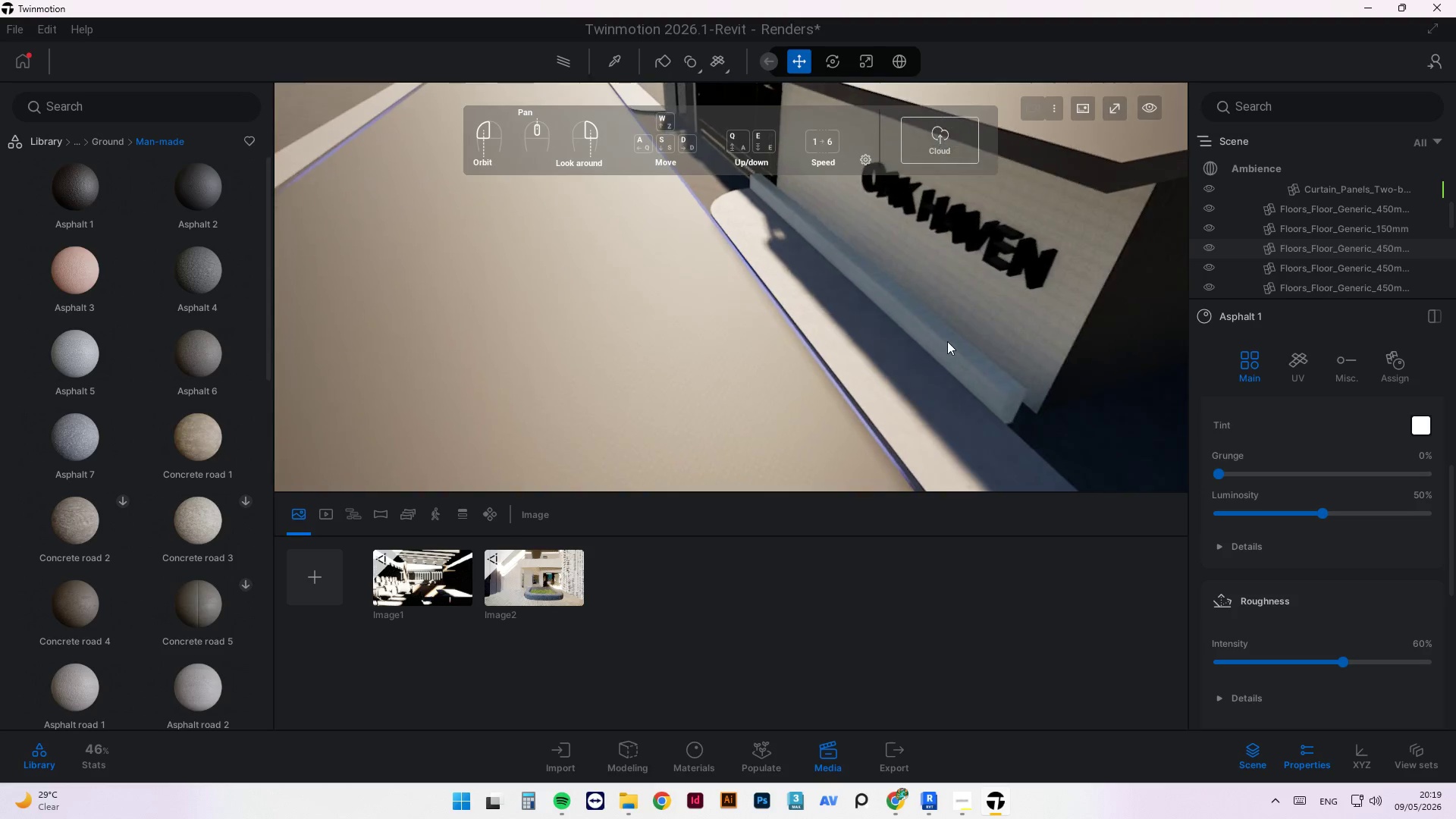 
left_click([944, 334])
 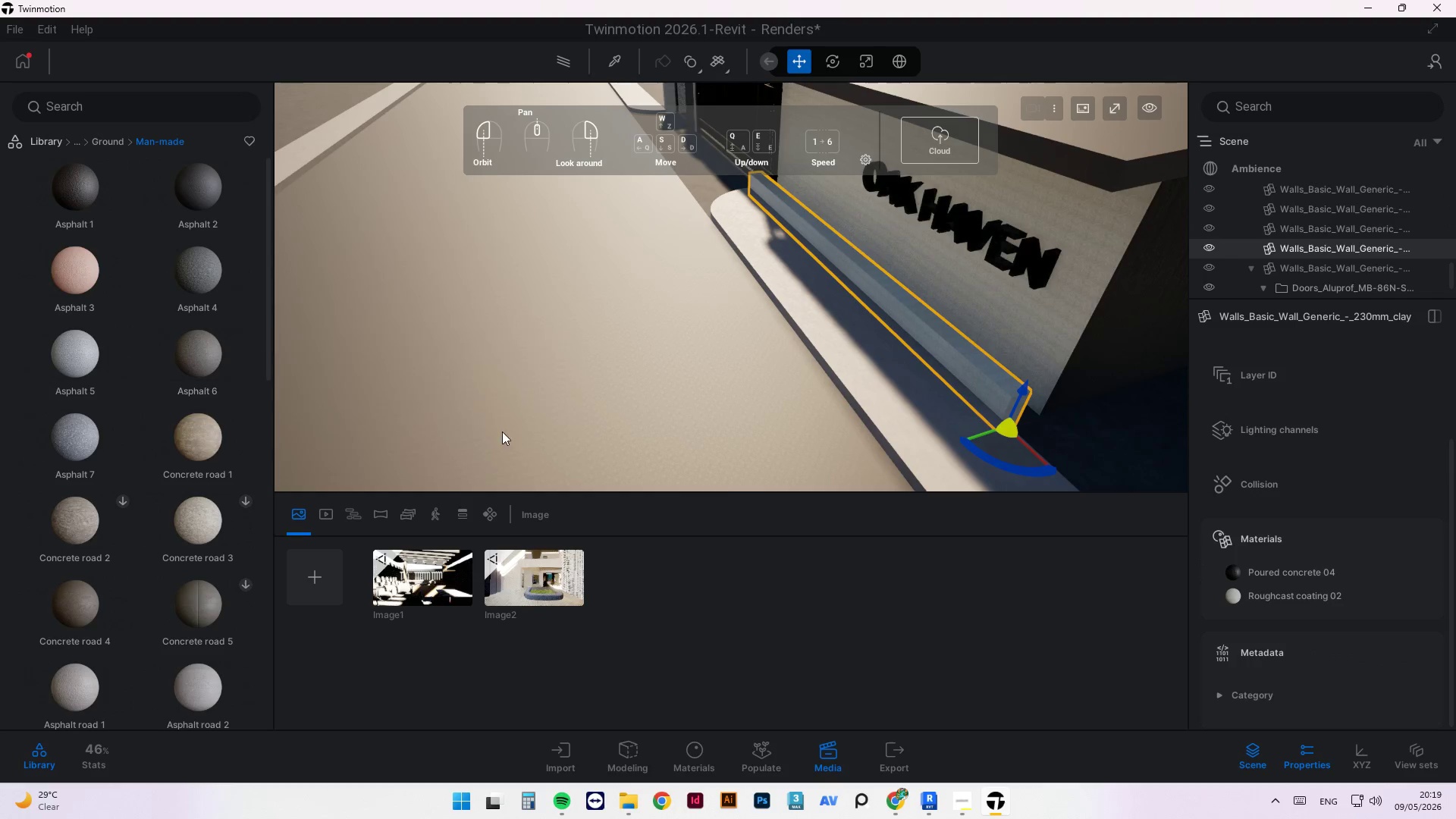 
scroll: coordinate [460, 448], scroll_direction: down, amount: 7.0
 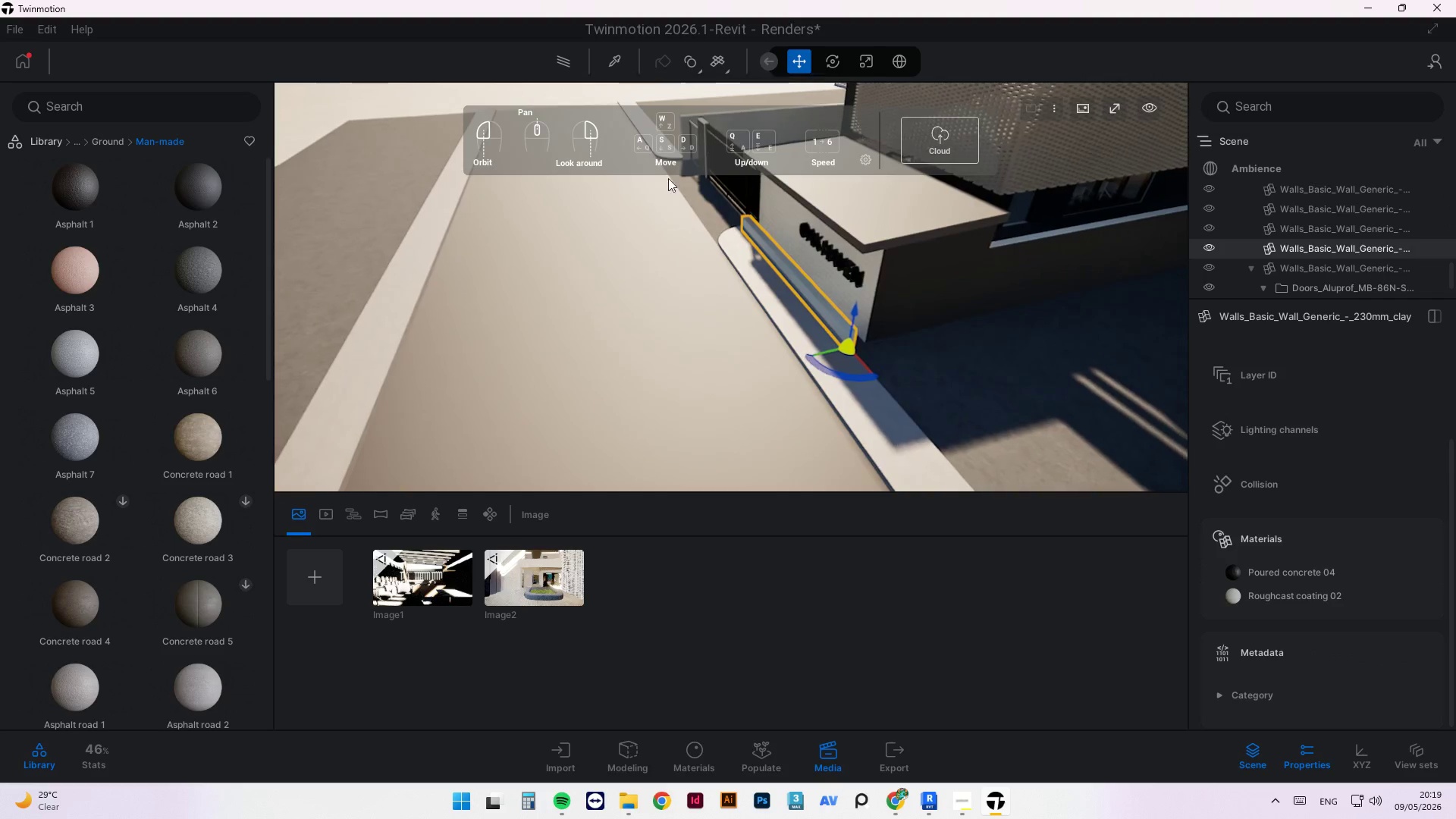 
left_click([673, 248])
 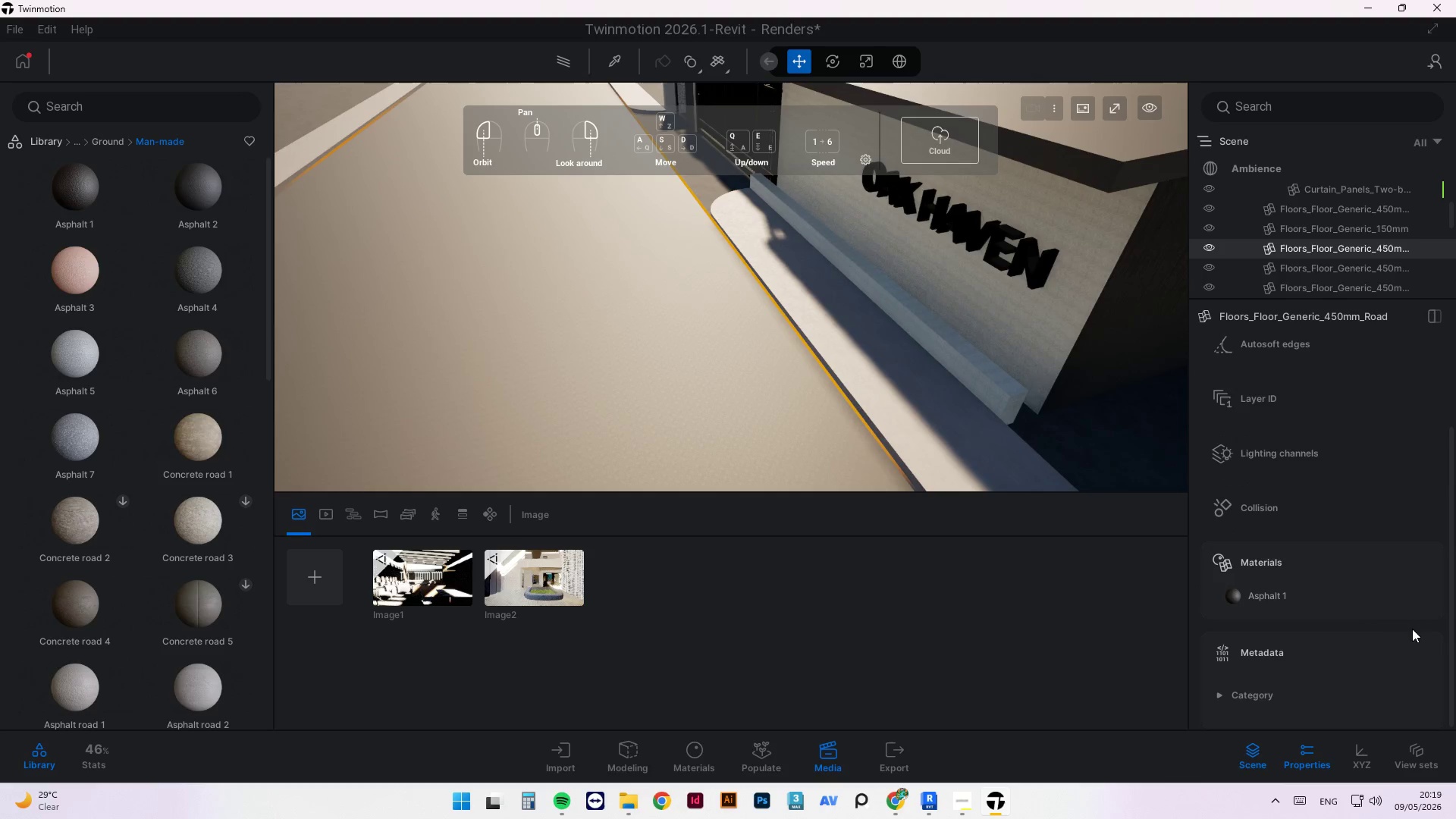 
scroll: coordinate [595, 390], scroll_direction: up, amount: 7.0
 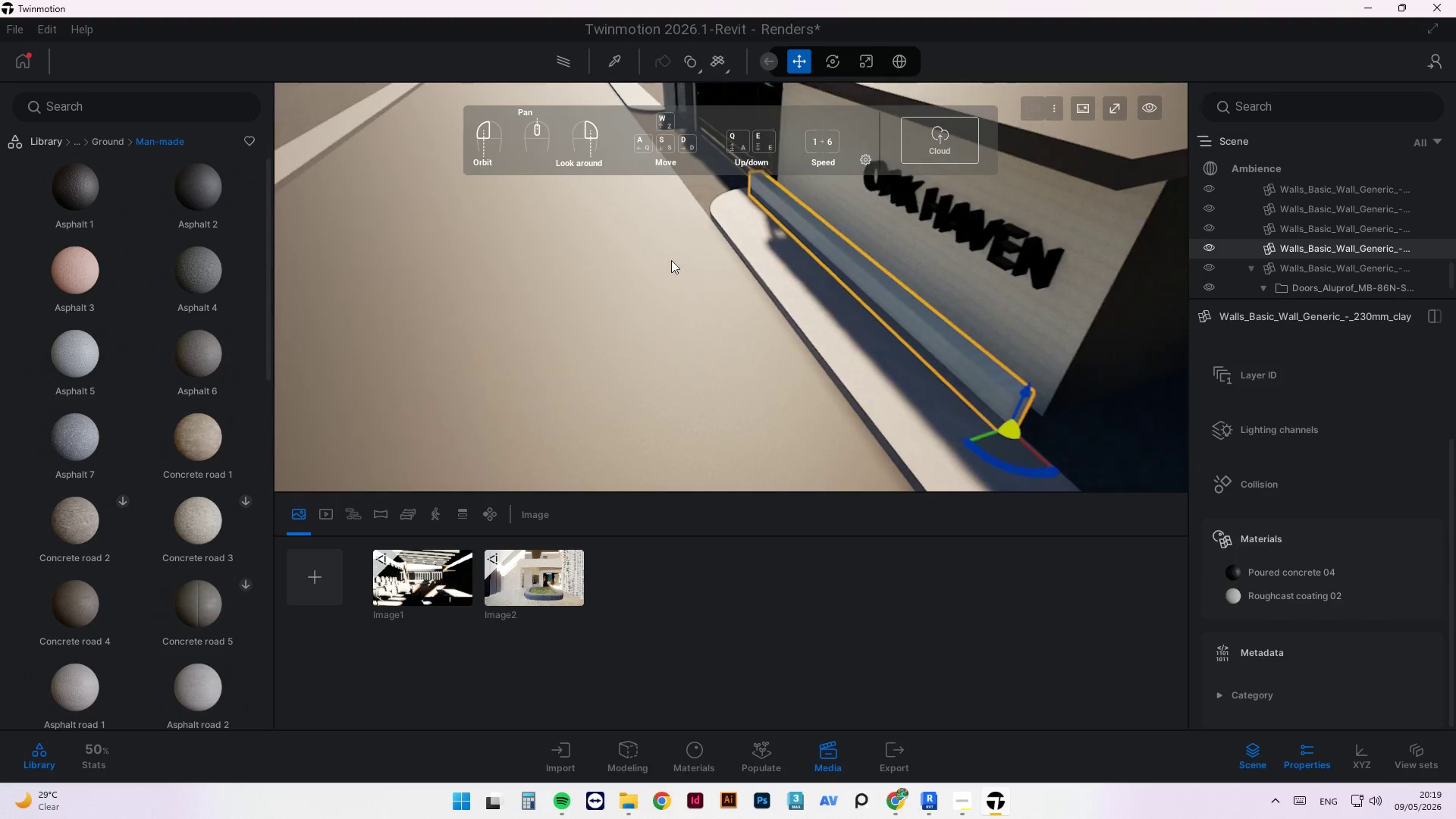 
left_click_drag(start_coordinate=[1338, 598], to_coordinate=[1335, 598])
 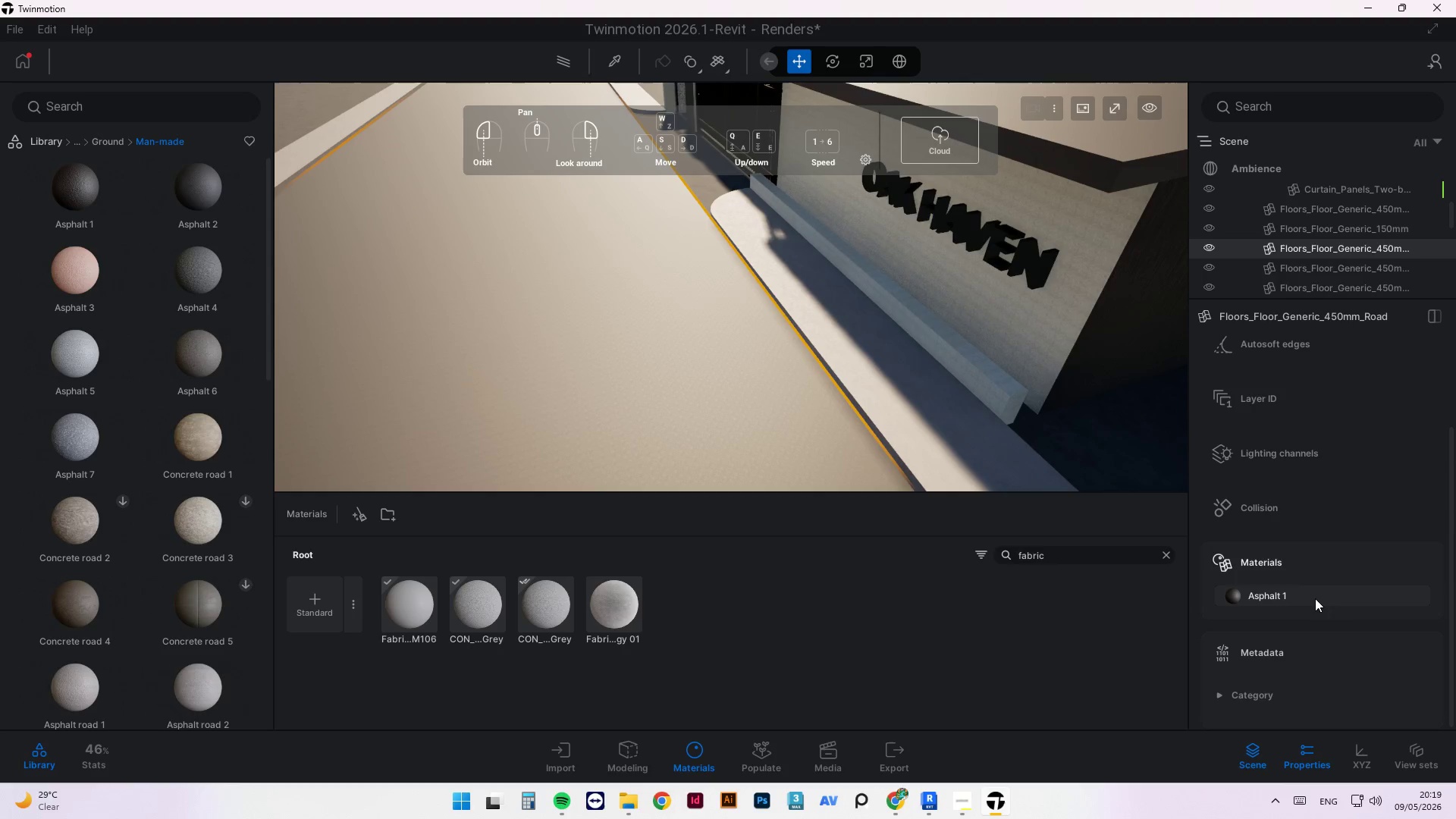 
right_click([1315, 598])
 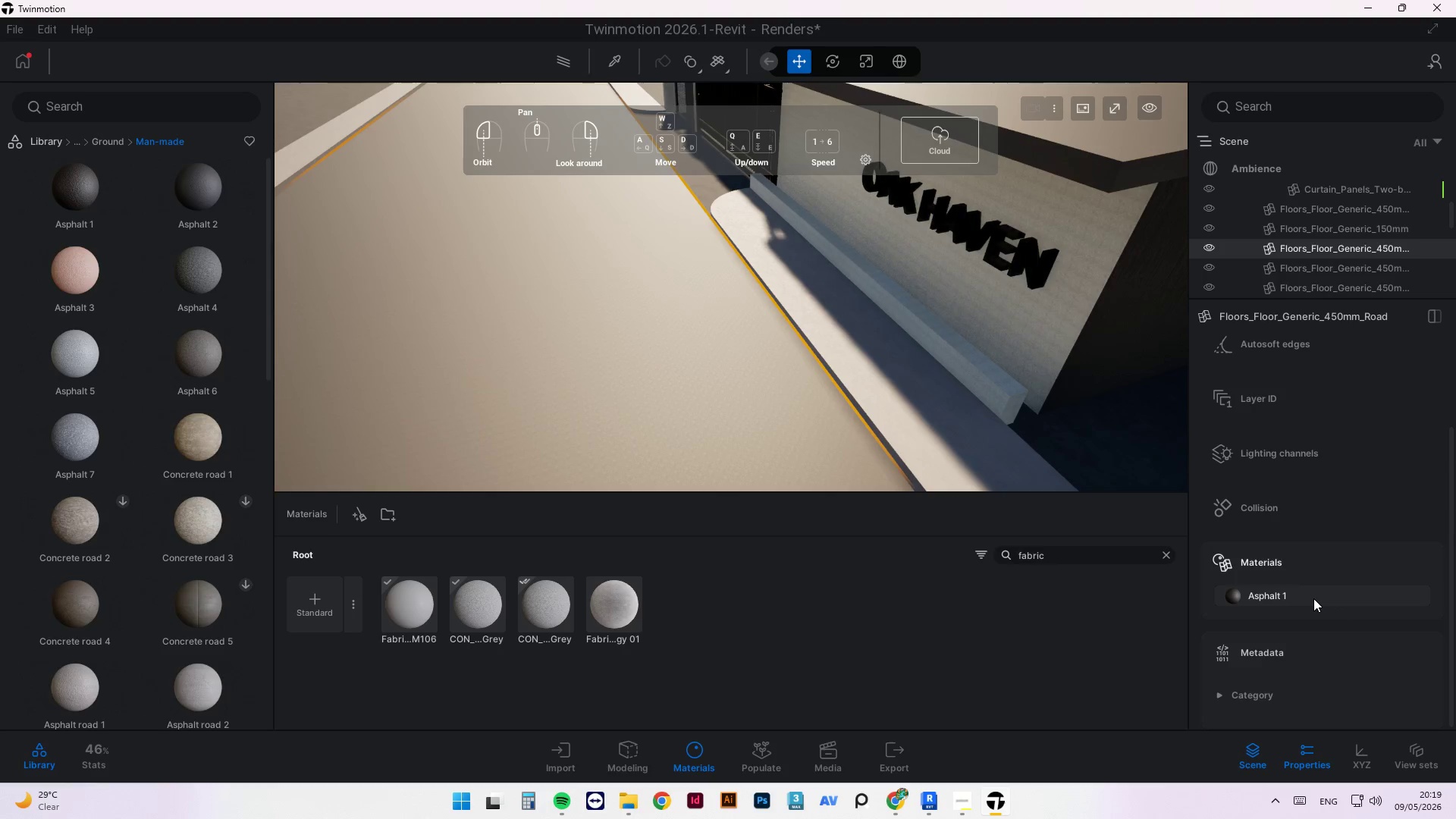 
scroll: coordinate [1313, 598], scroll_direction: up, amount: 3.0
 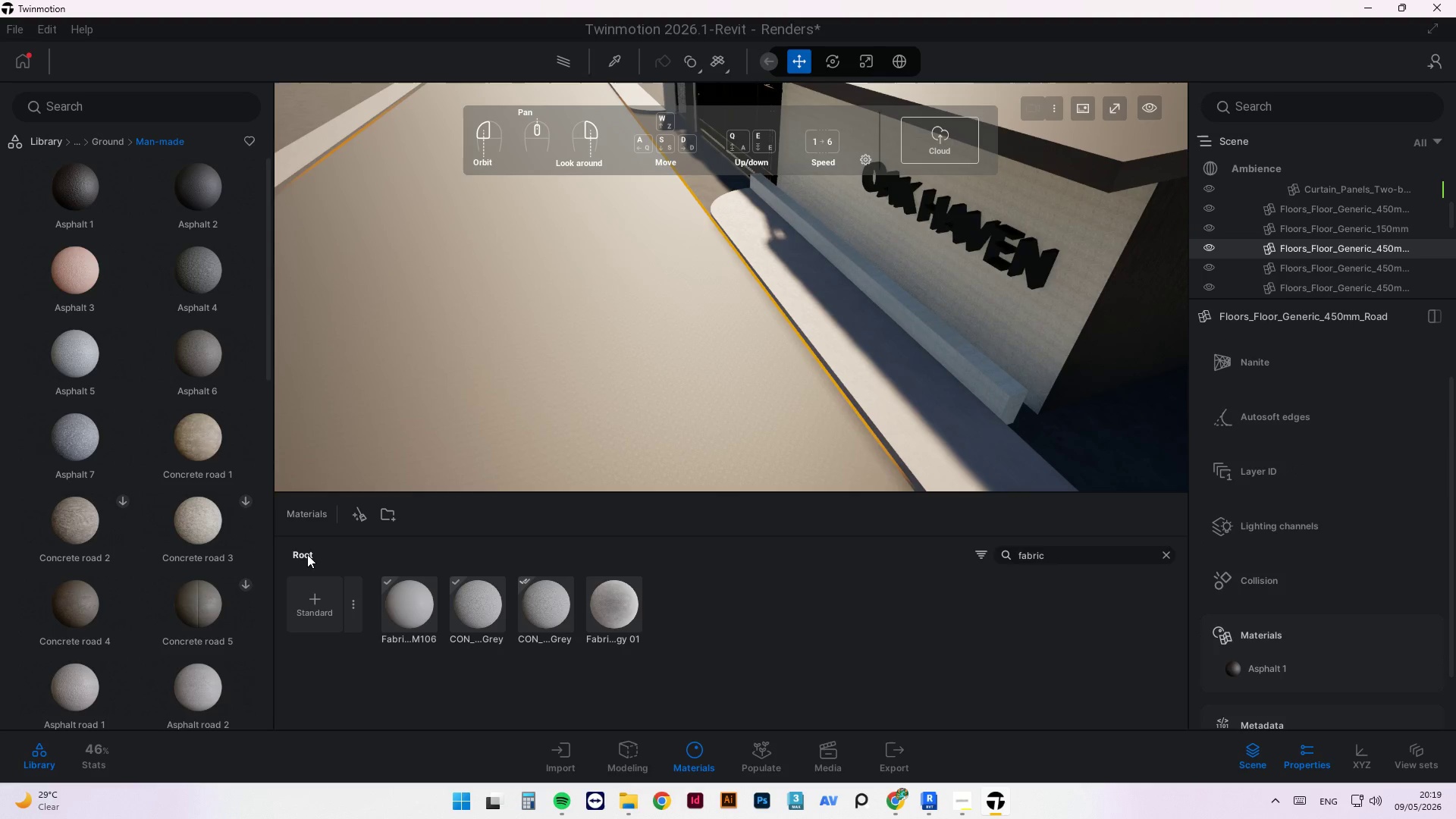 
left_click([352, 519])
 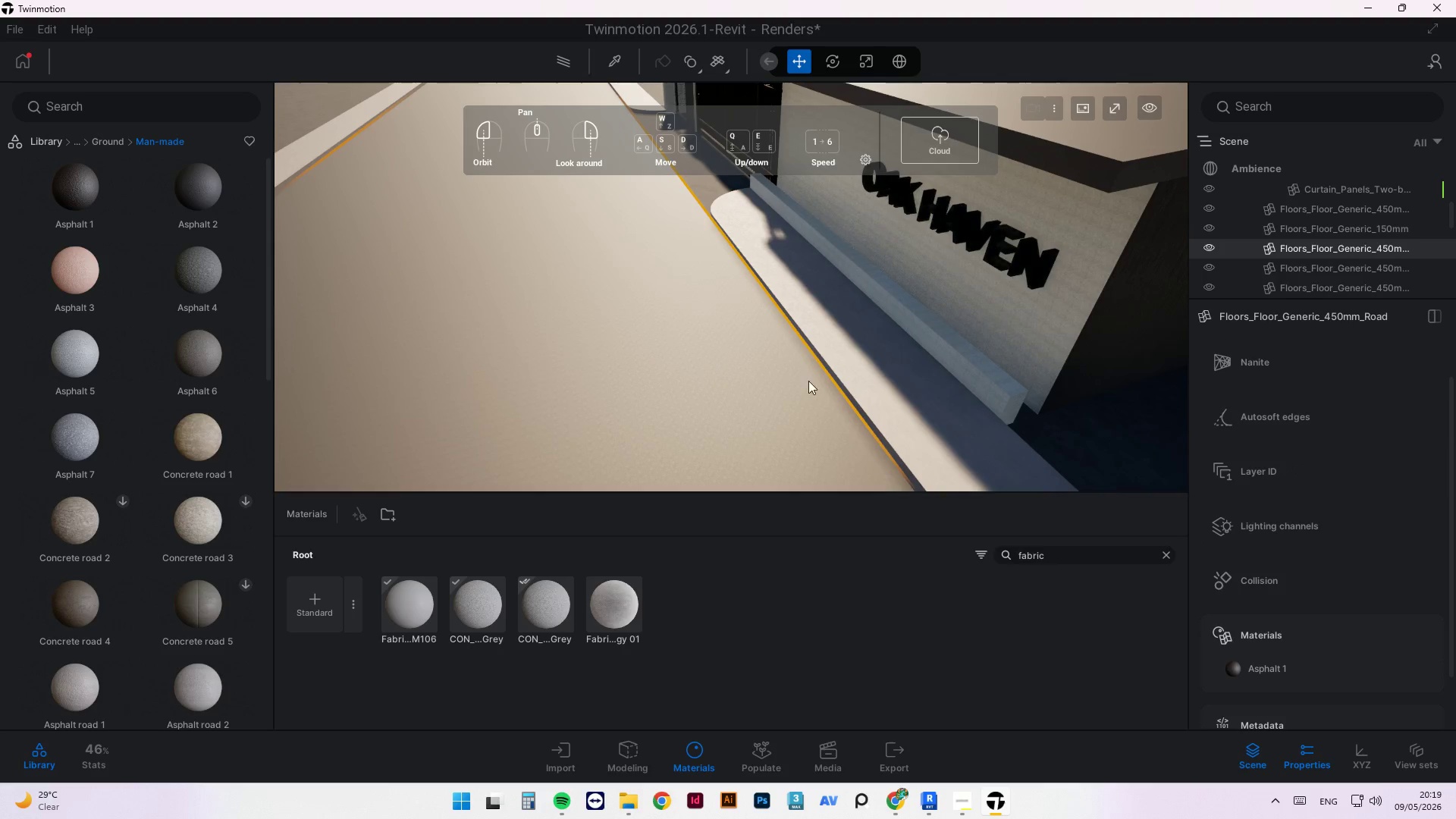 
scroll: coordinate [525, 411], scroll_direction: down, amount: 12.0
 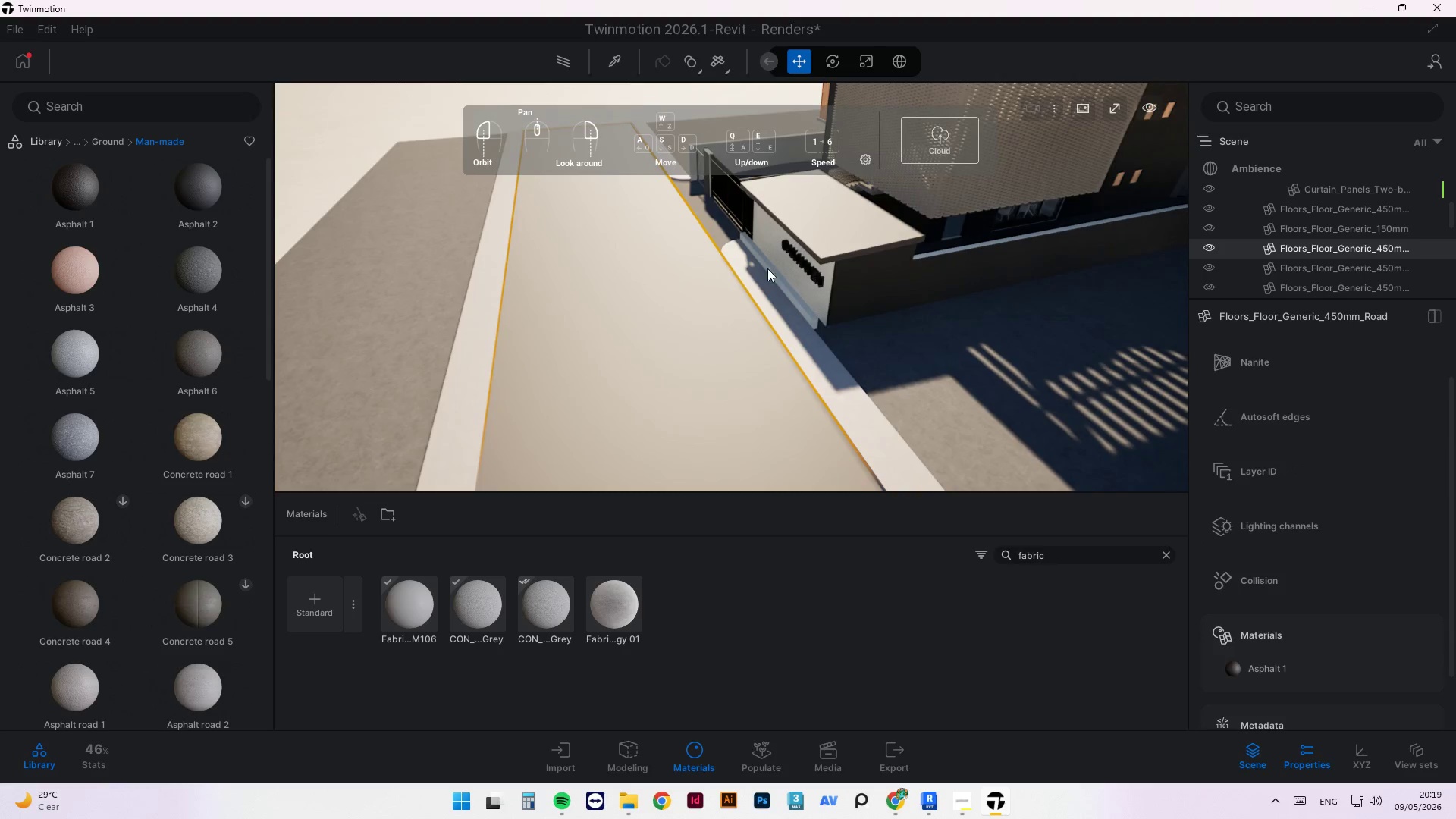 
scroll: coordinate [793, 275], scroll_direction: up, amount: 4.0
 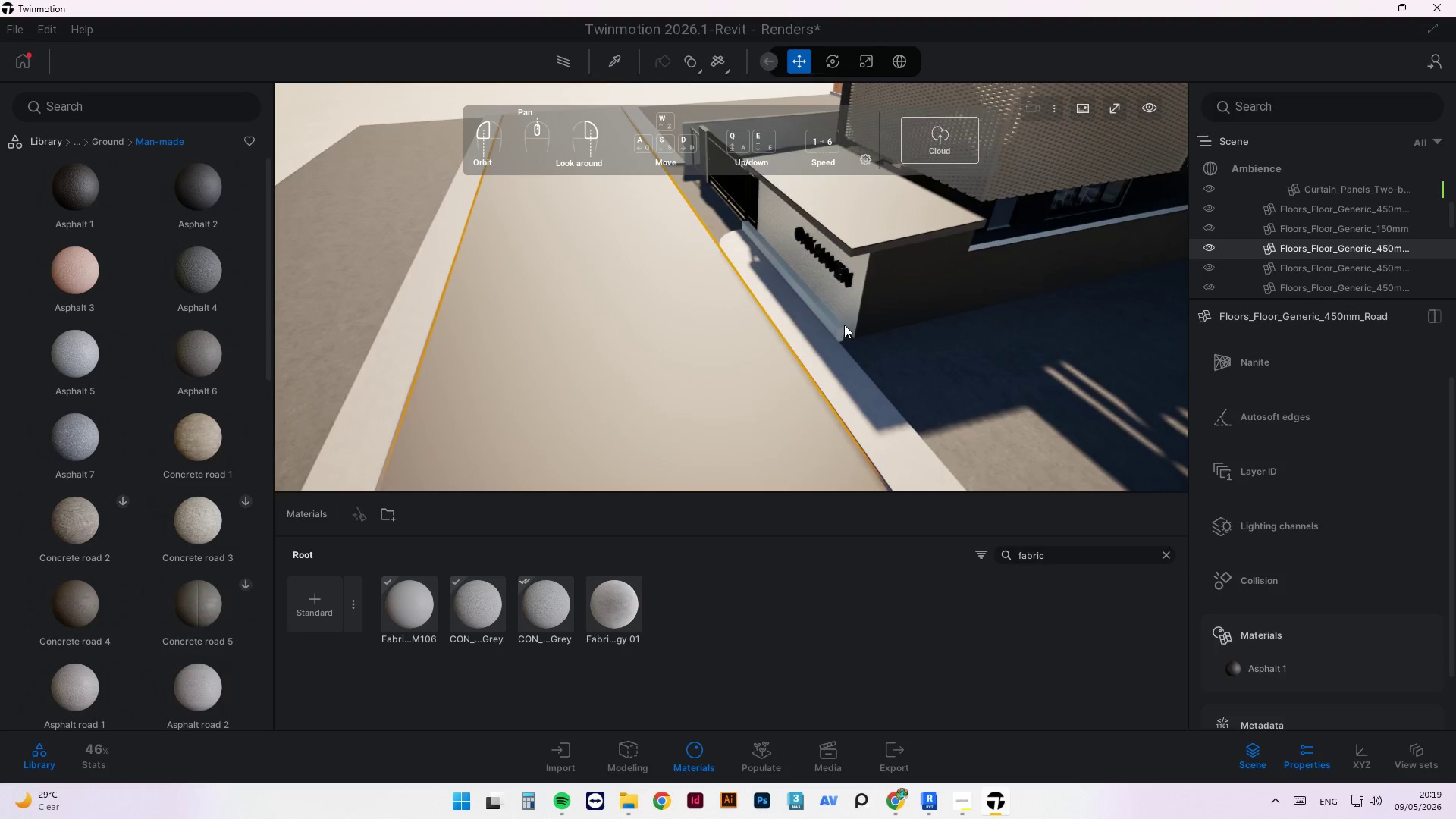 
left_click([910, 308])
 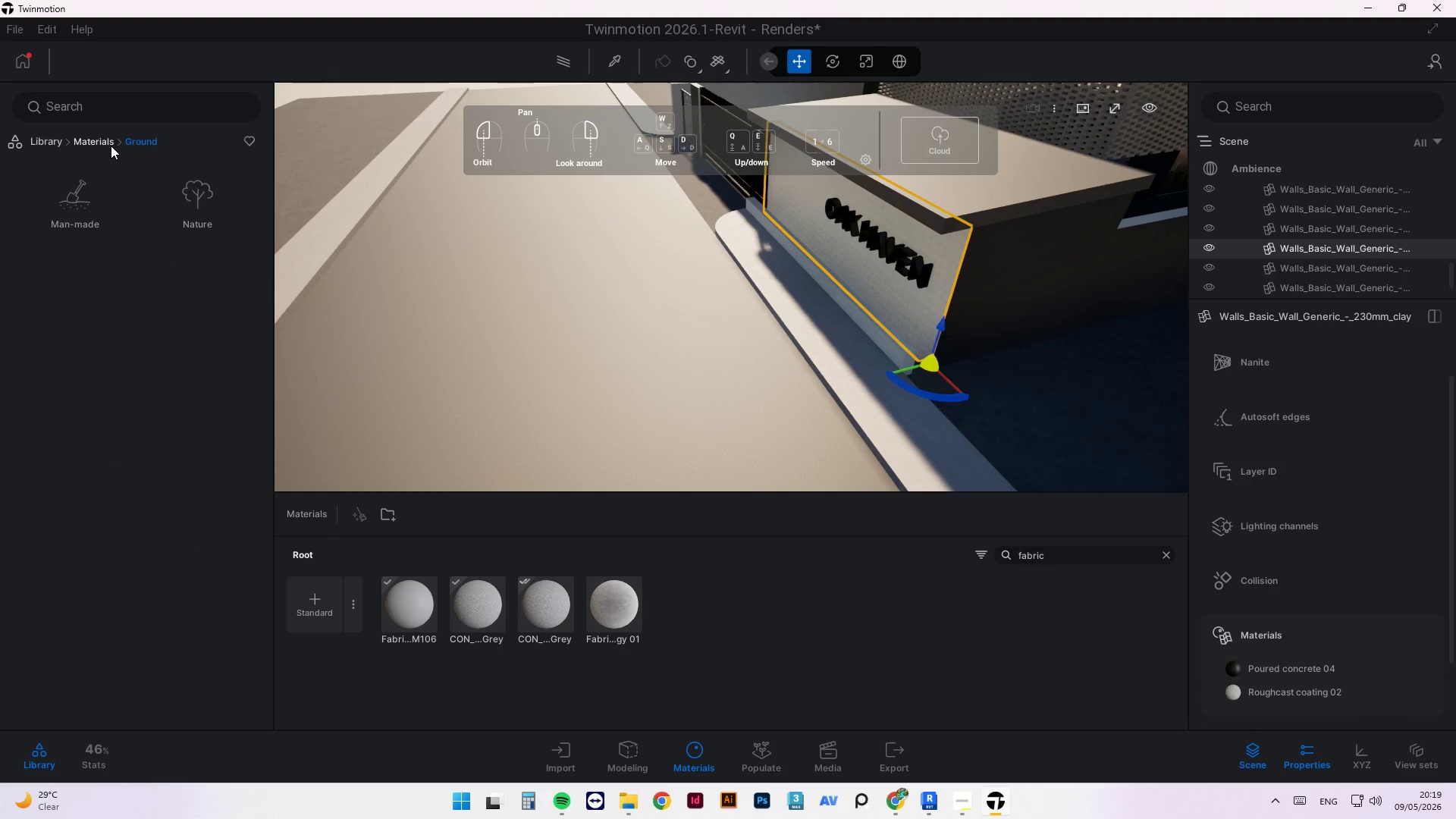 
scroll: coordinate [893, 318], scroll_direction: up, amount: 5.0
 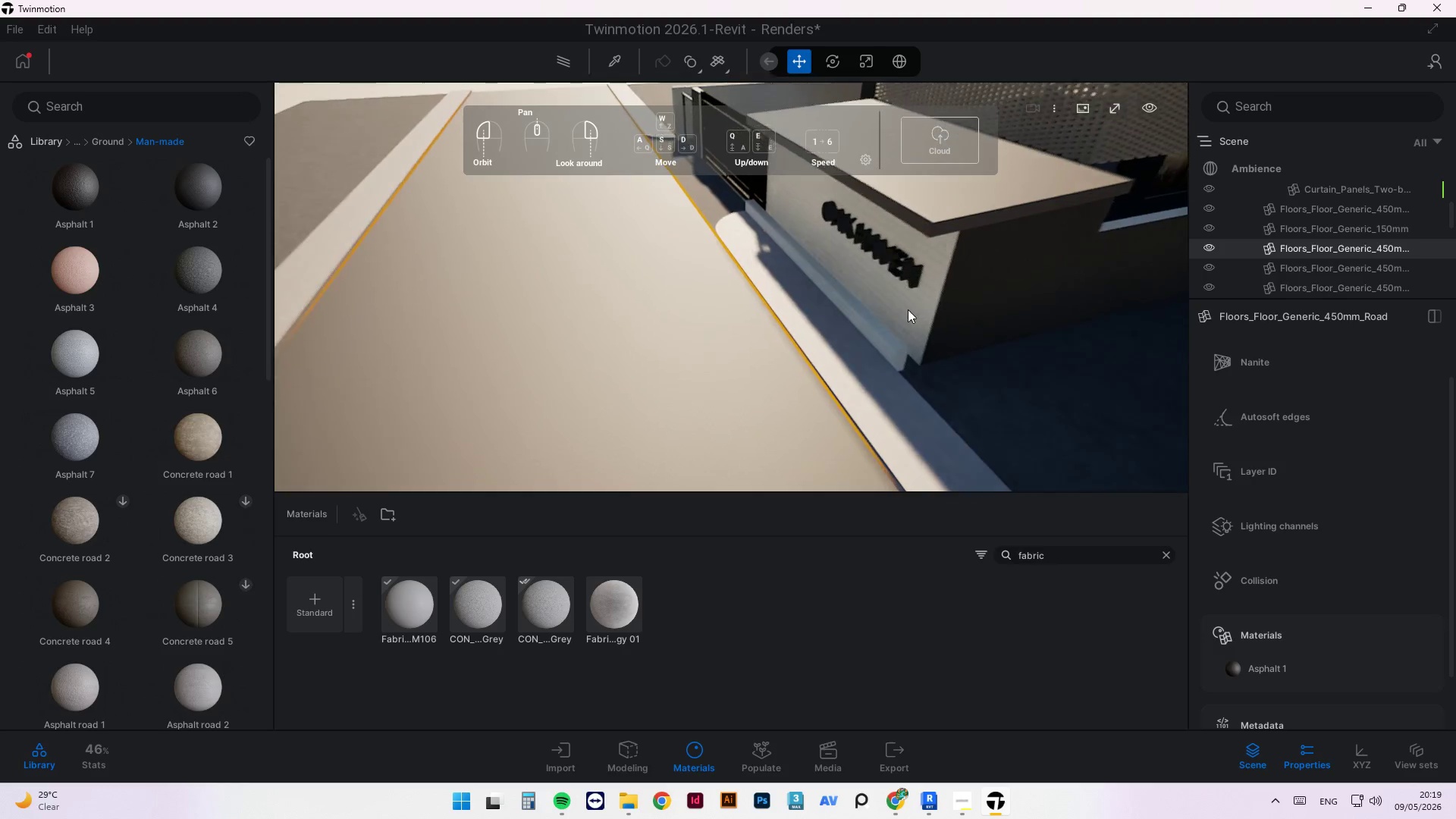 
left_click([48, 143])
 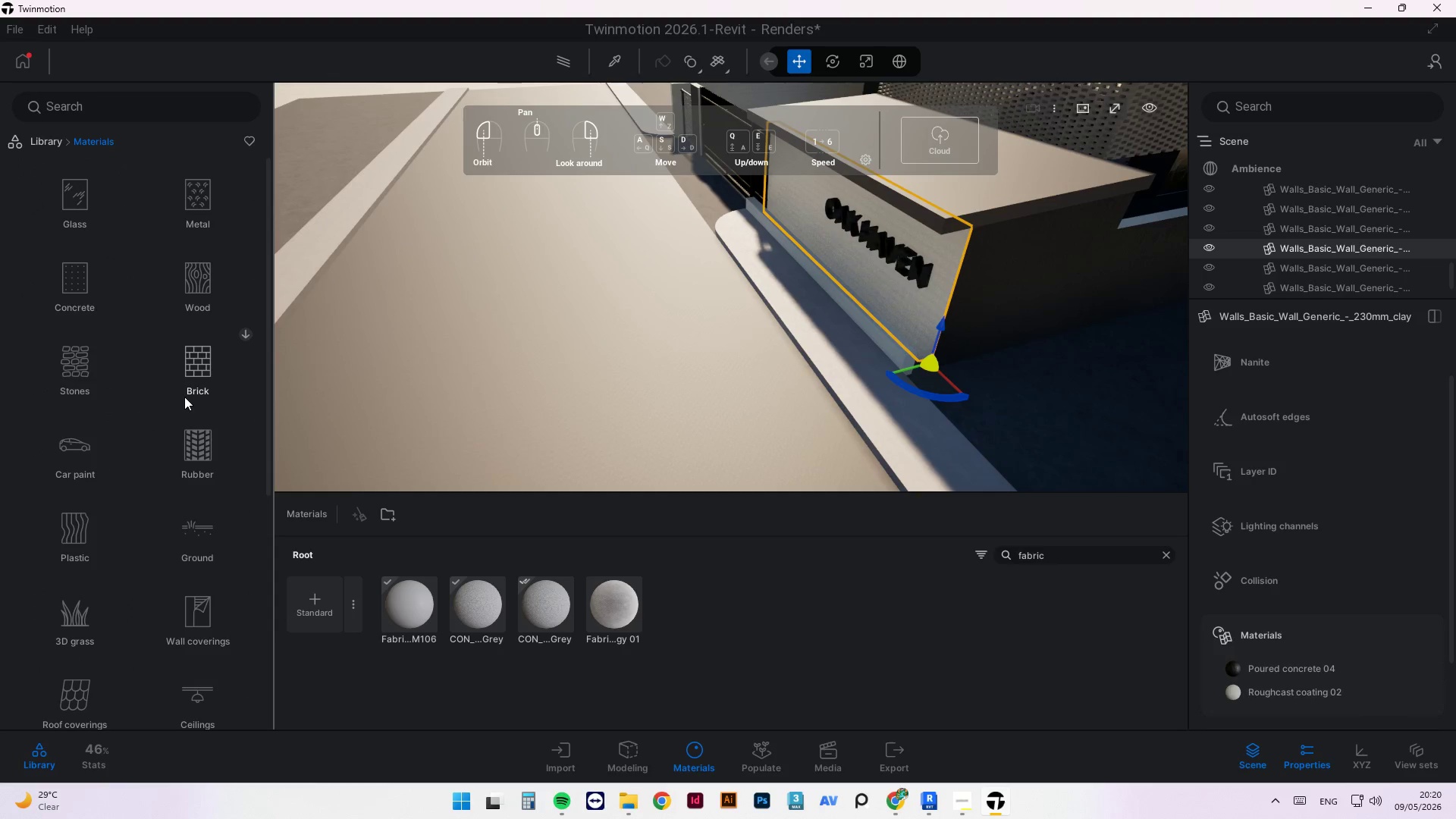 
wait(6.23)
 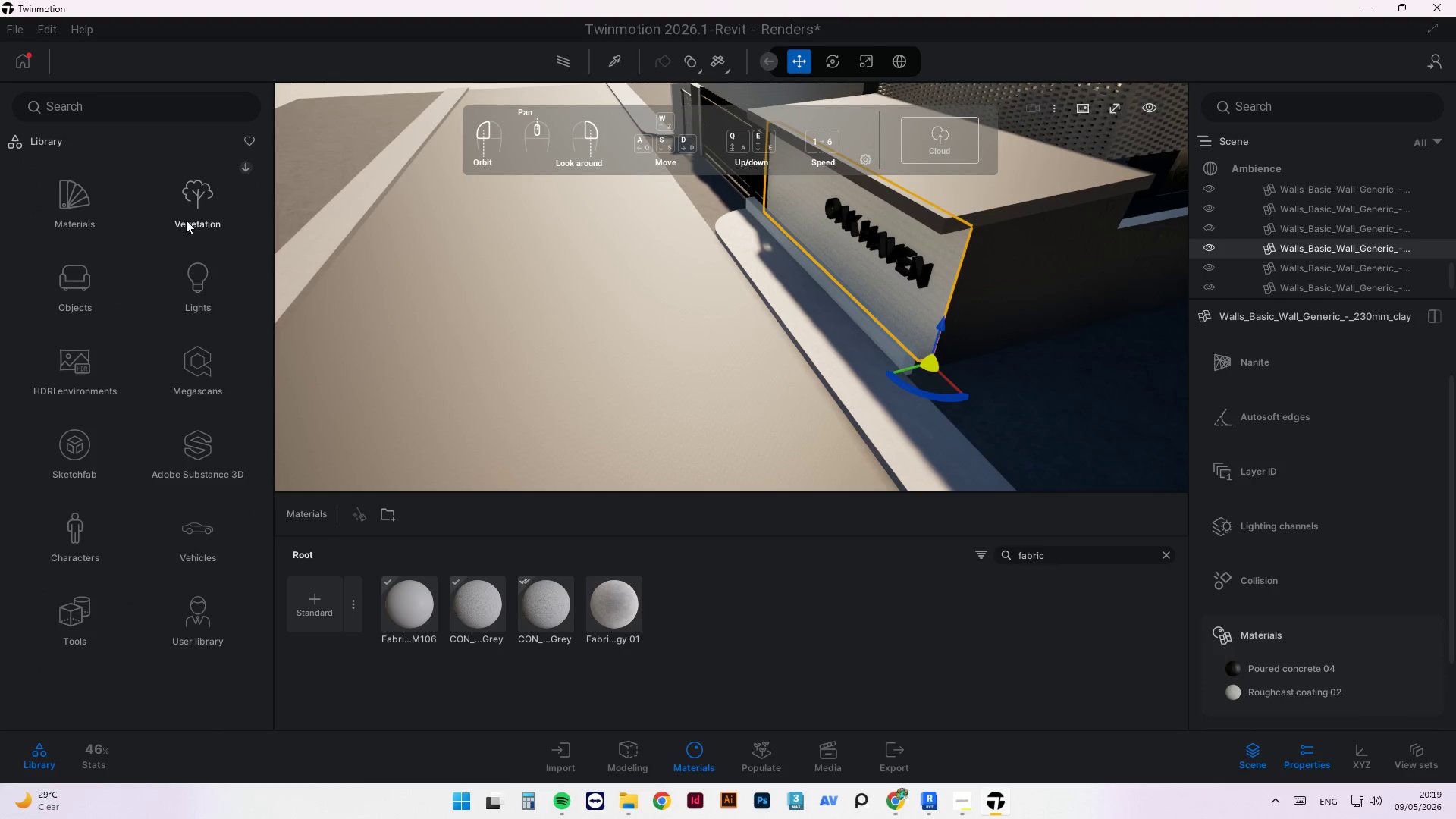 
scroll: coordinate [493, 487], scroll_direction: down, amount: 4.0
 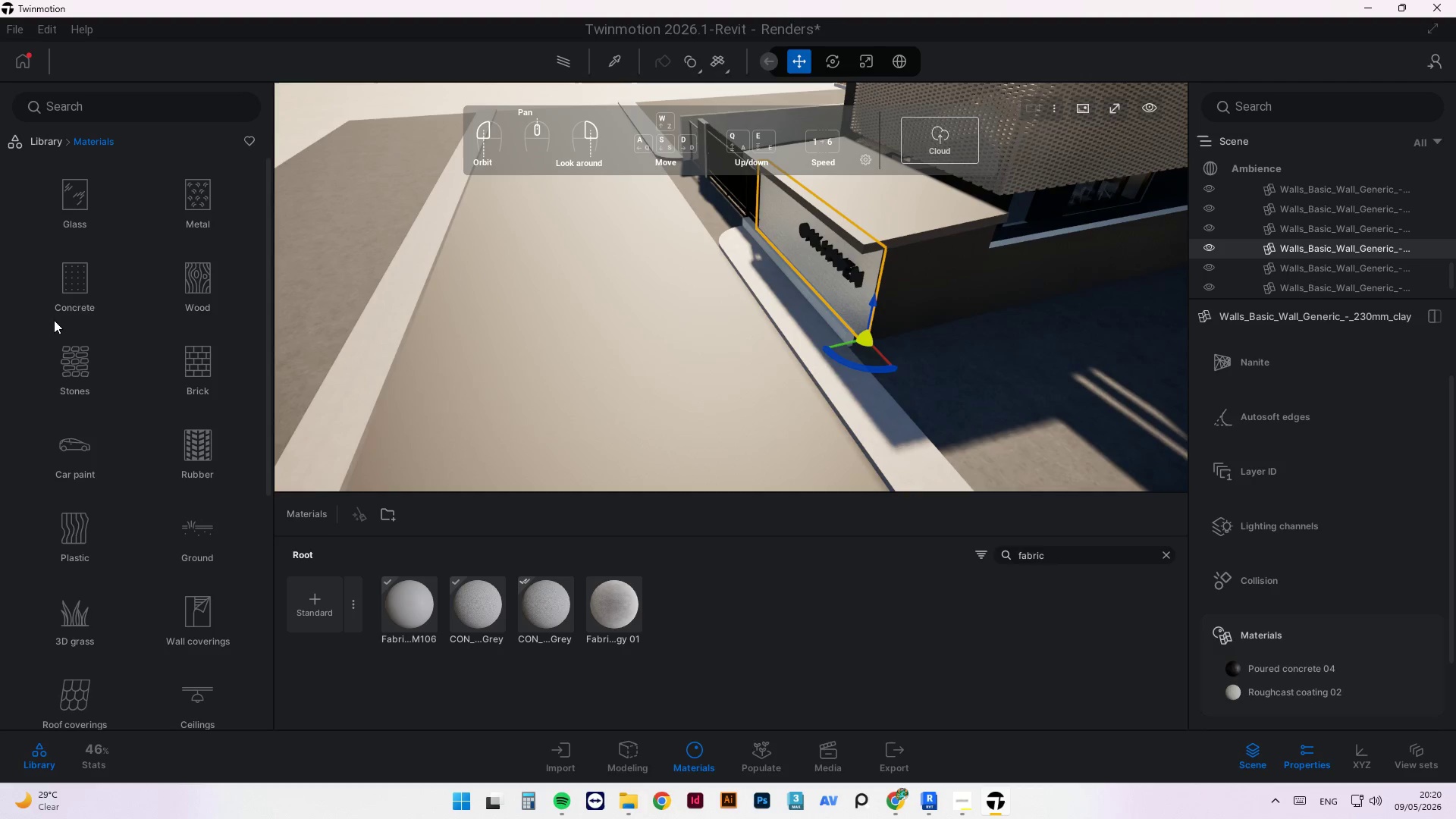 
left_click([188, 360])
 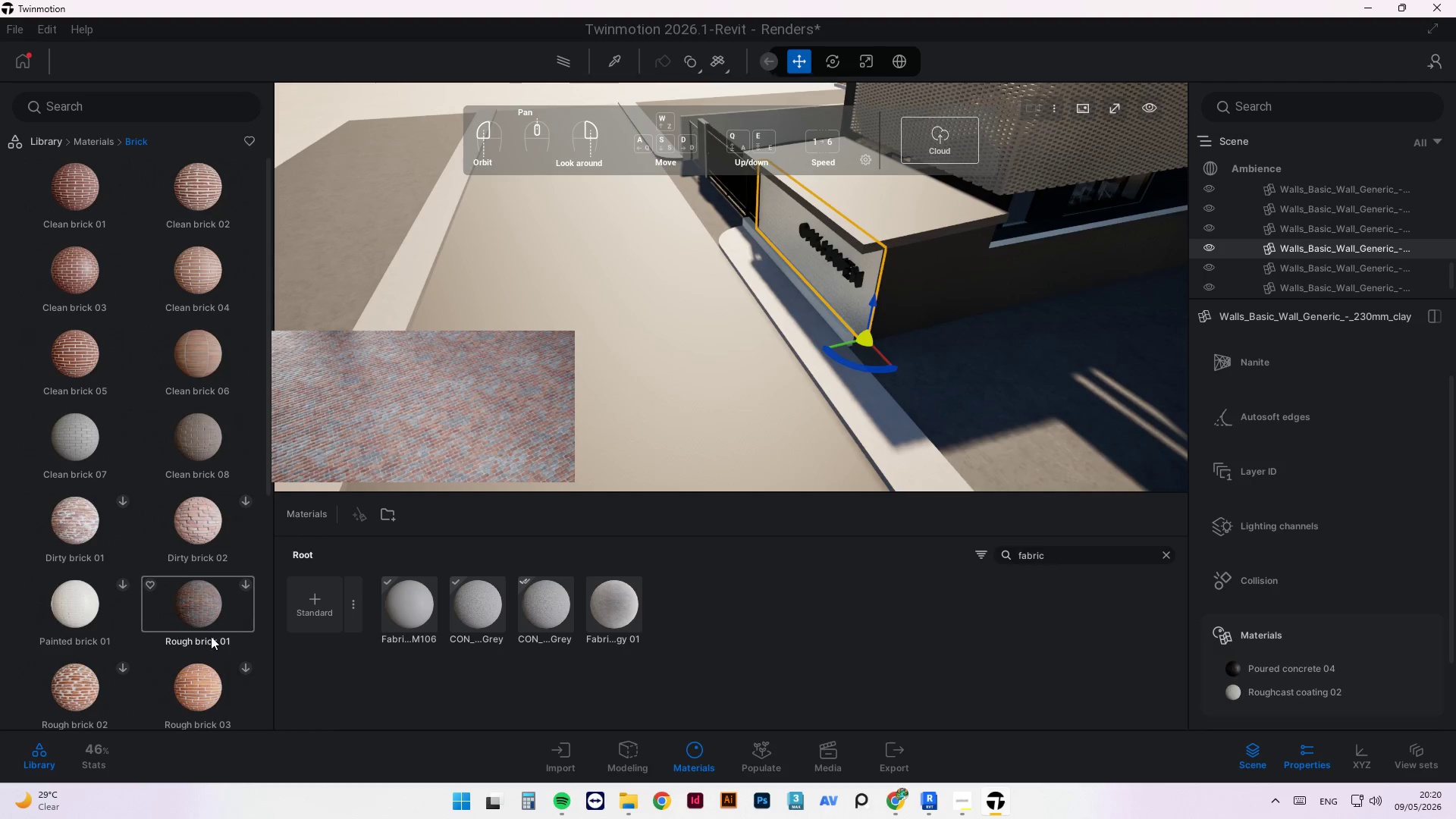 
scroll: coordinate [211, 548], scroll_direction: down, amount: 20.0
 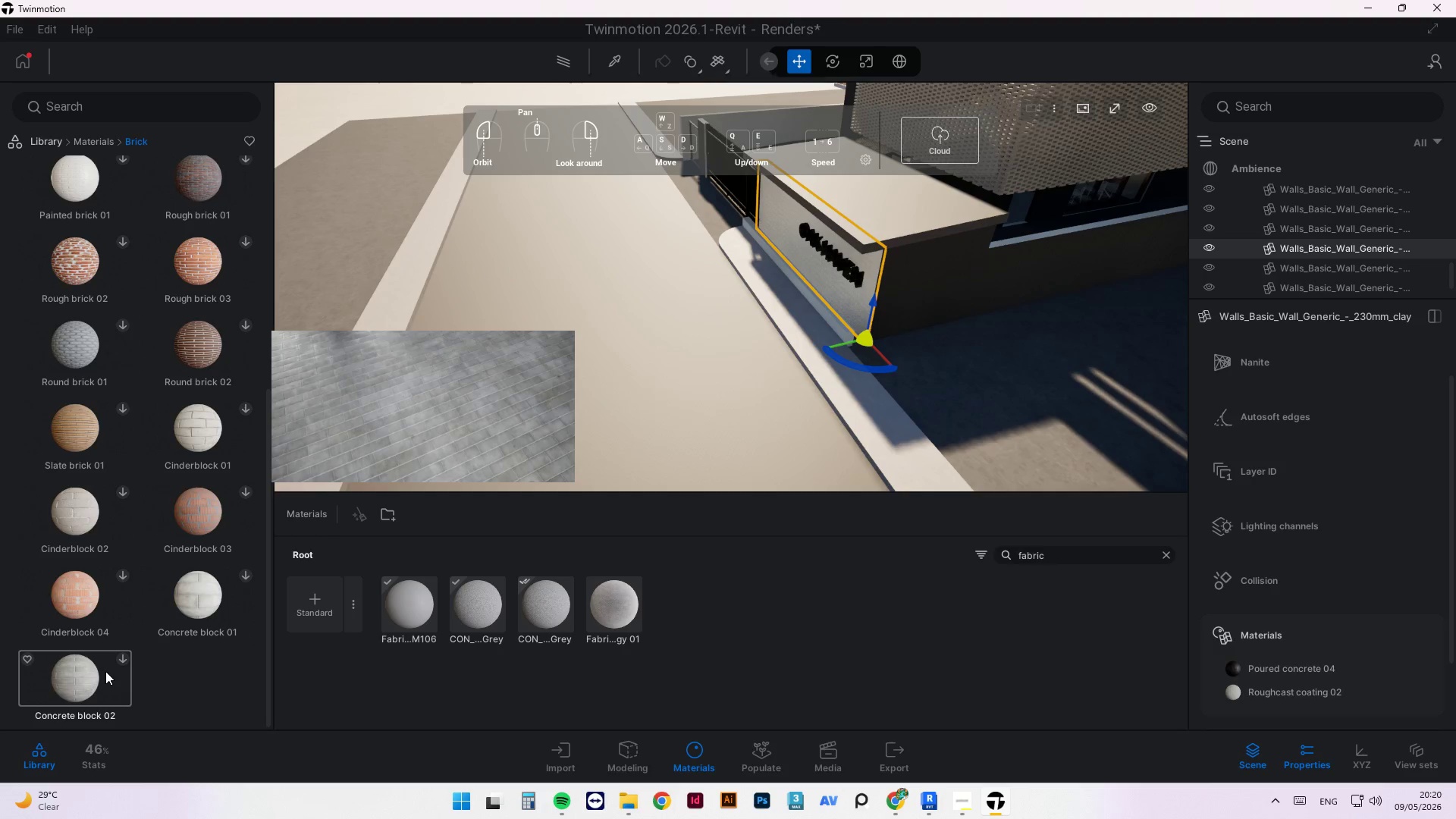 
scroll: coordinate [196, 482], scroll_direction: up, amount: 20.0
 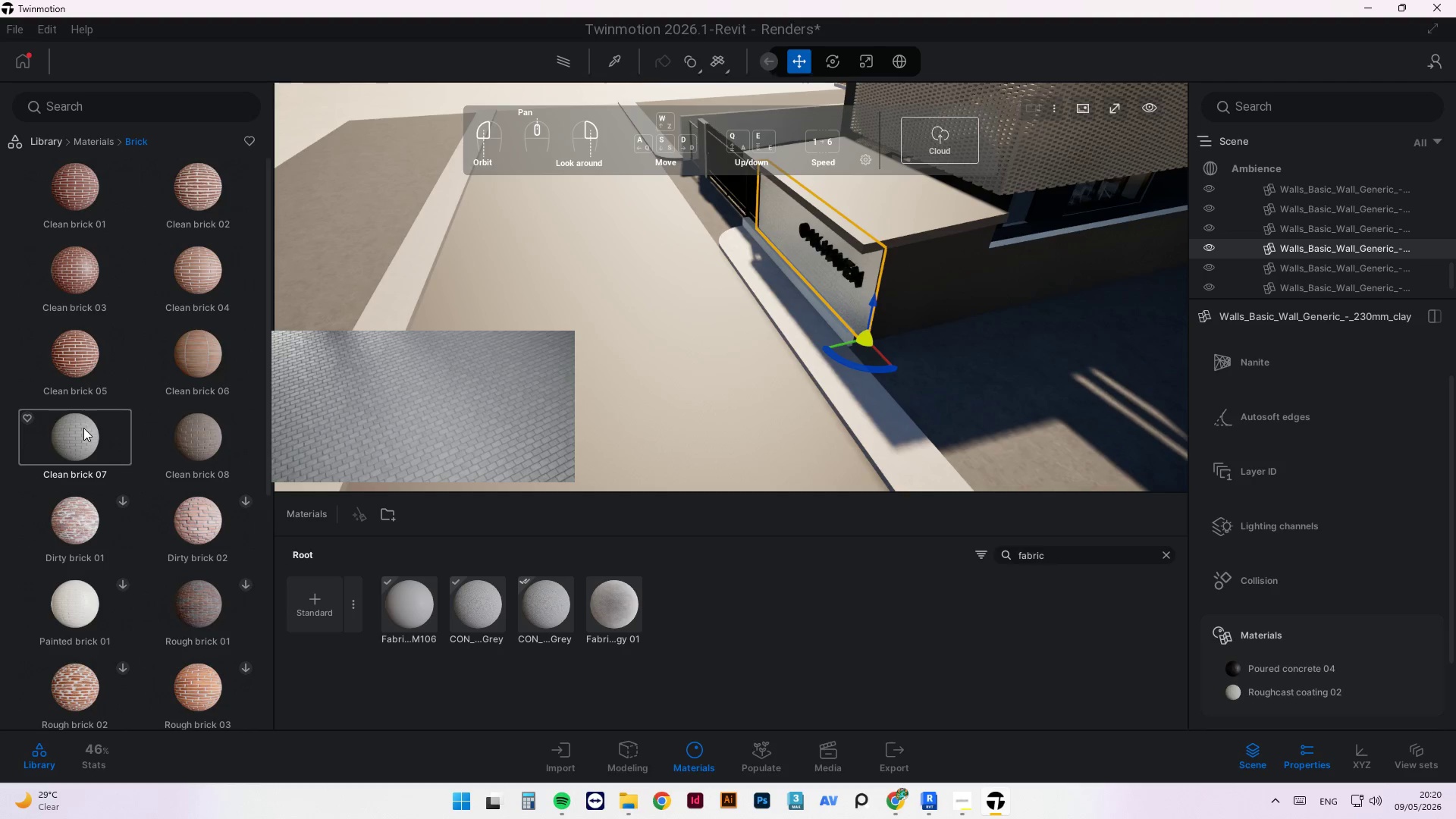 
mouse_move([215, 604])
 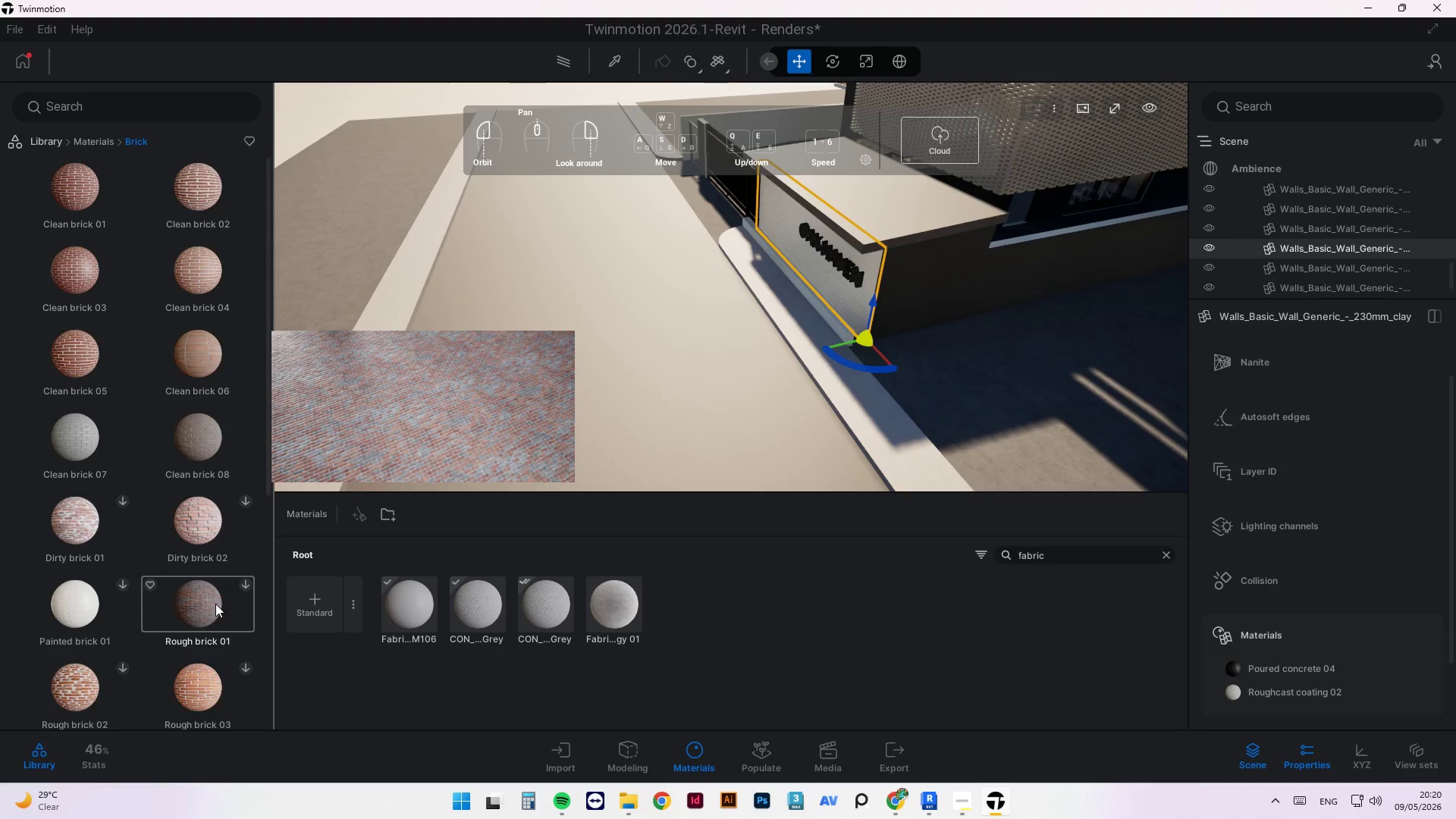 
scroll: coordinate [201, 588], scroll_direction: down, amount: 7.0
 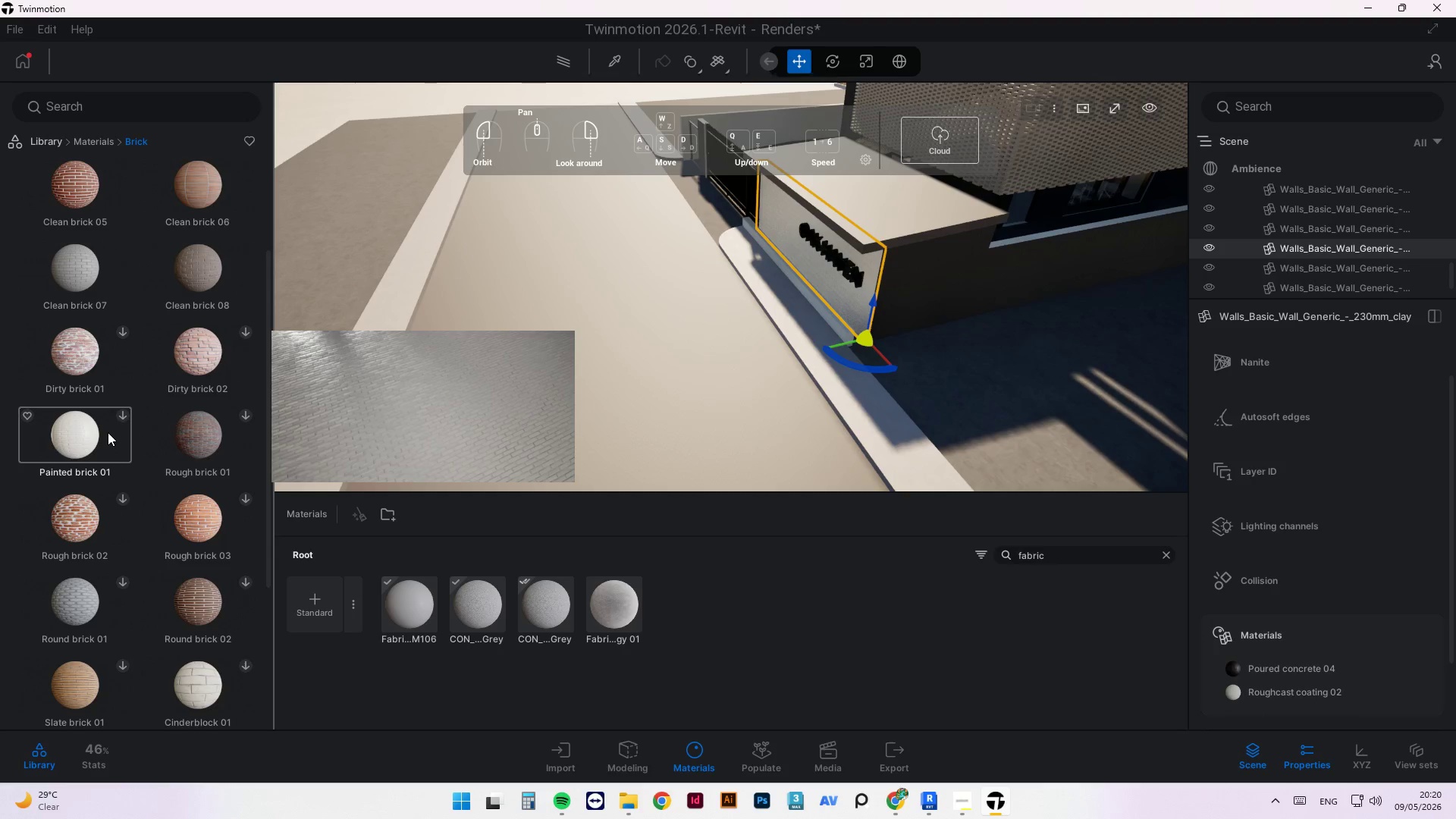 
left_click([123, 418])
 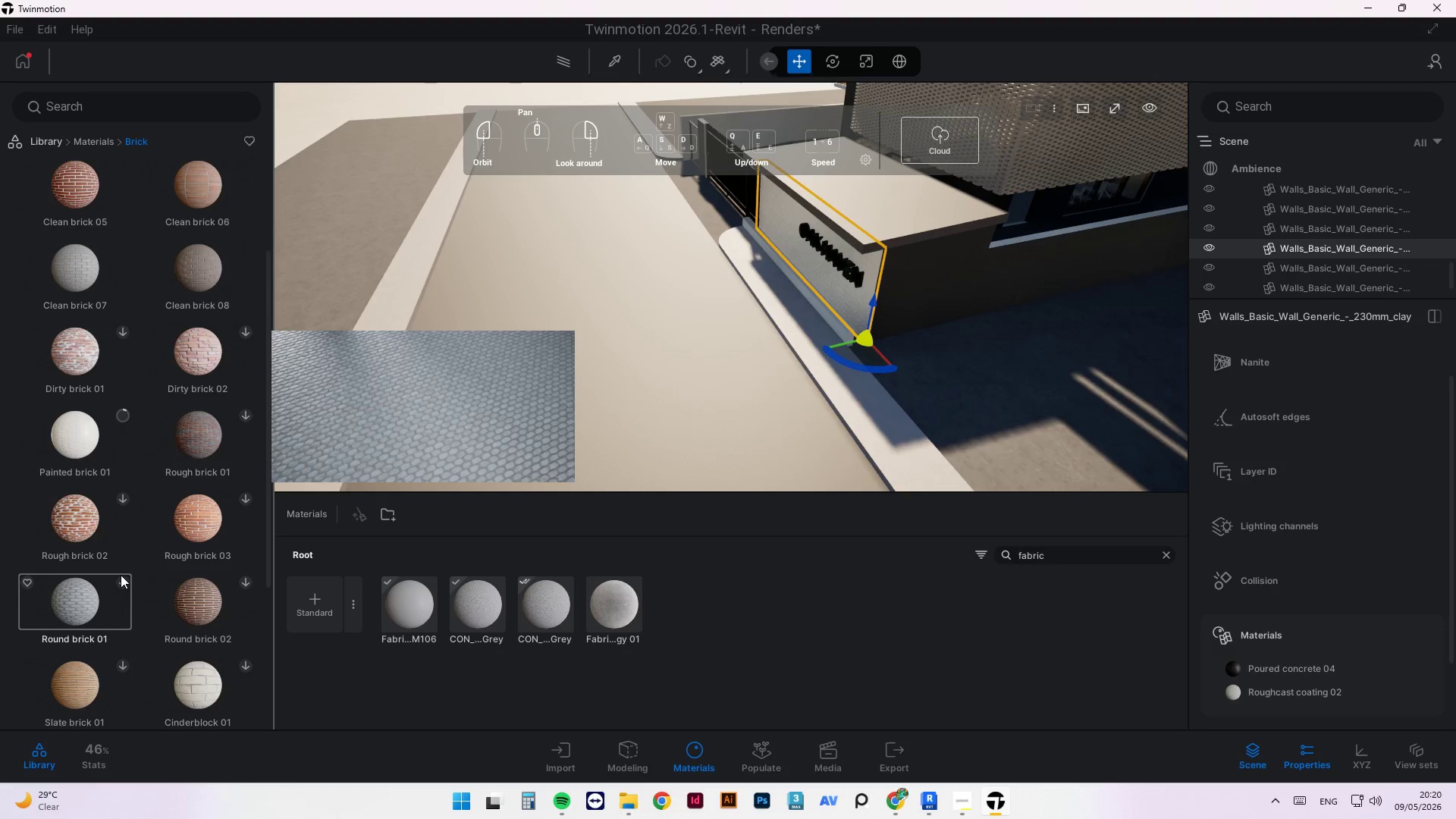 
scroll: coordinate [168, 562], scroll_direction: down, amount: 3.0
 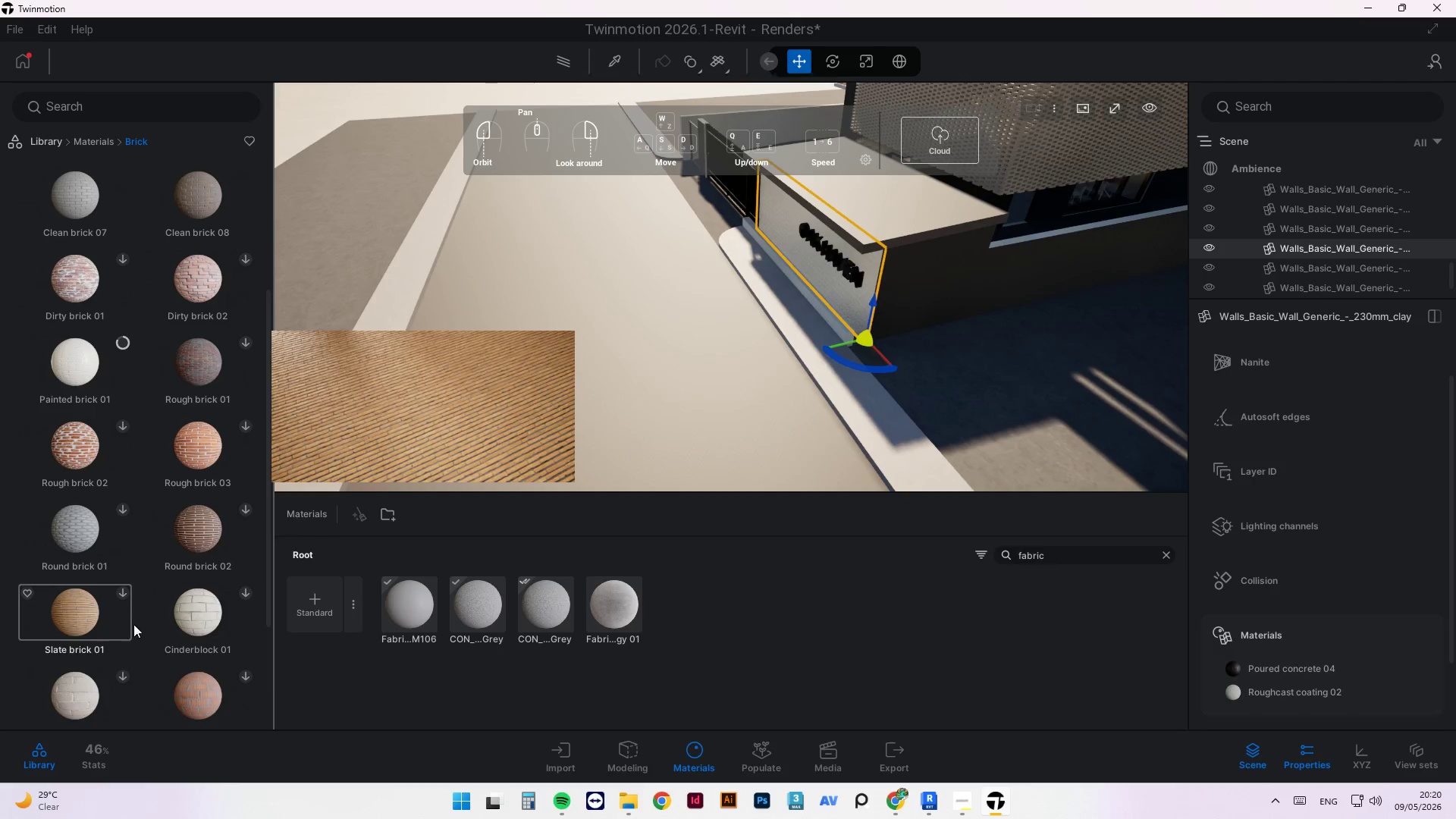 
wait(9.72)
 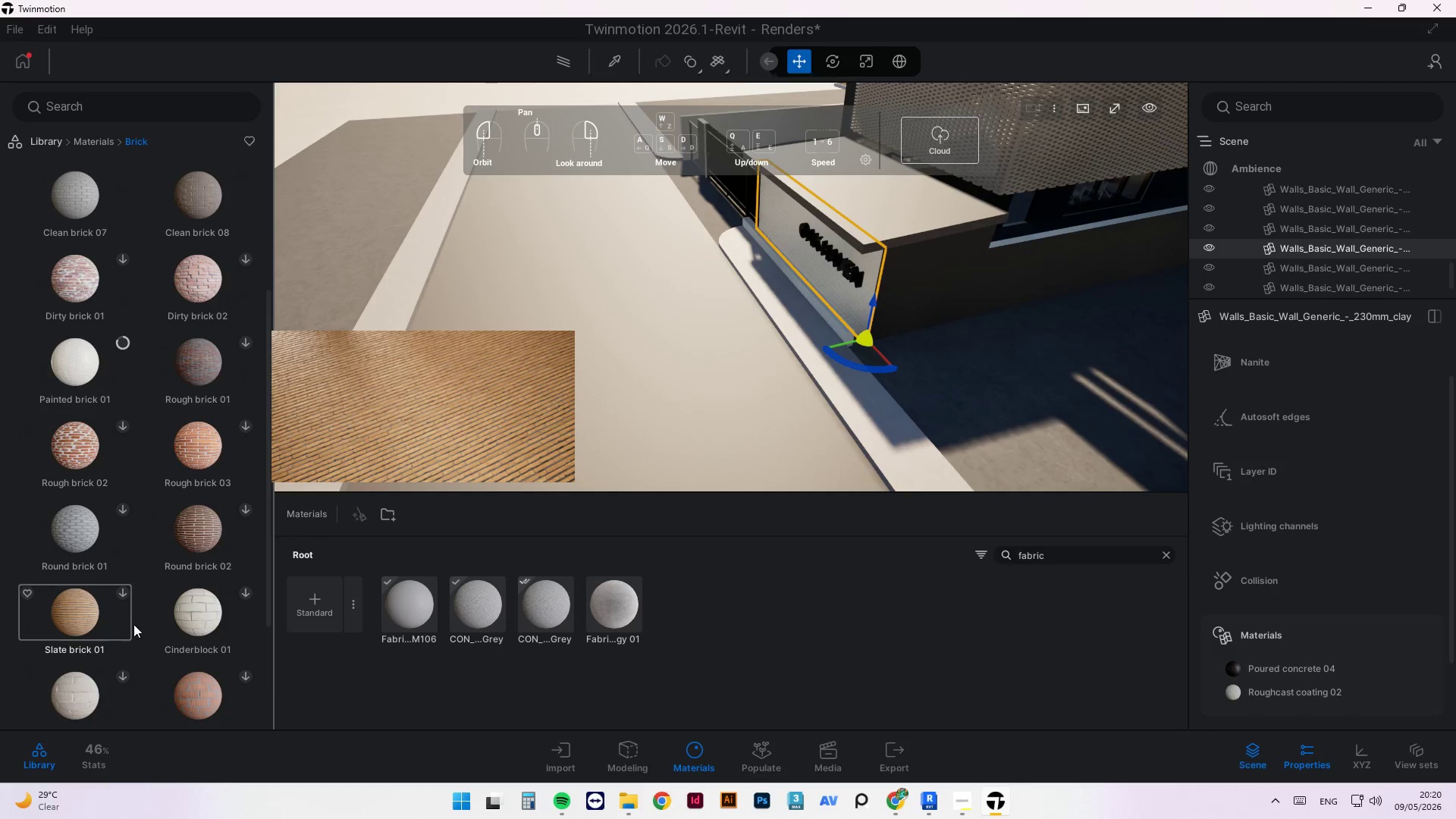 
left_click([243, 511])
 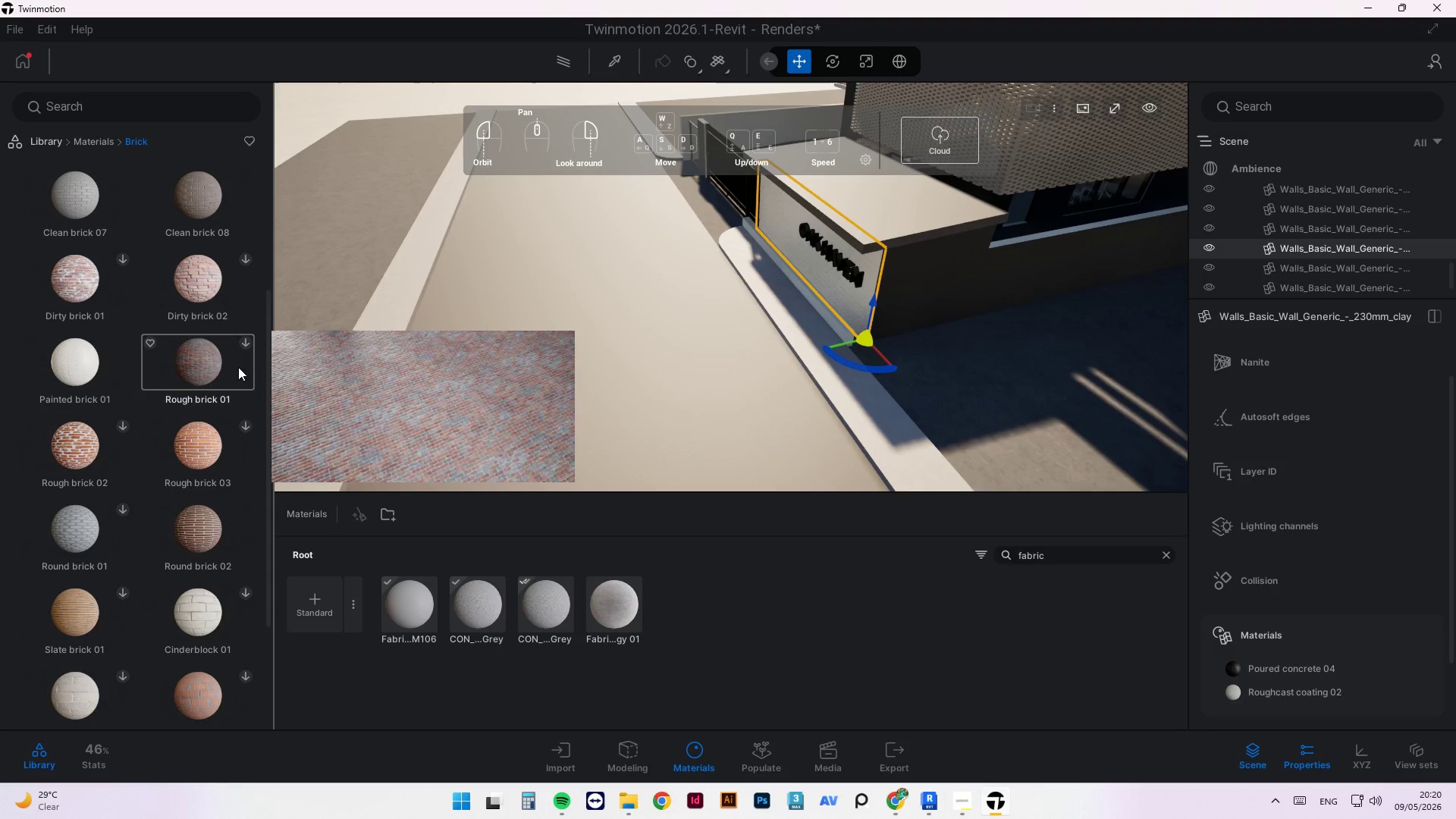 
scroll: coordinate [228, 231], scroll_direction: up, amount: 3.0
 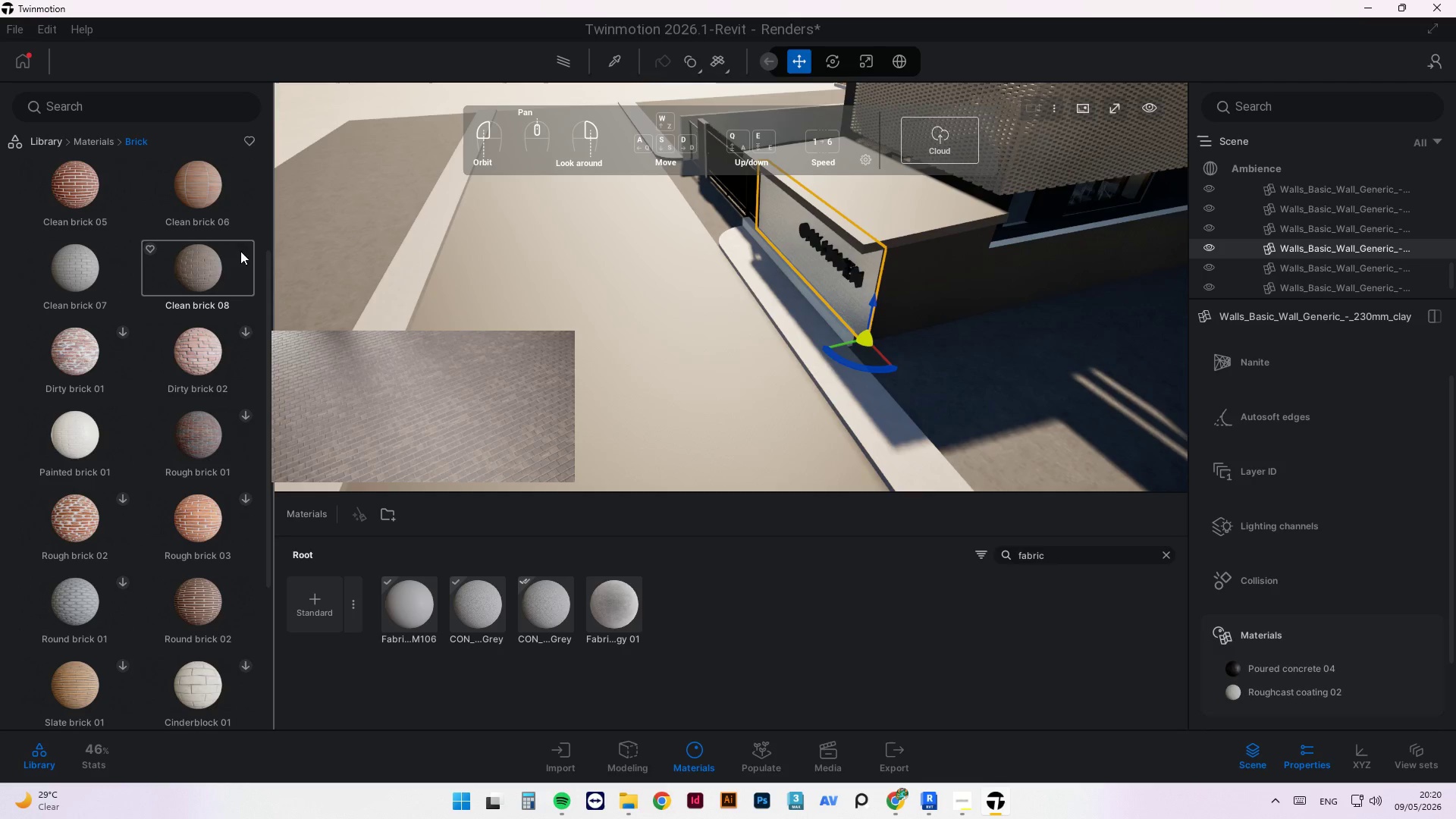 
left_click_drag(start_coordinate=[193, 264], to_coordinate=[852, 297])
 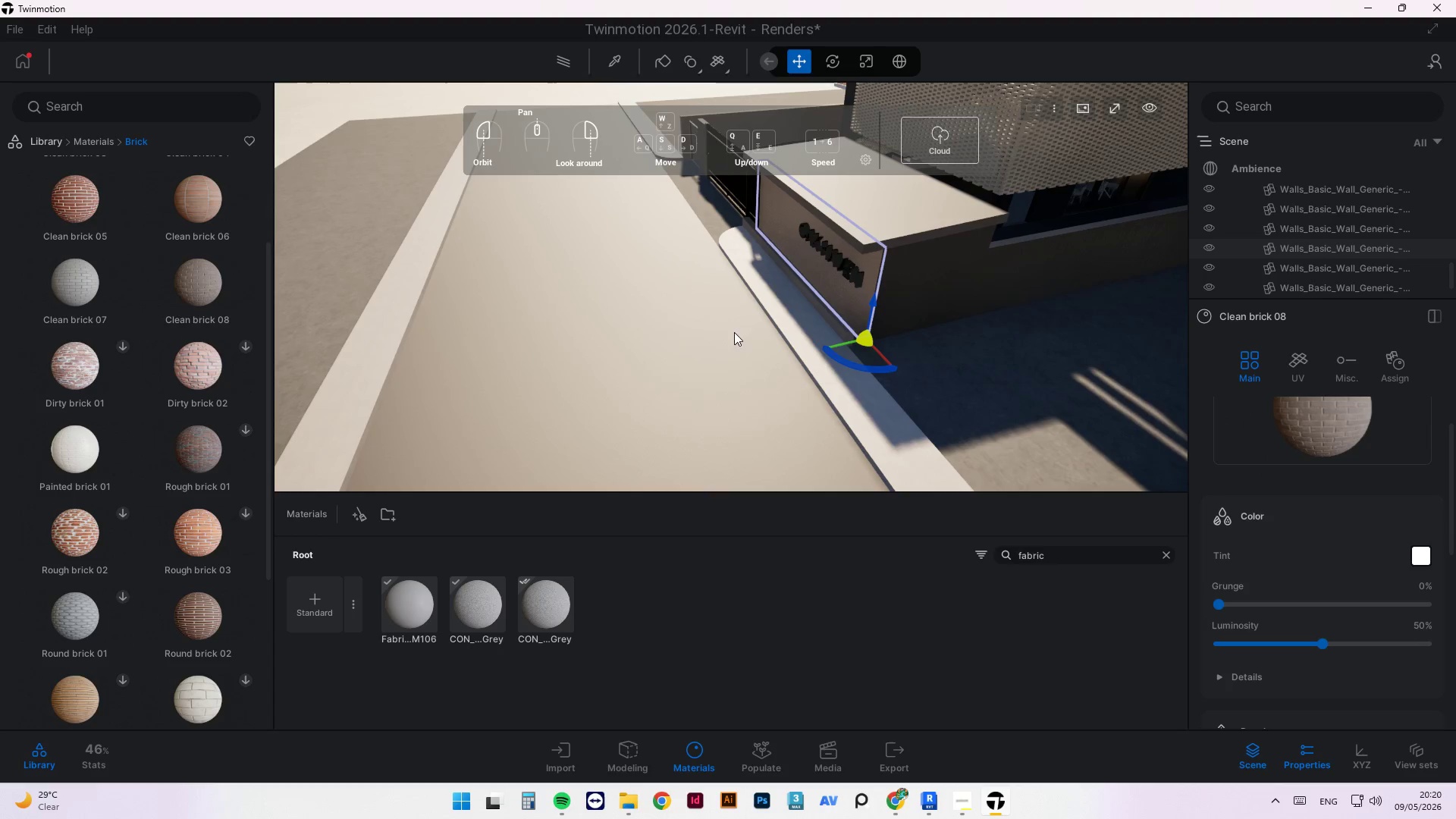 
left_click_drag(start_coordinate=[615, 347], to_coordinate=[976, 308])
 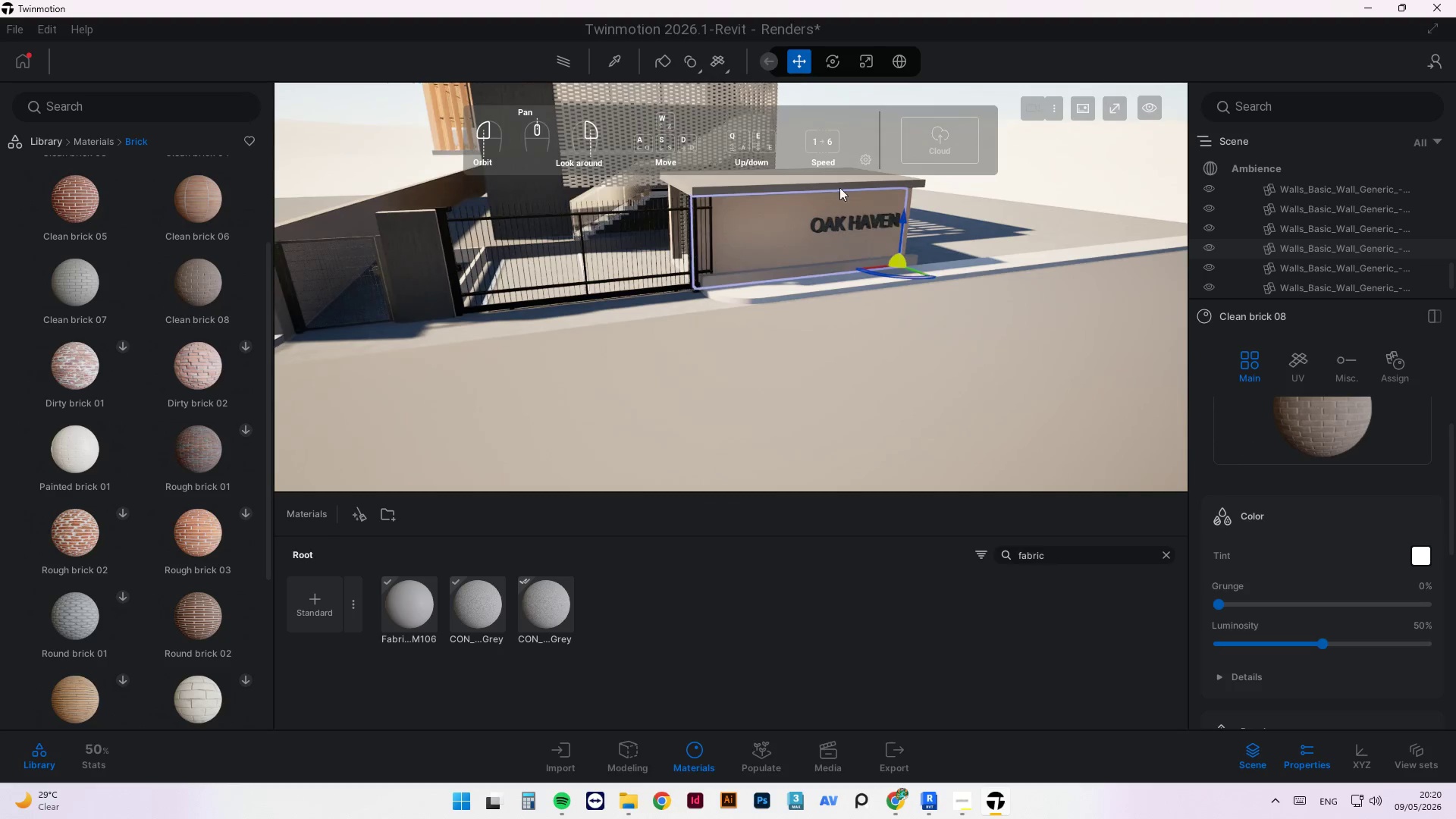 
scroll: coordinate [689, 216], scroll_direction: up, amount: 6.0
 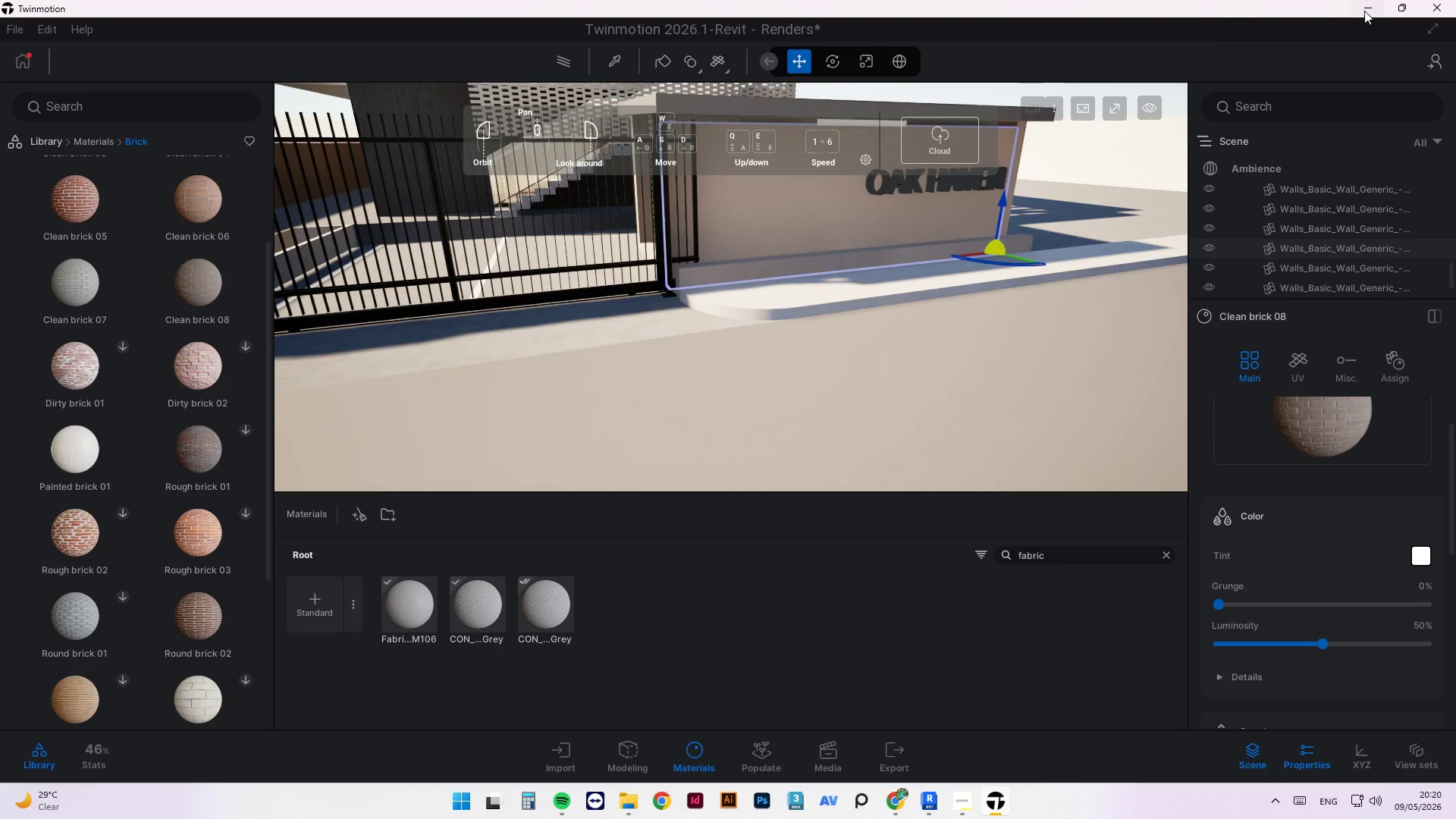 
left_click([1363, 10])
 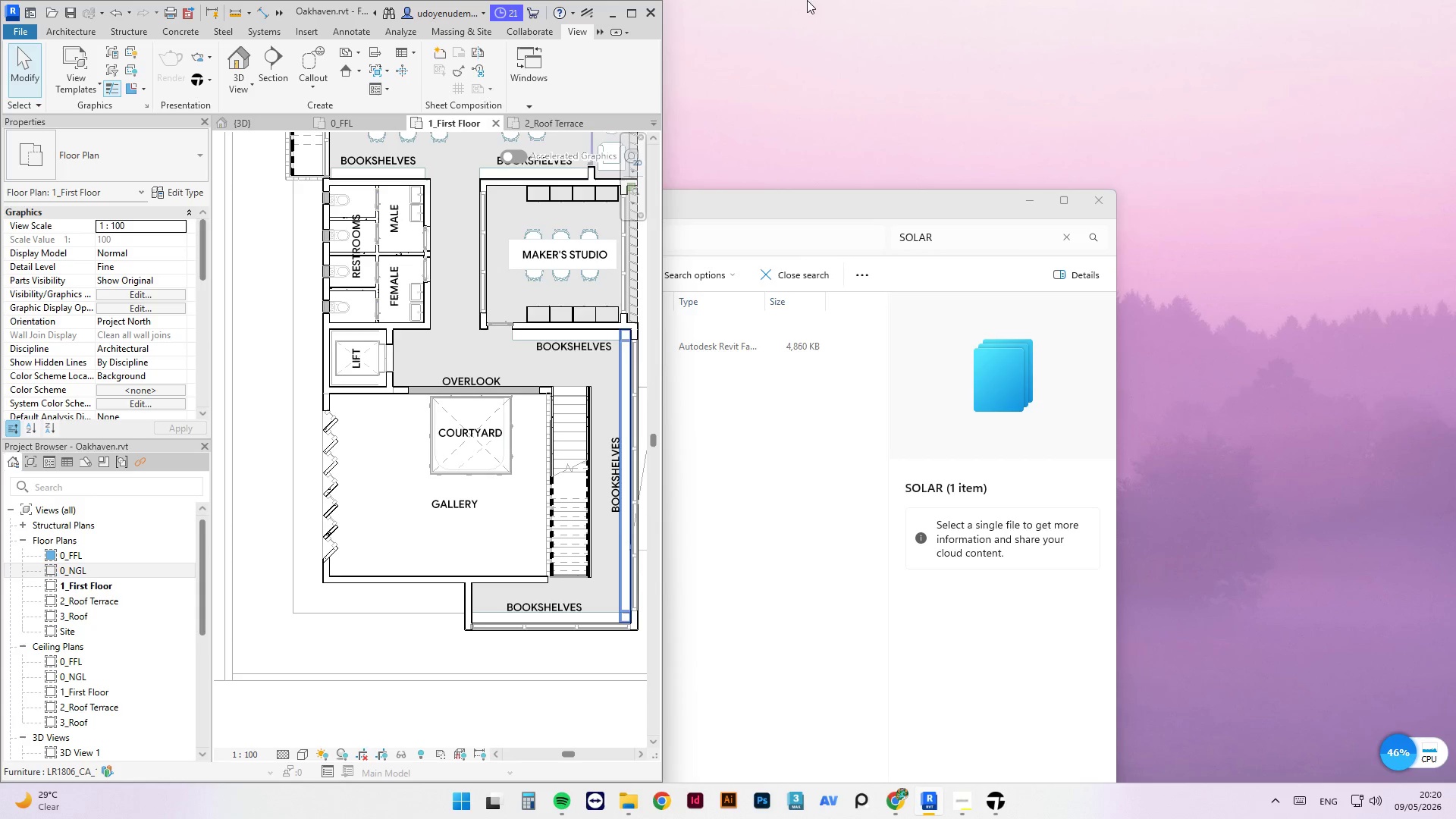 
scroll: coordinate [438, 548], scroll_direction: down, amount: 4.0
 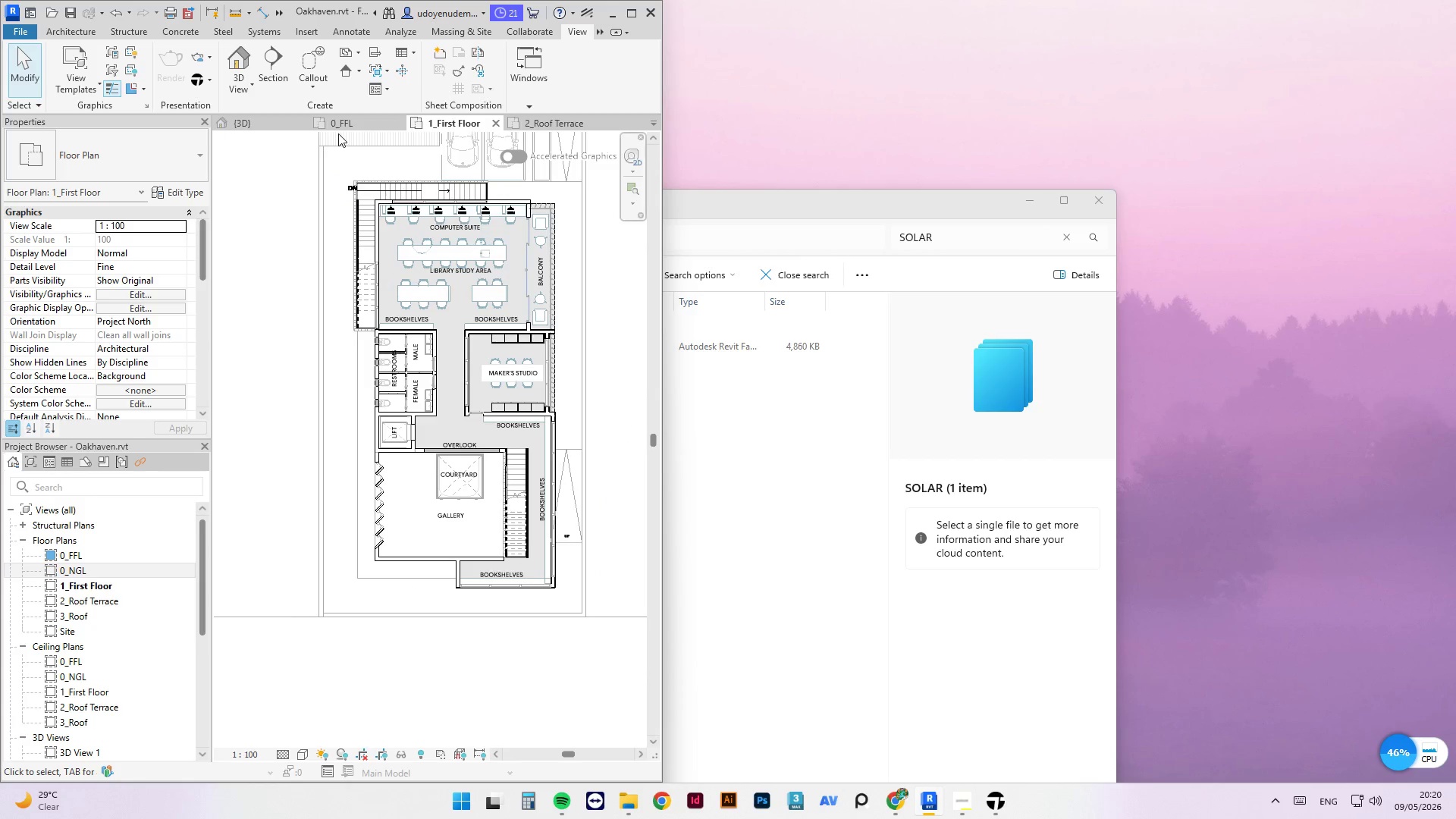 
left_click([339, 120])
 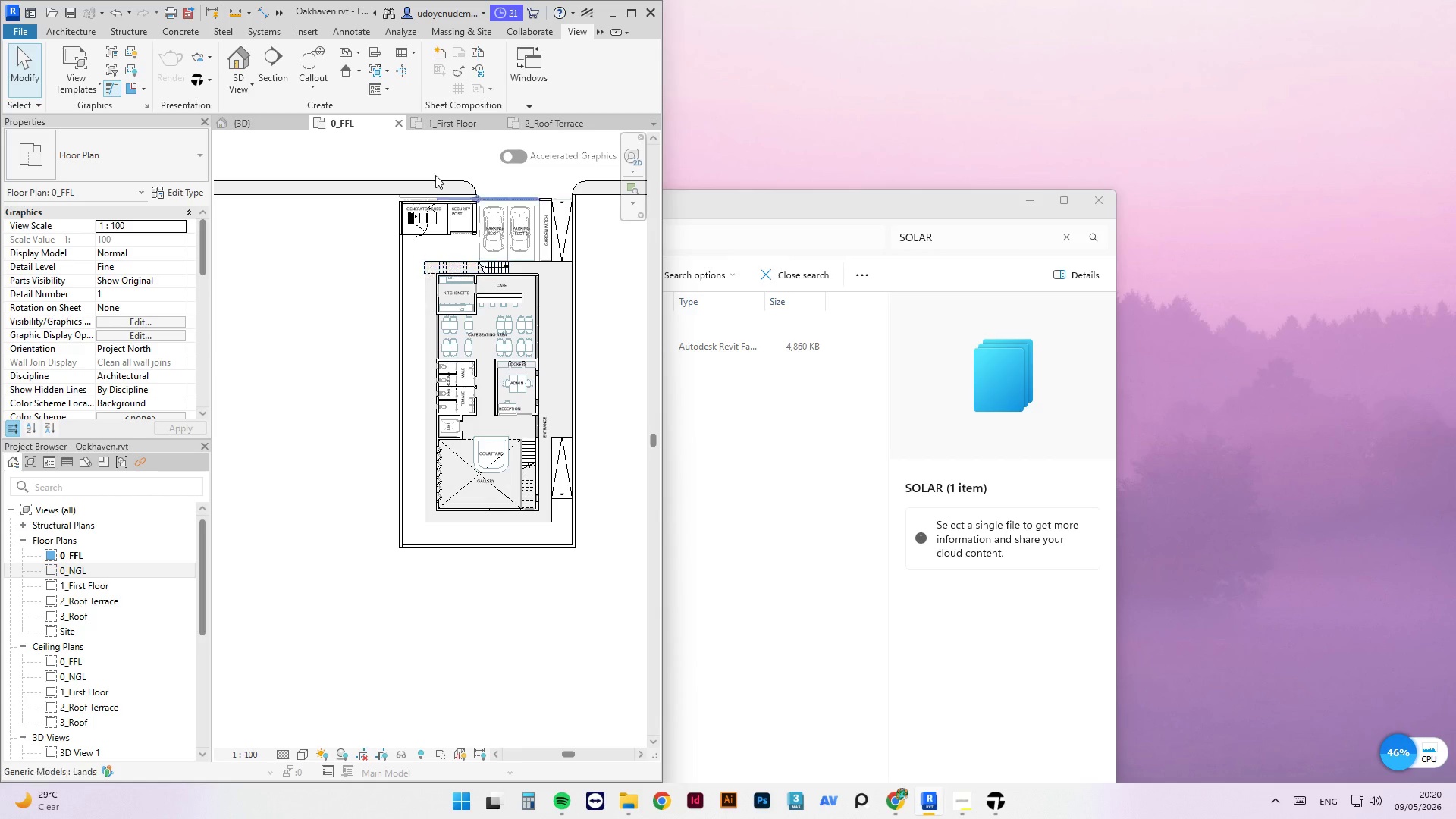 
scroll: coordinate [400, 255], scroll_direction: up, amount: 11.0
 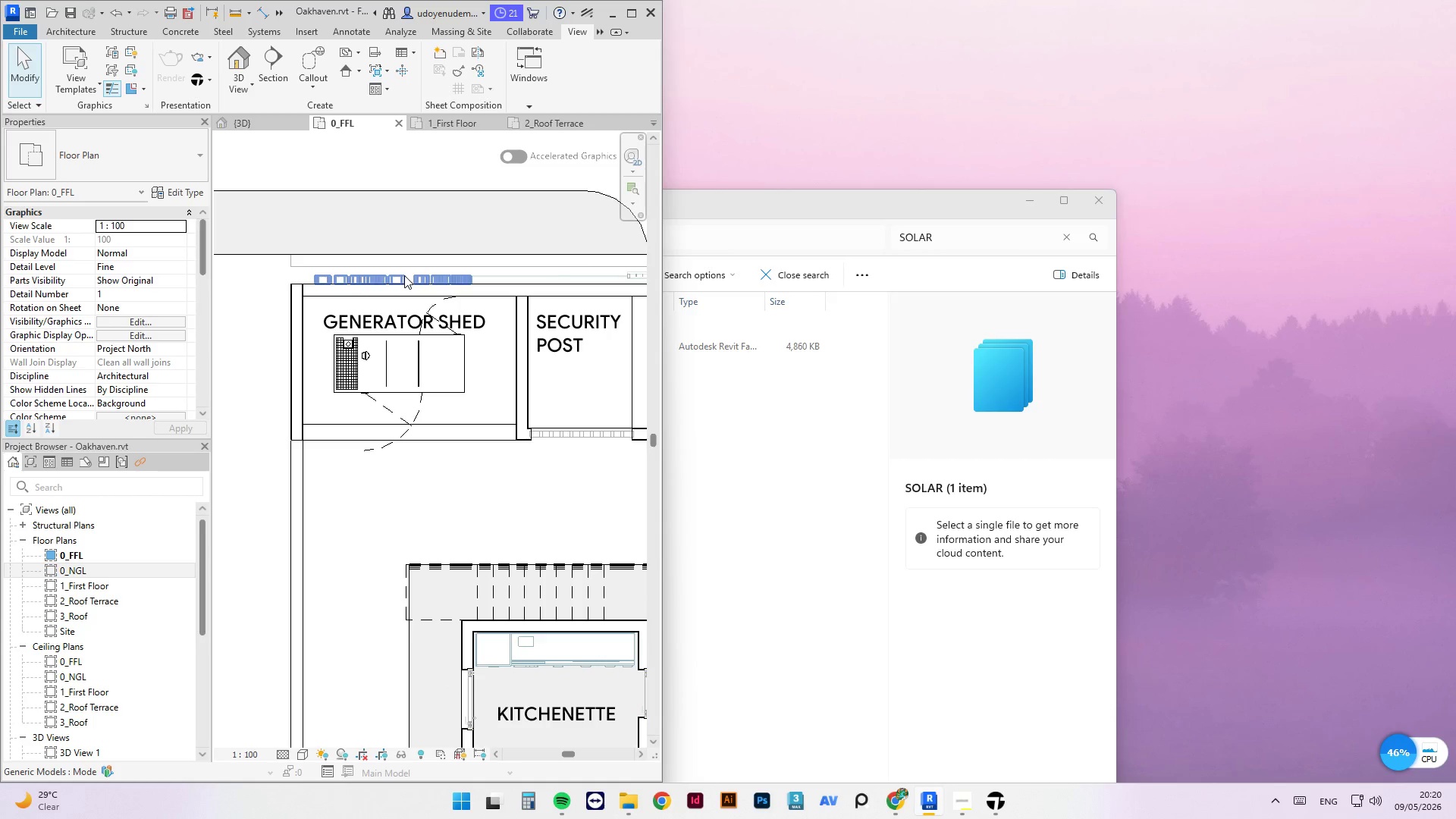 
left_click([404, 275])
 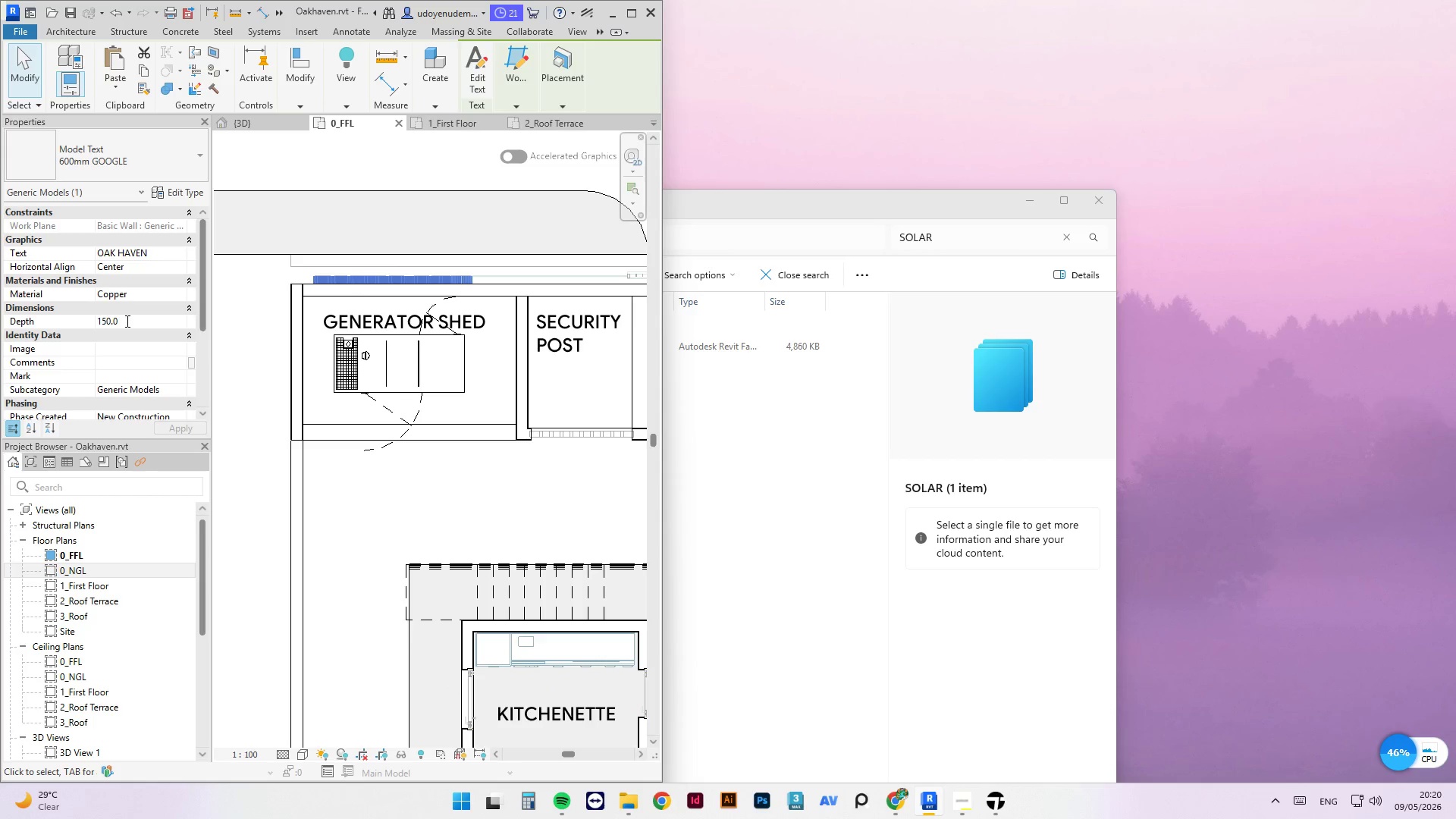 
key(Control+A)
 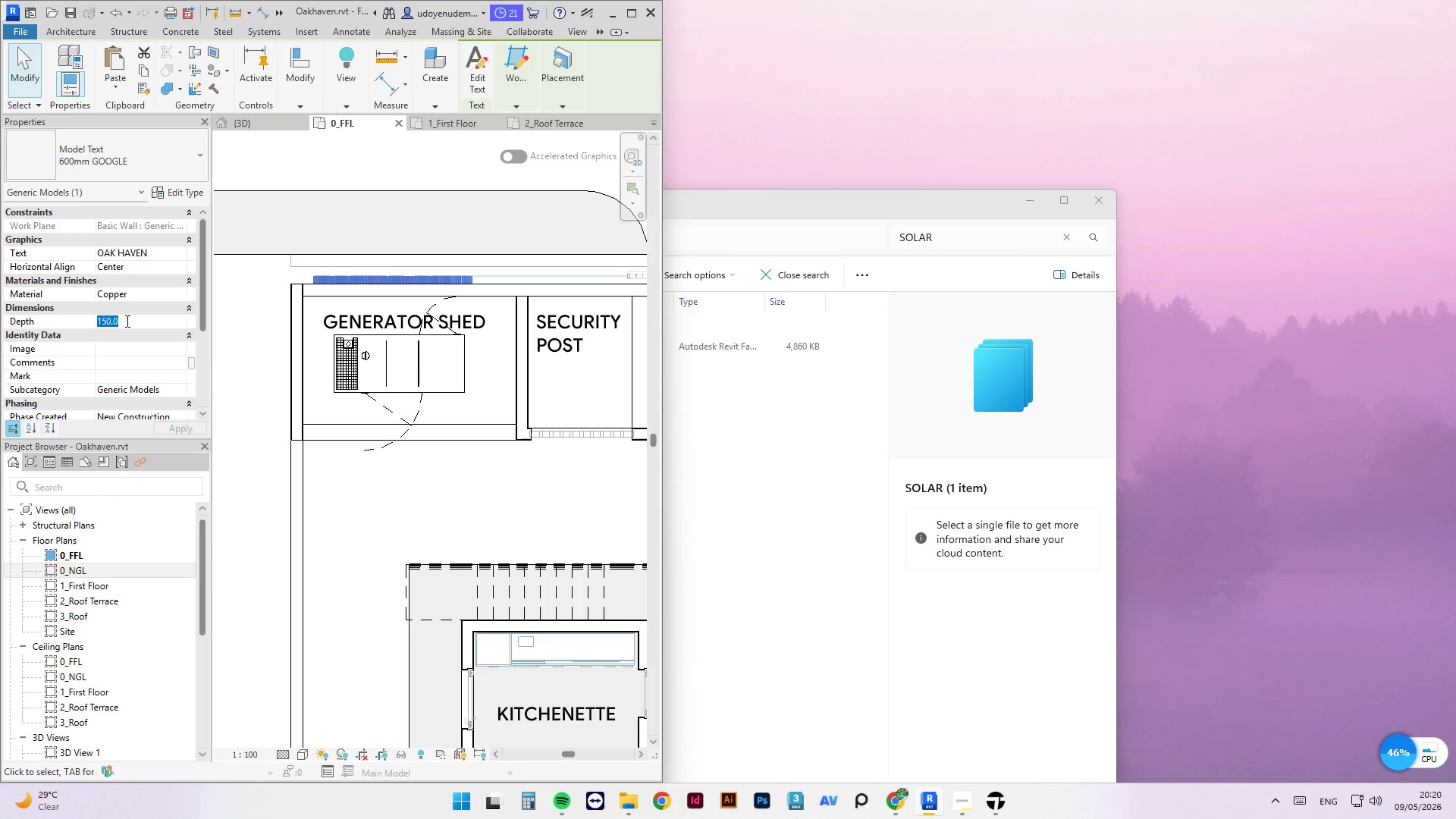 
key(Numpad2)
 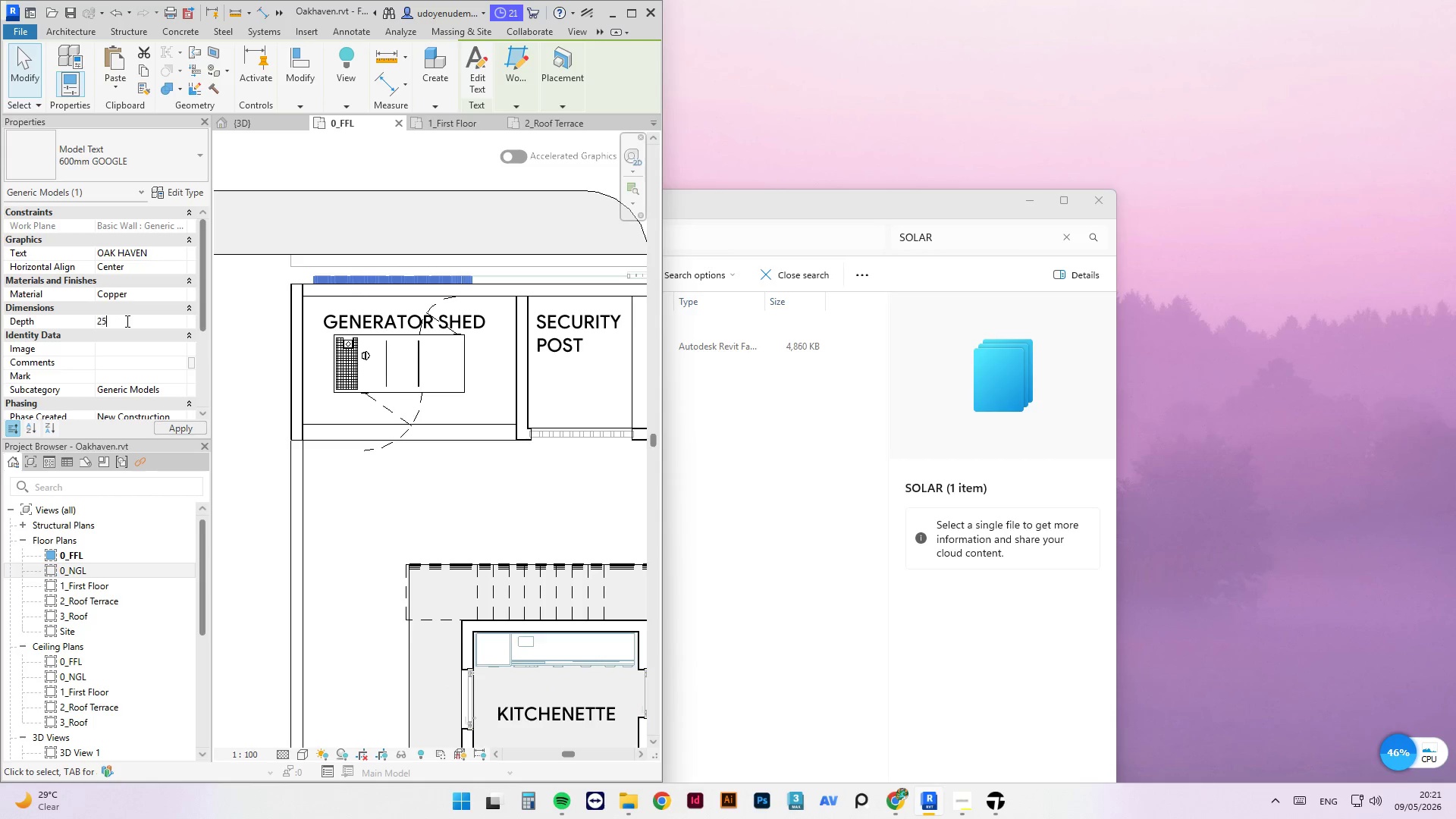 
key(Numpad5)
 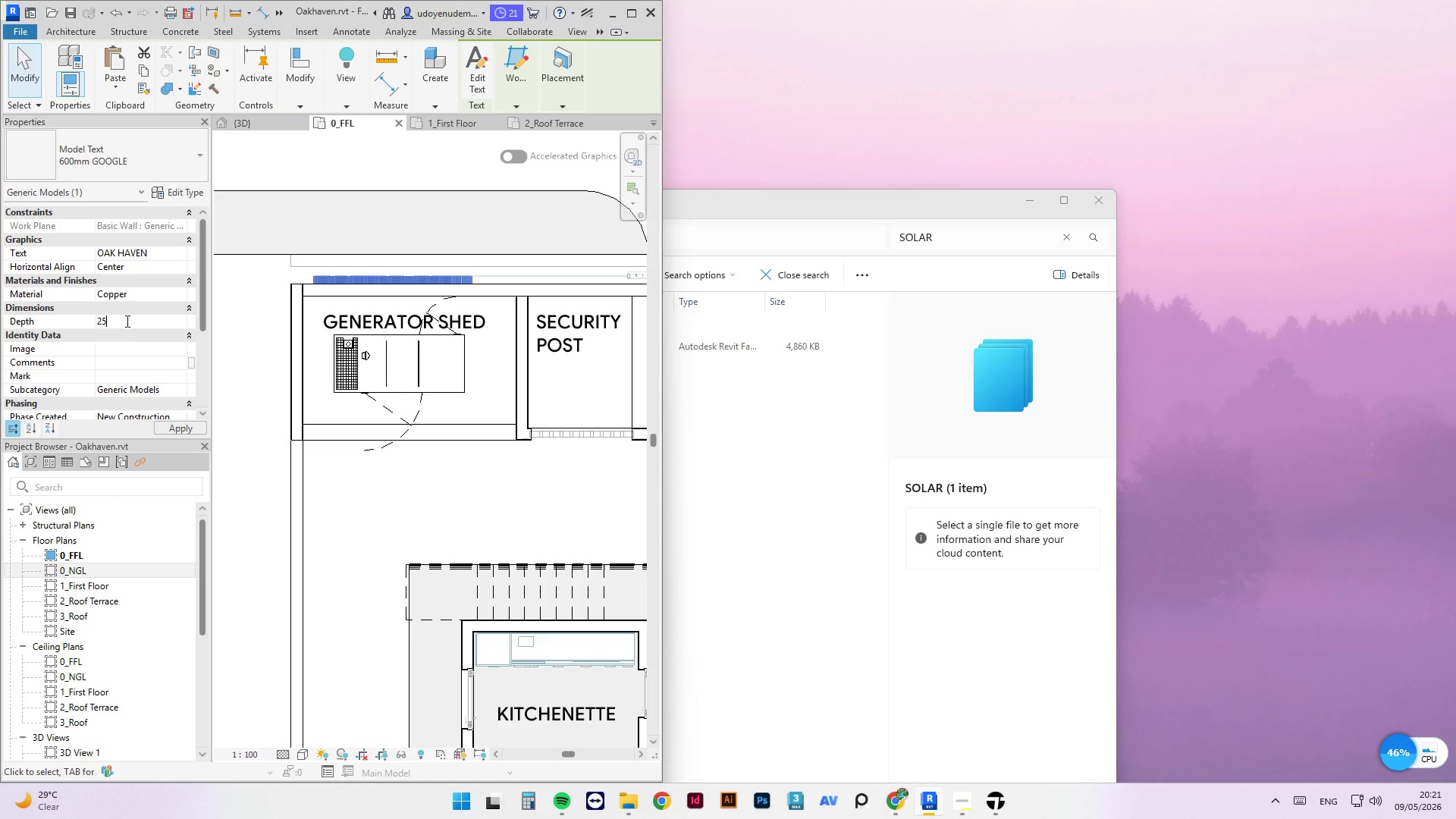 
key(NumpadEnter)
 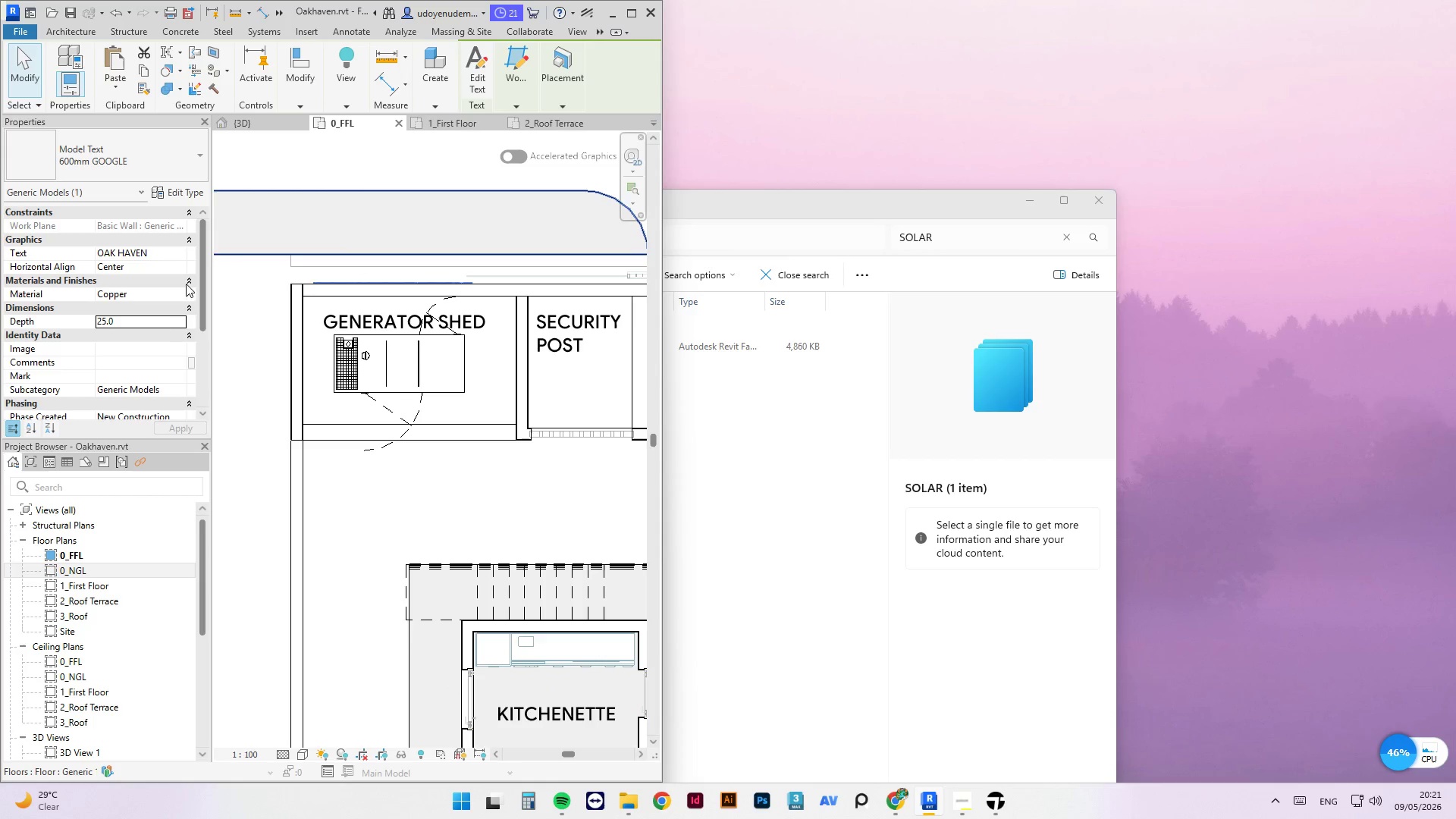 
left_click([139, 316])
 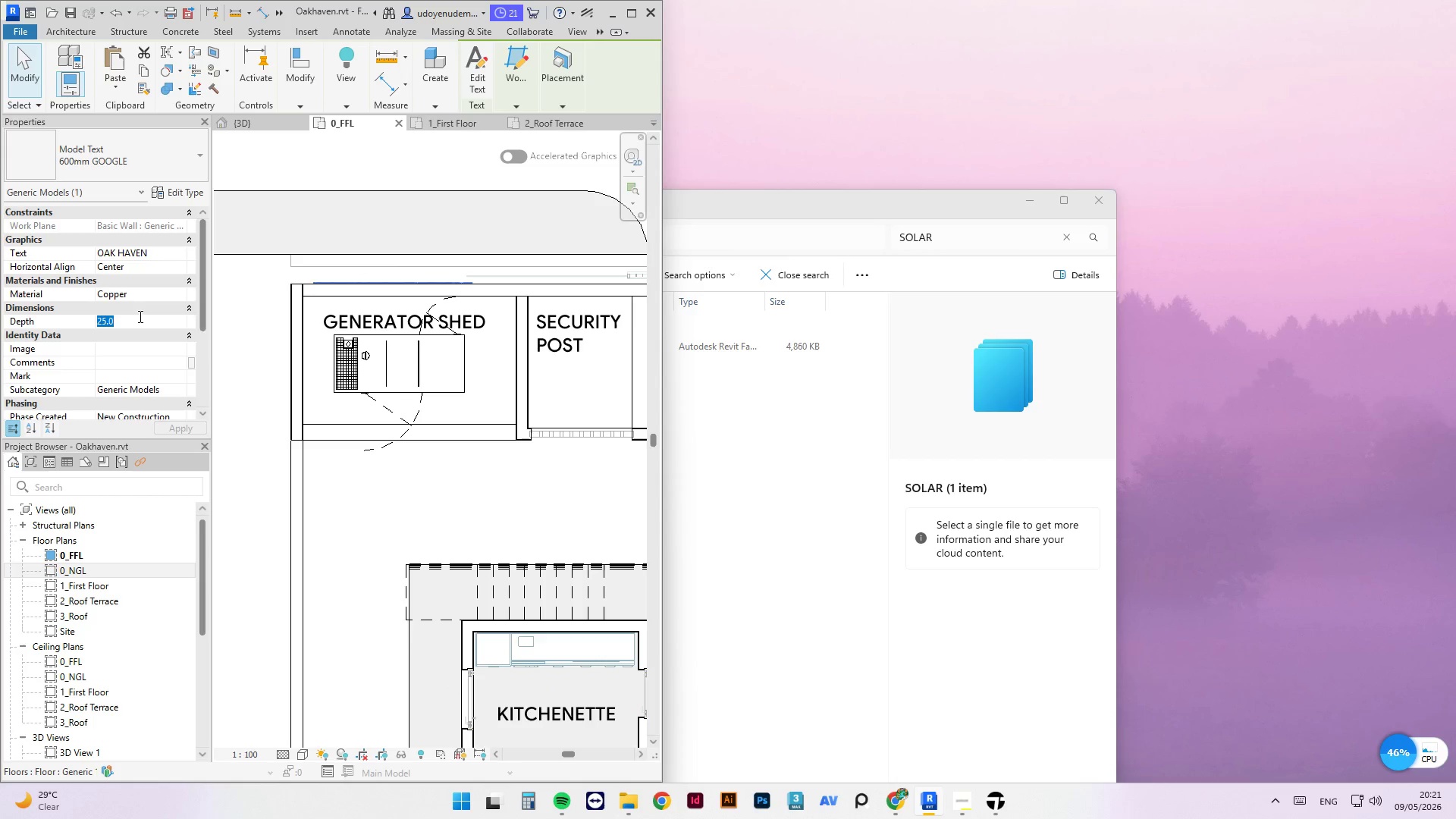 
key(Numpad5)
 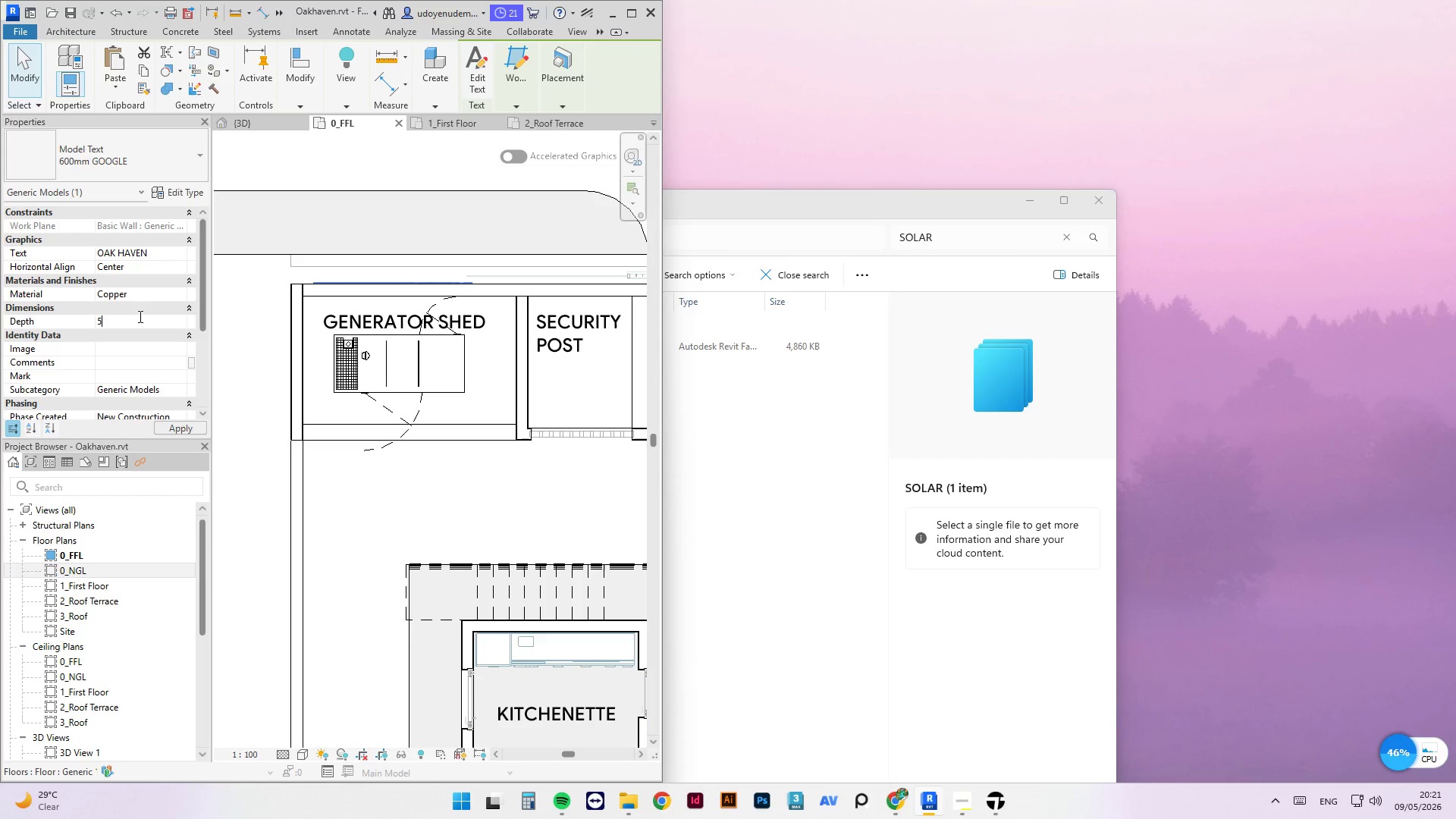 
key(Numpad0)
 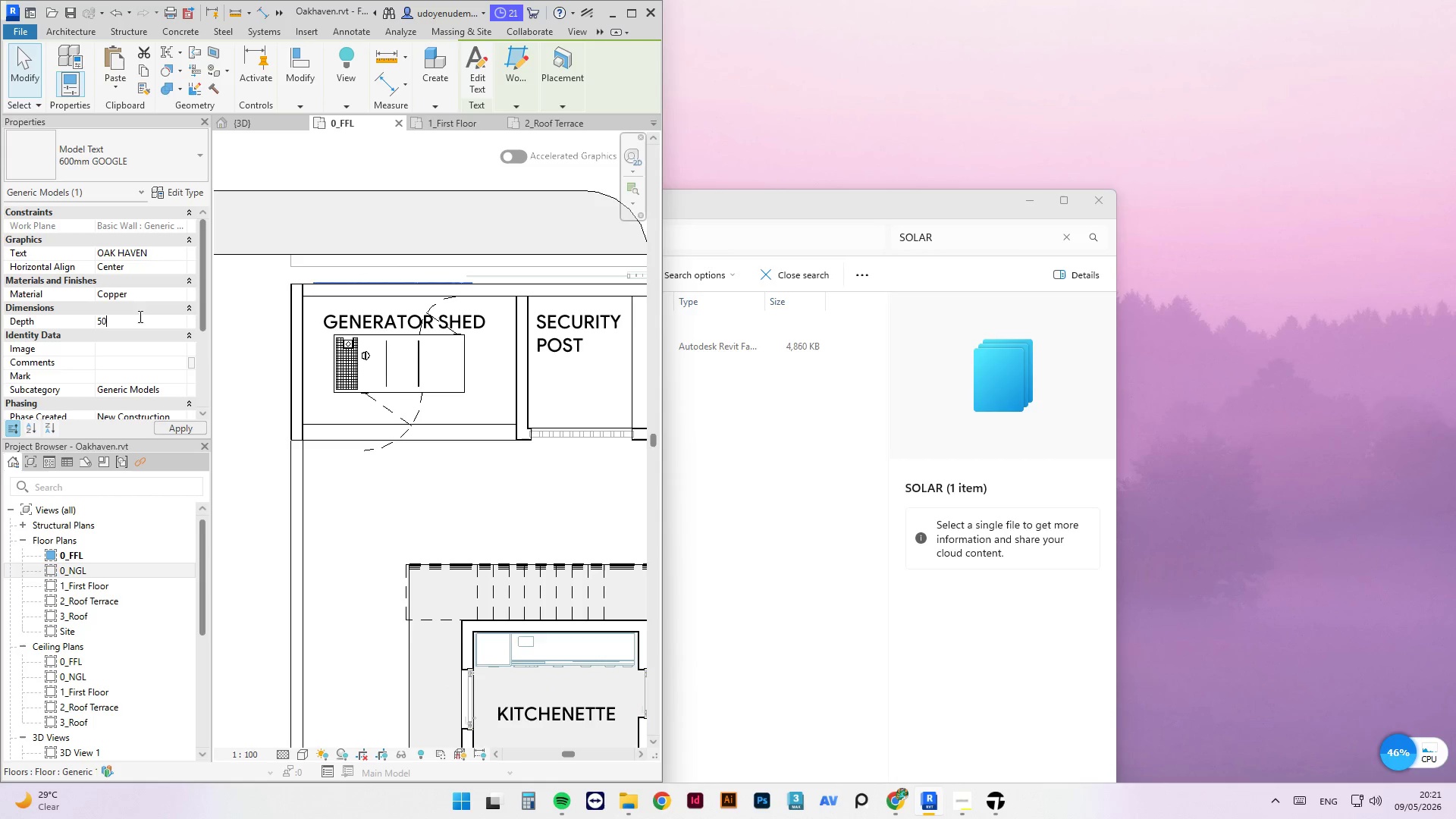 
key(NumpadEnter)
 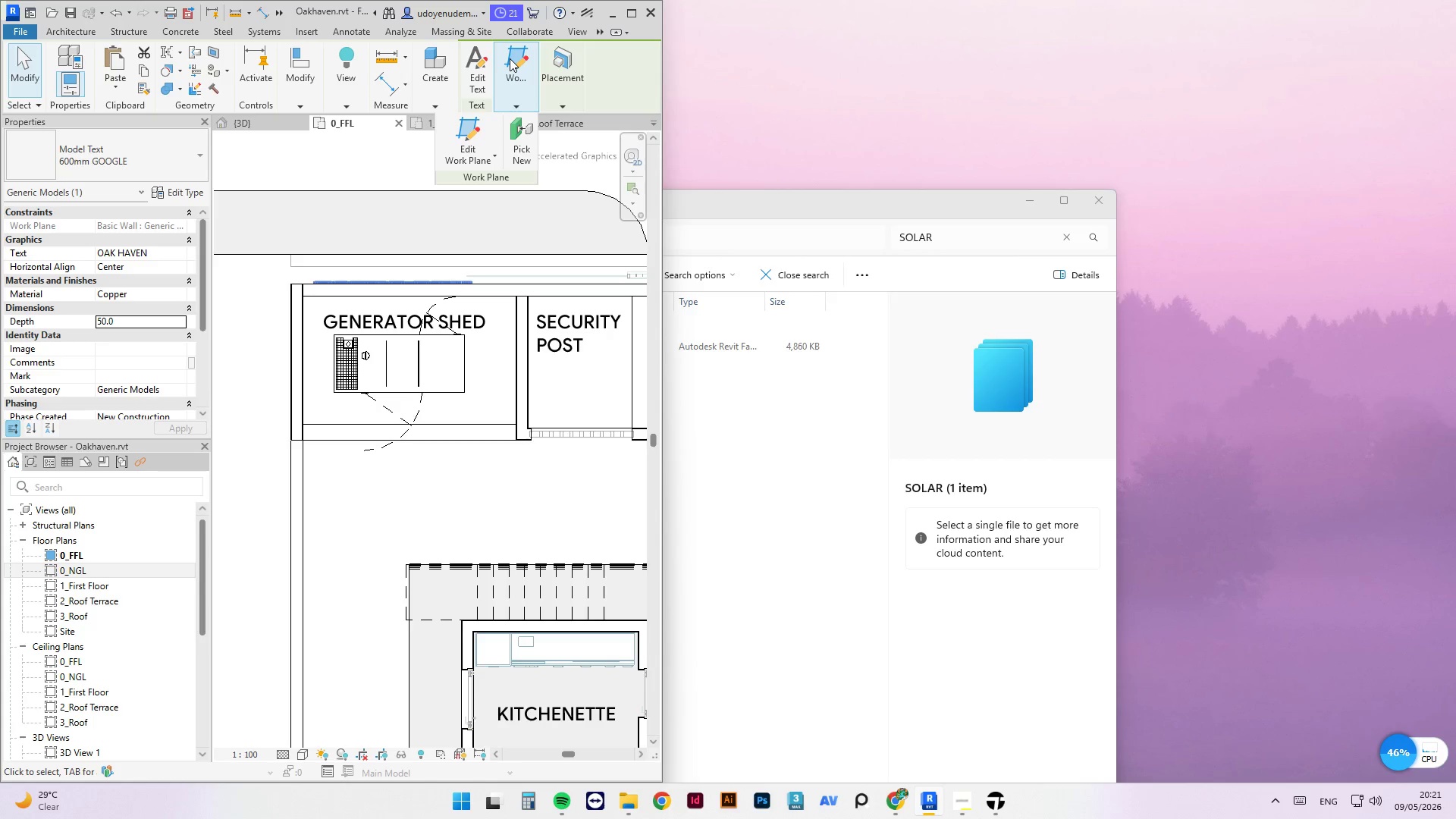 
wait(5.64)
 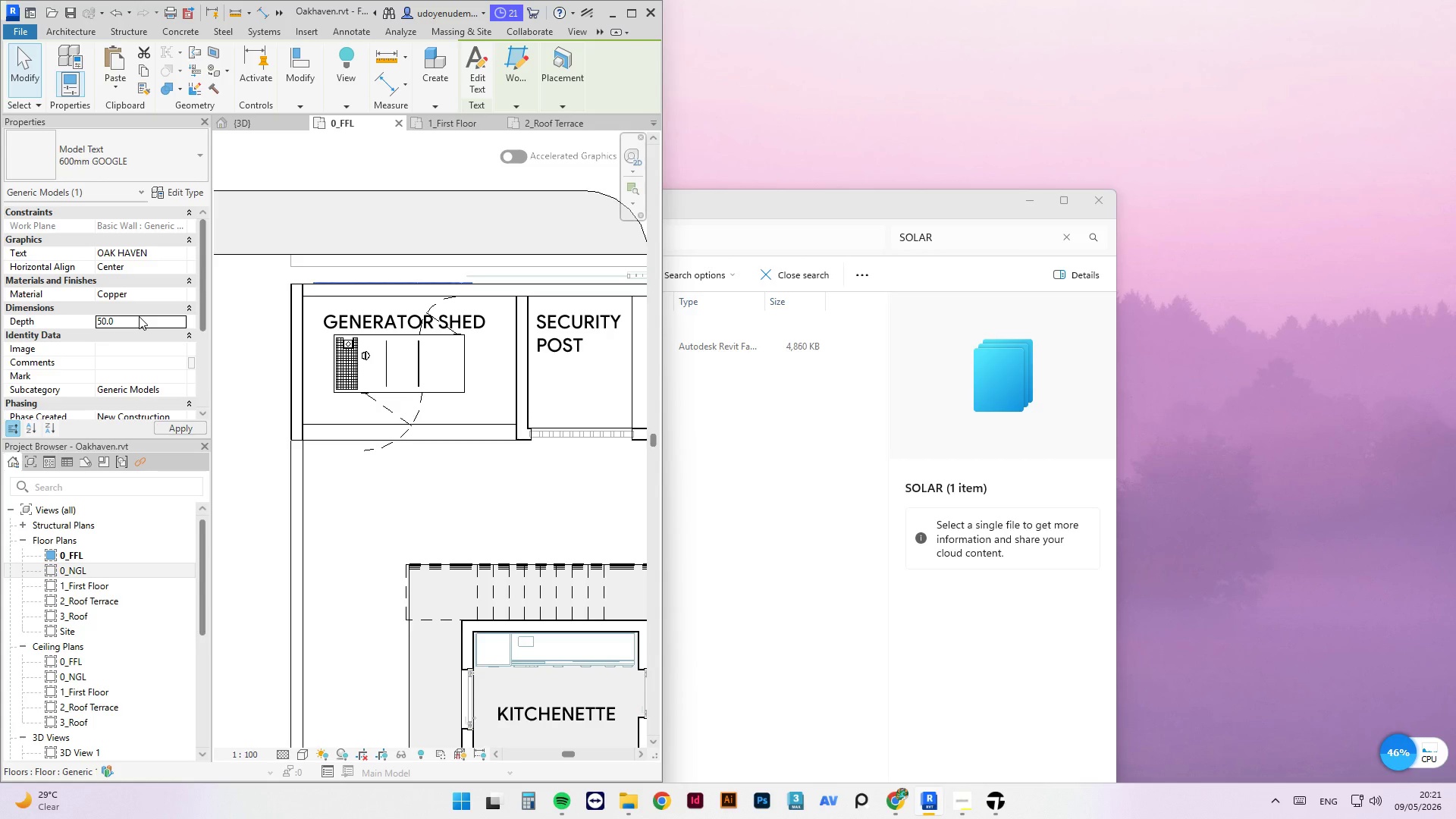 
left_click([584, 30])
 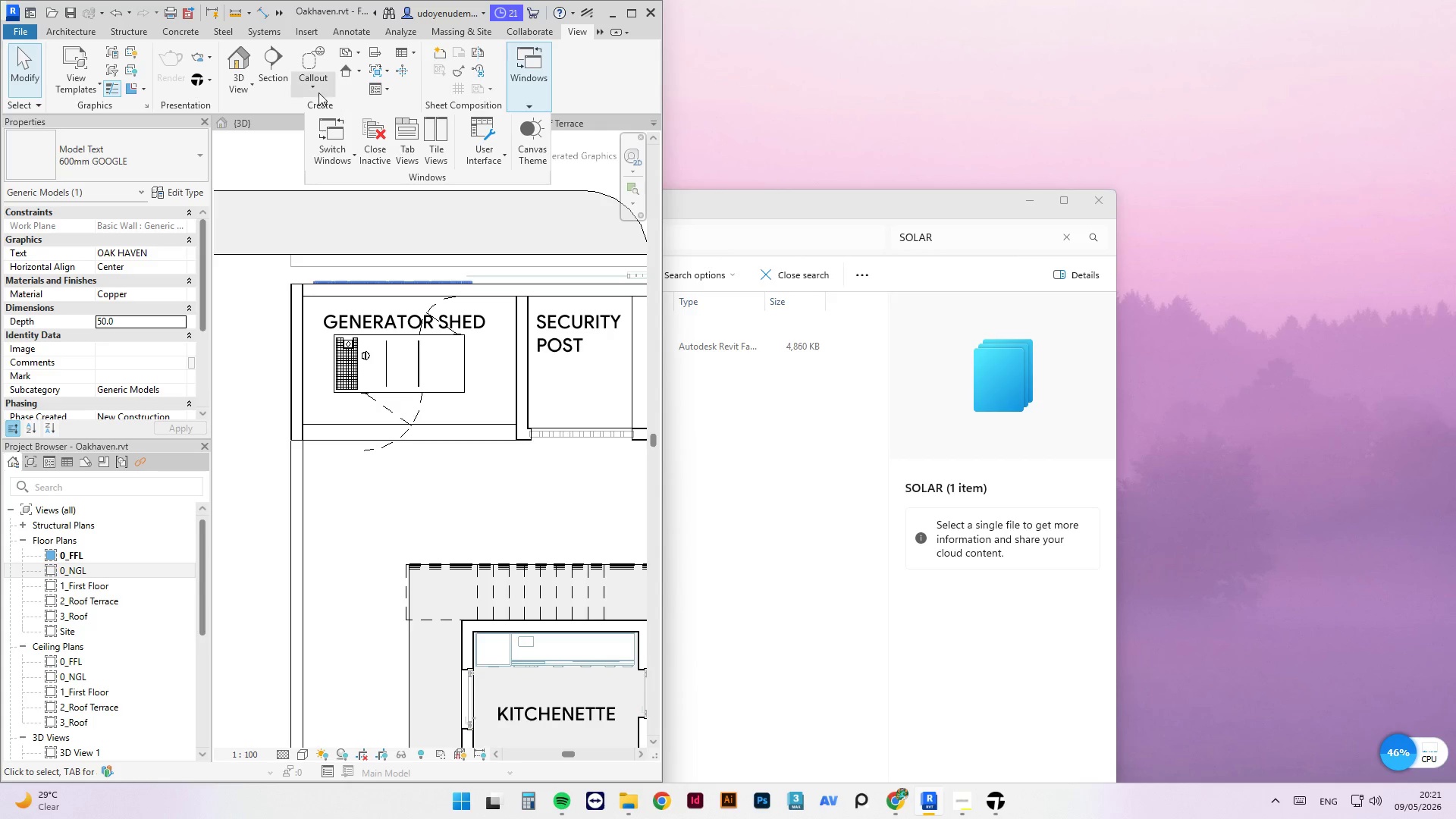 
left_click([212, 84])
 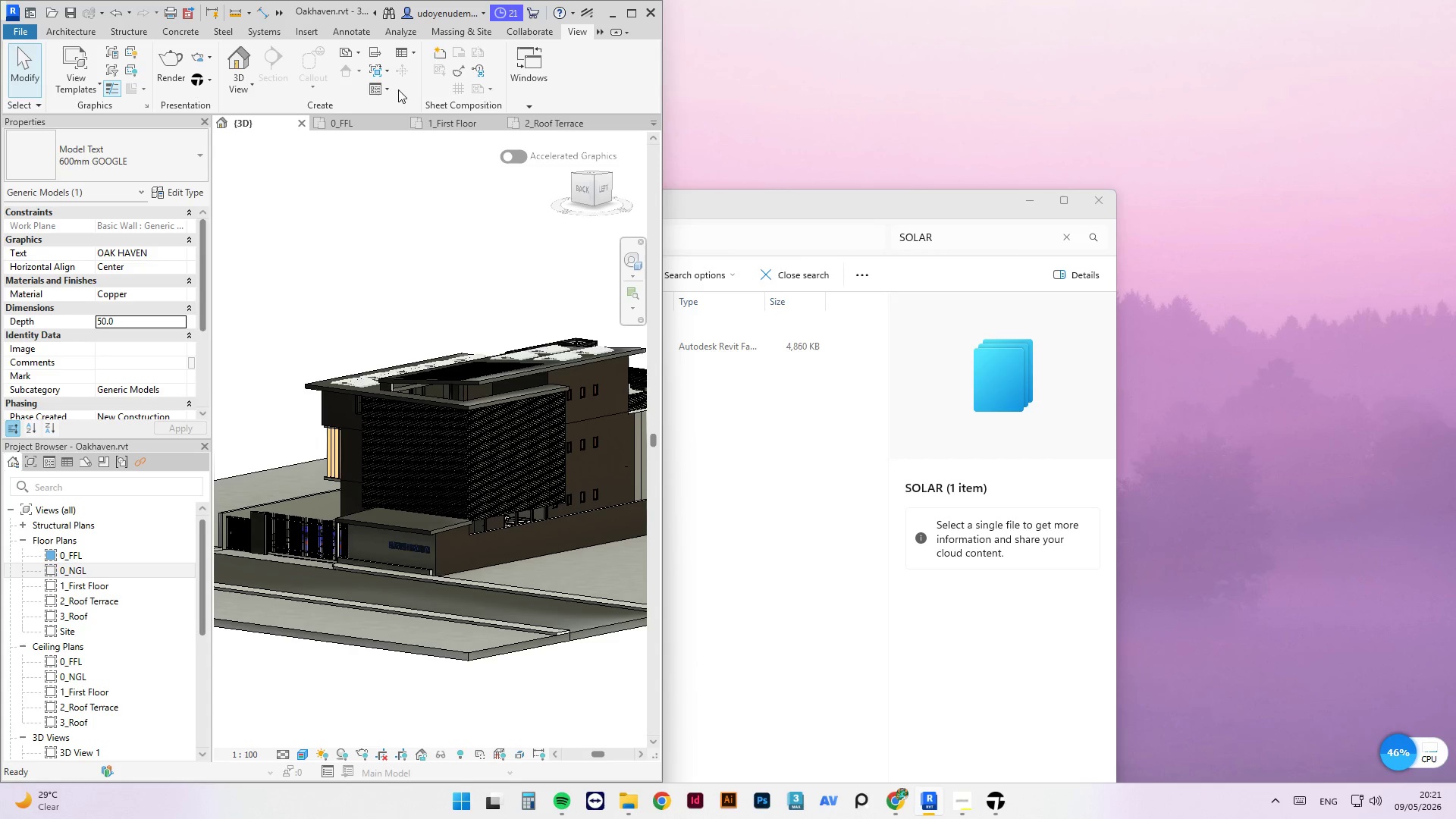 
wait(6.88)
 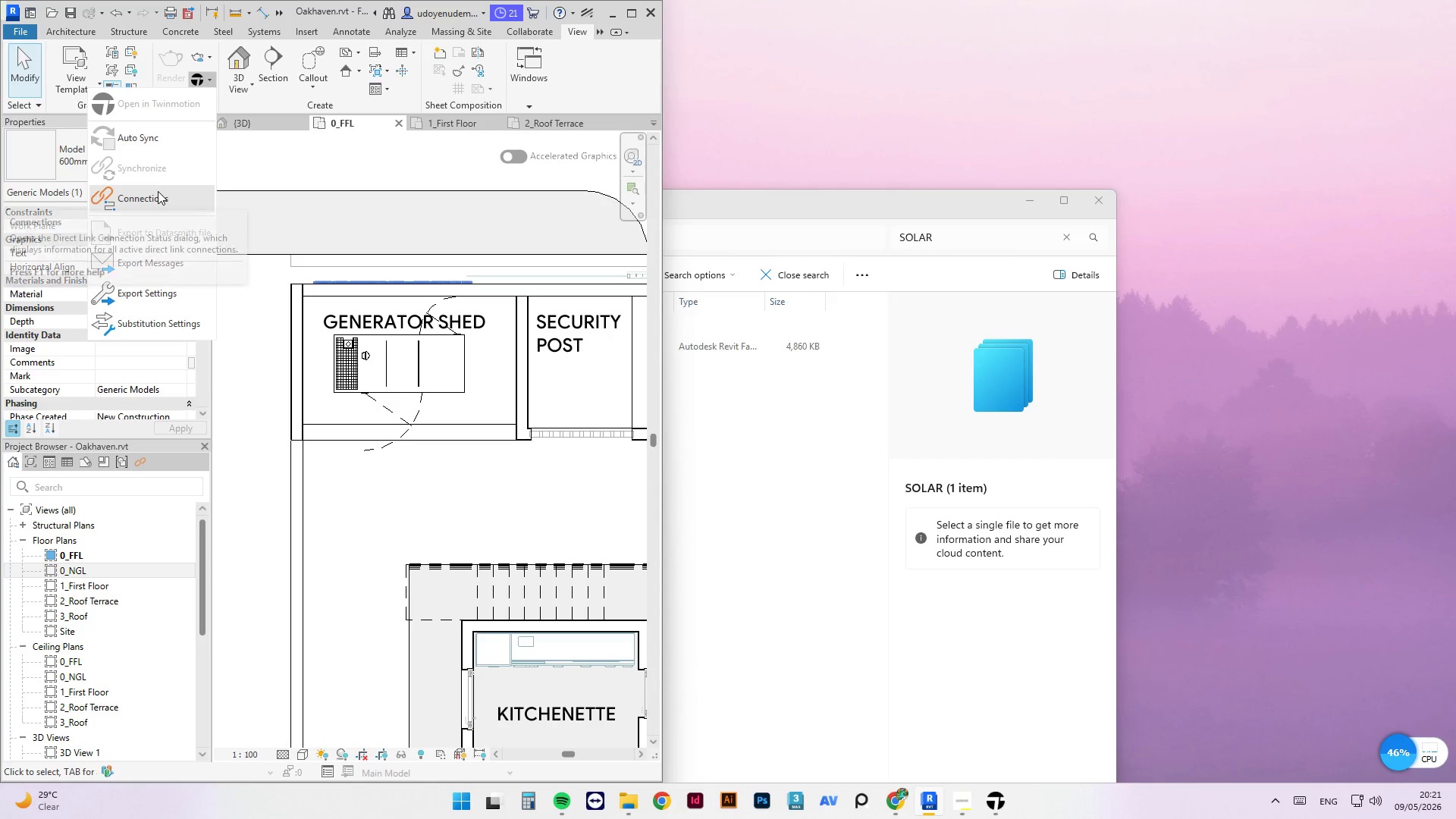 
left_click([210, 79])
 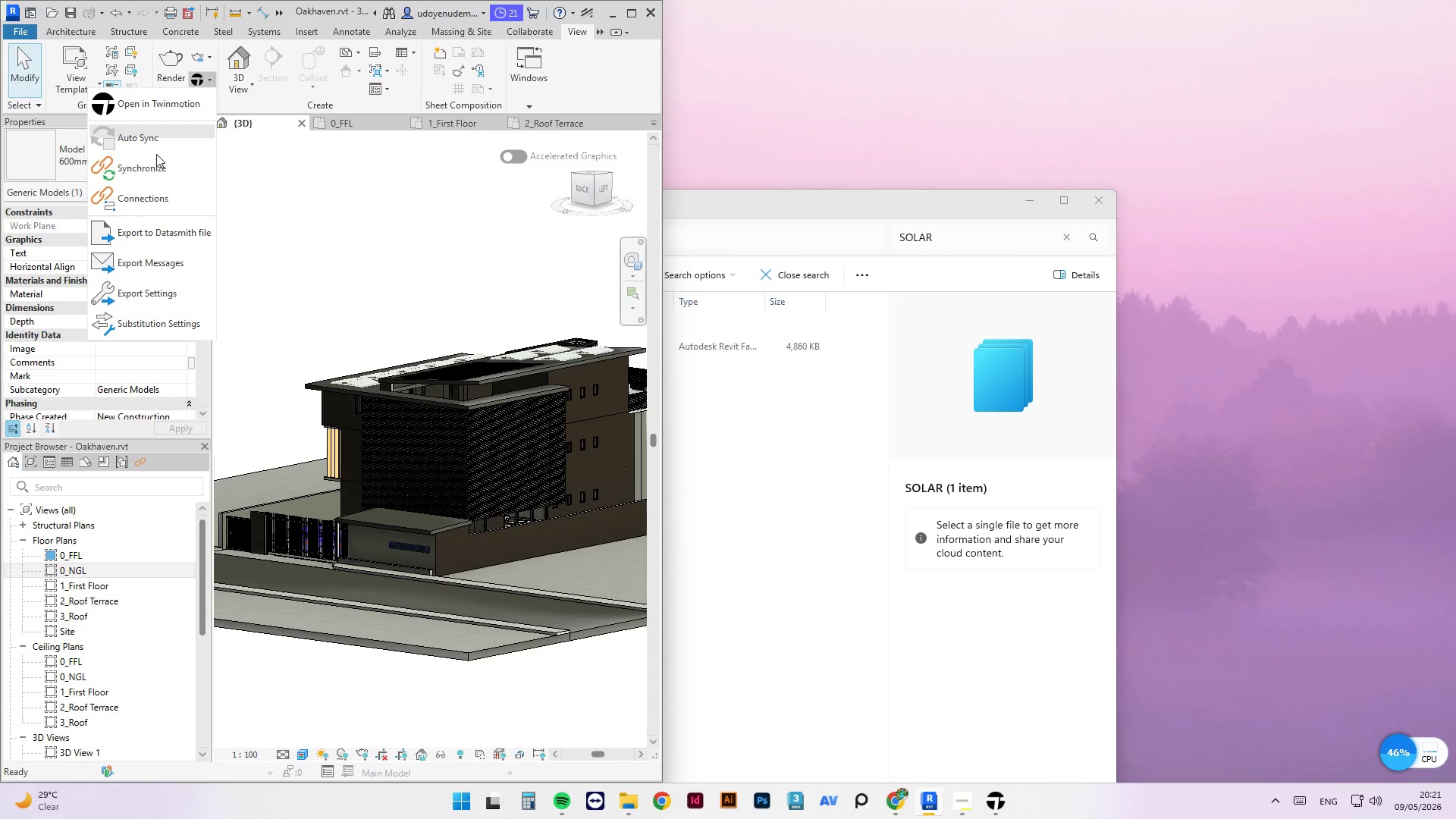 
left_click([155, 165])
 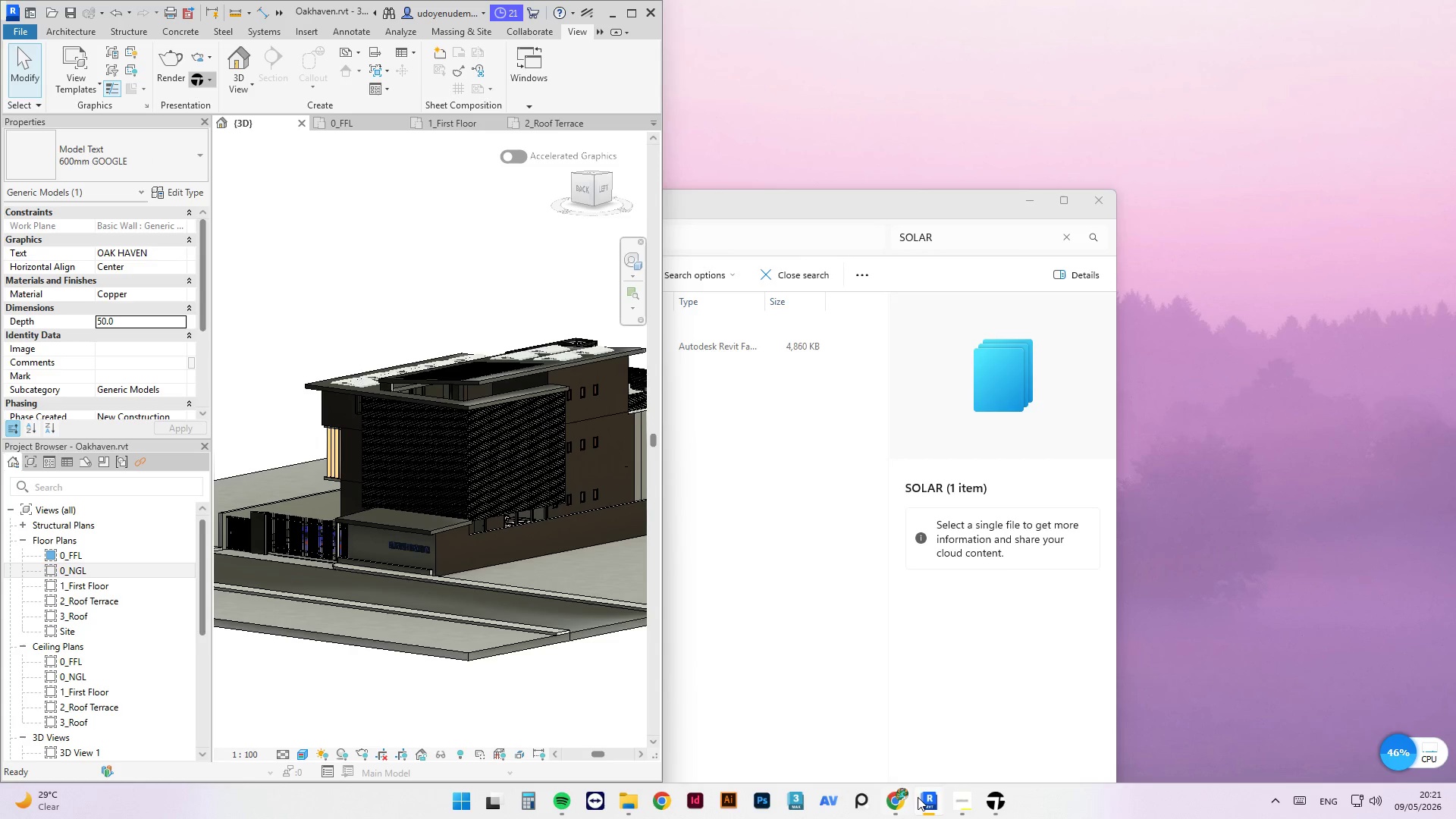 
left_click([1008, 800])
 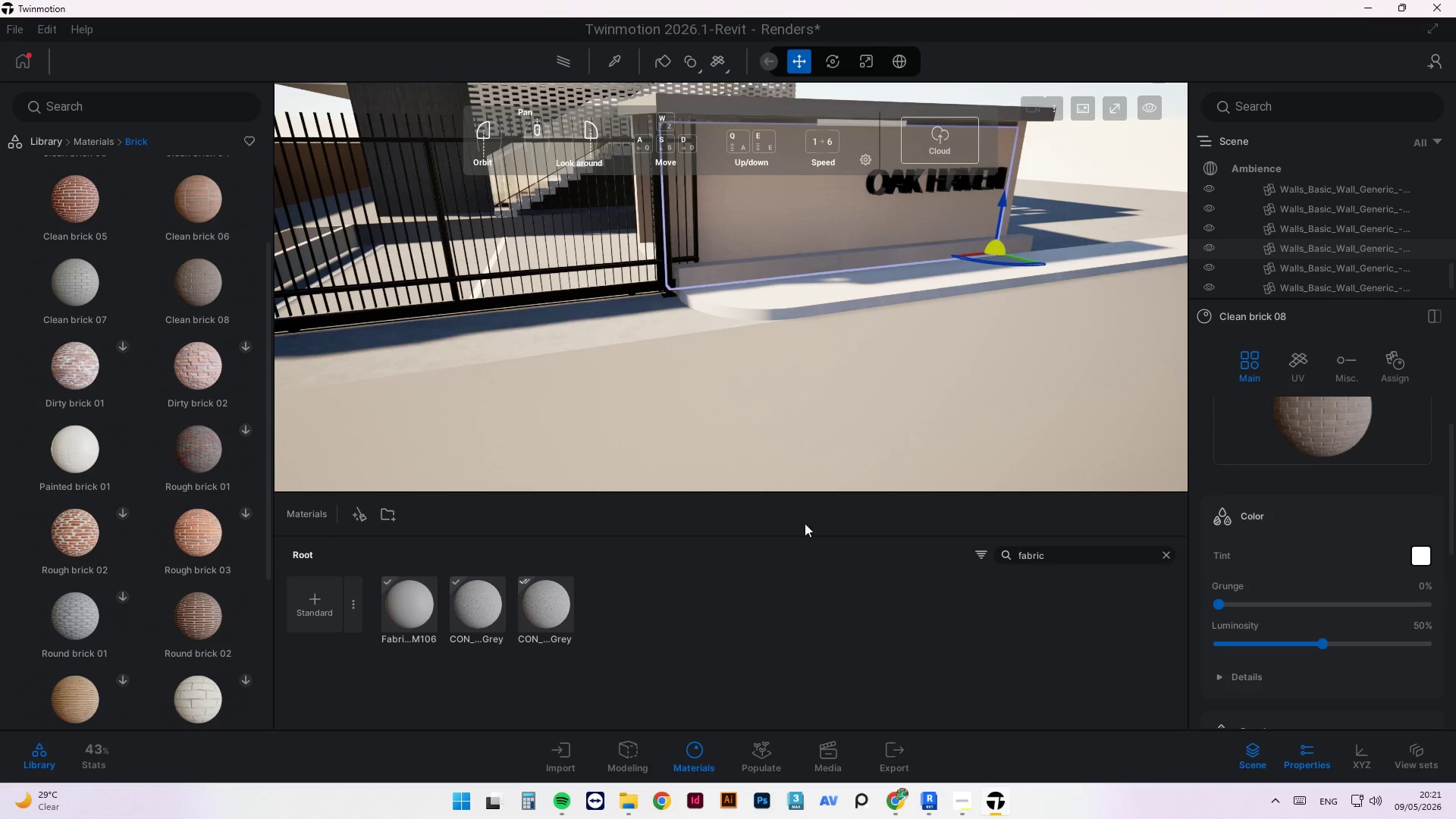 
scroll: coordinate [733, 420], scroll_direction: down, amount: 9.0
 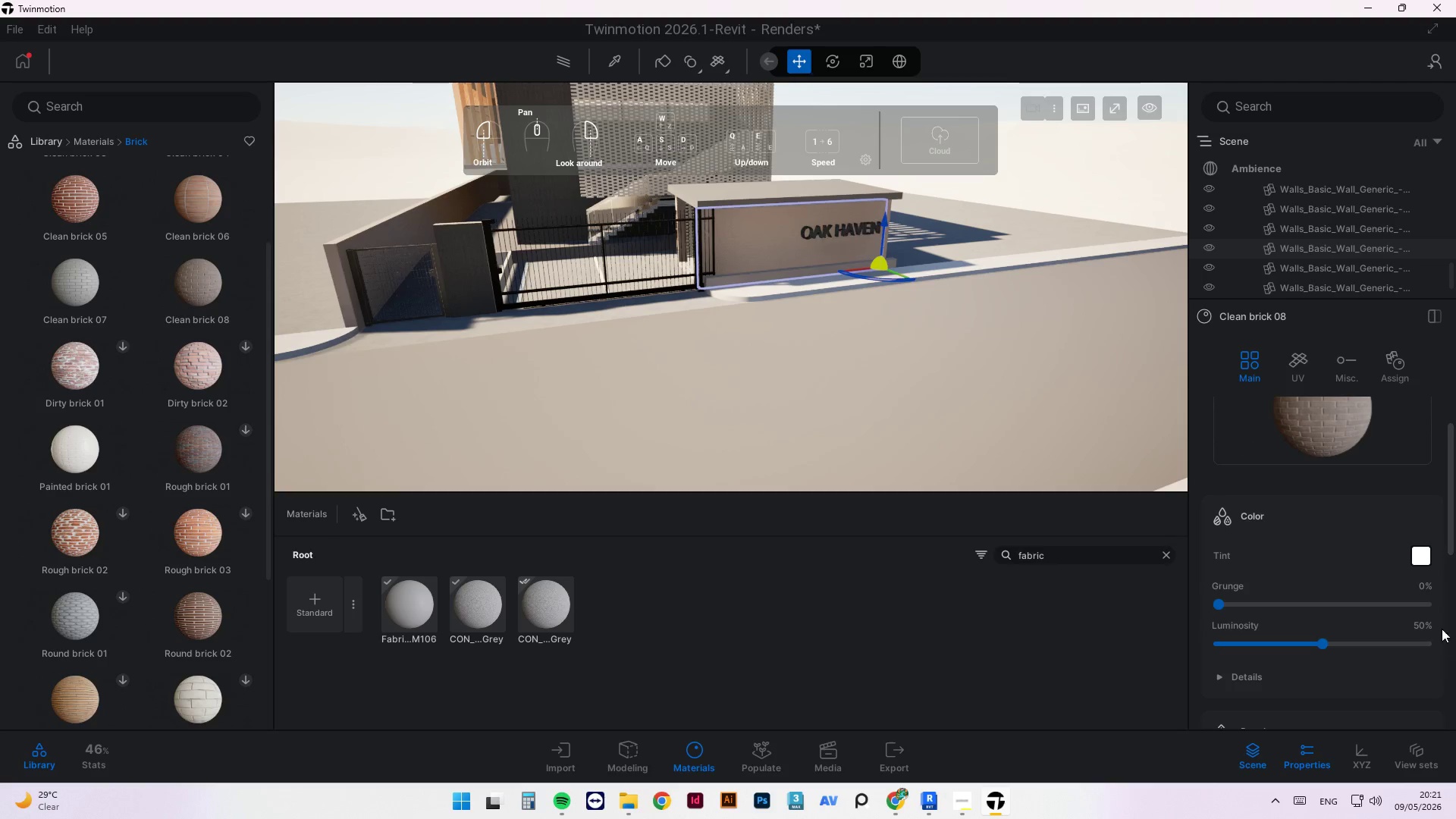 
left_click([1420, 556])
 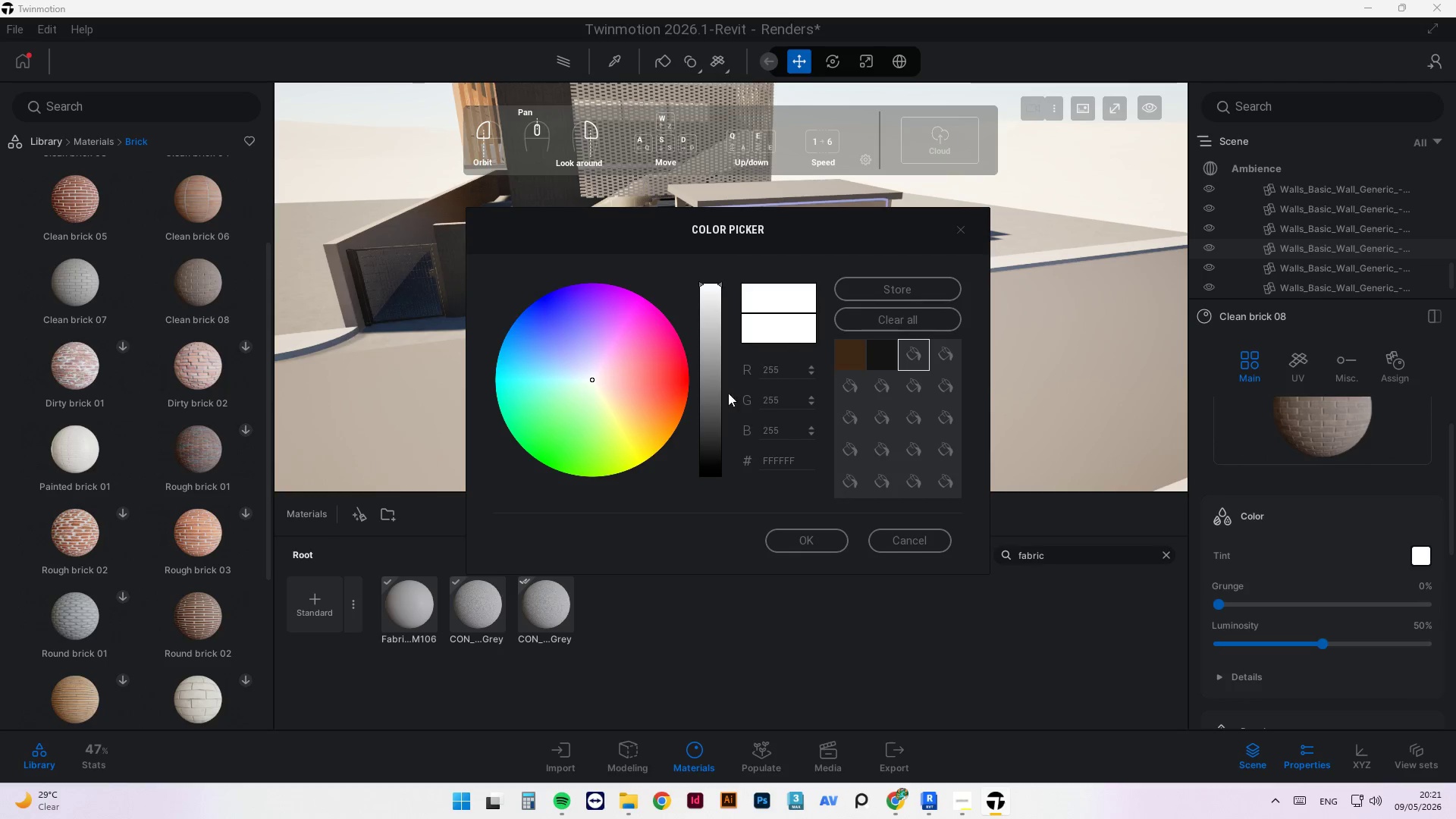 
left_click([883, 350])
 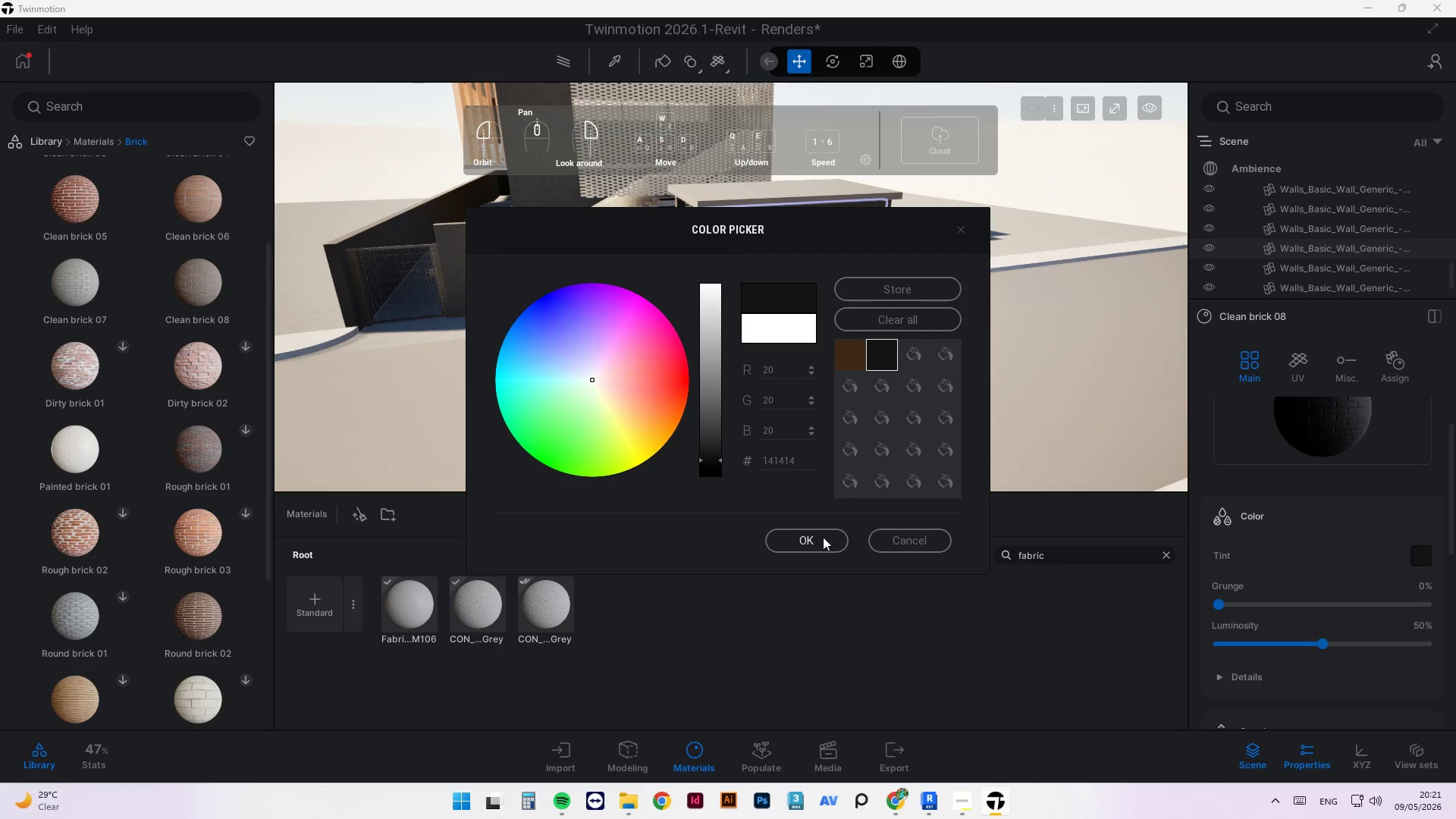 
left_click([823, 537])
 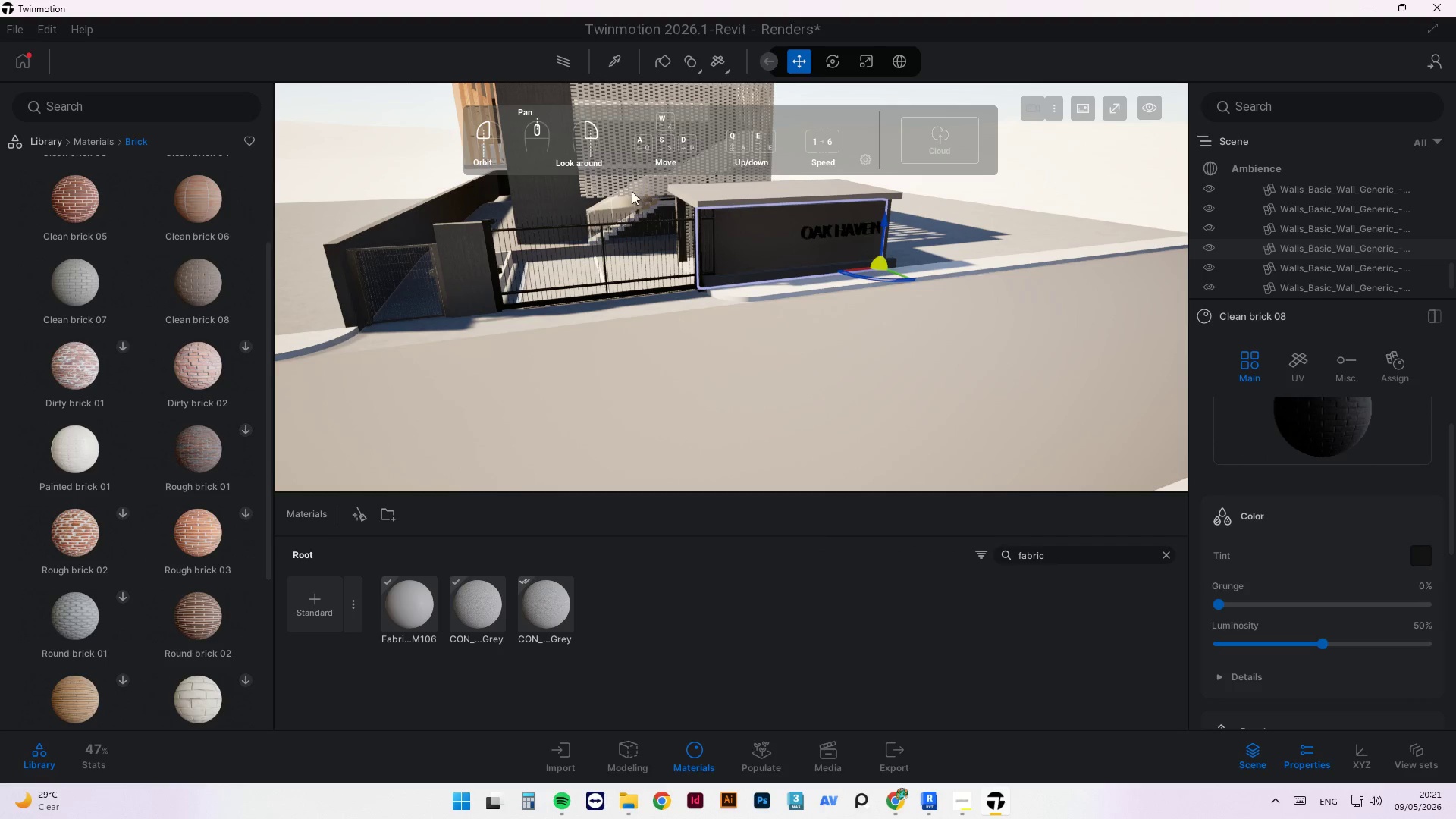 
scroll: coordinate [409, 249], scroll_direction: up, amount: 6.0
 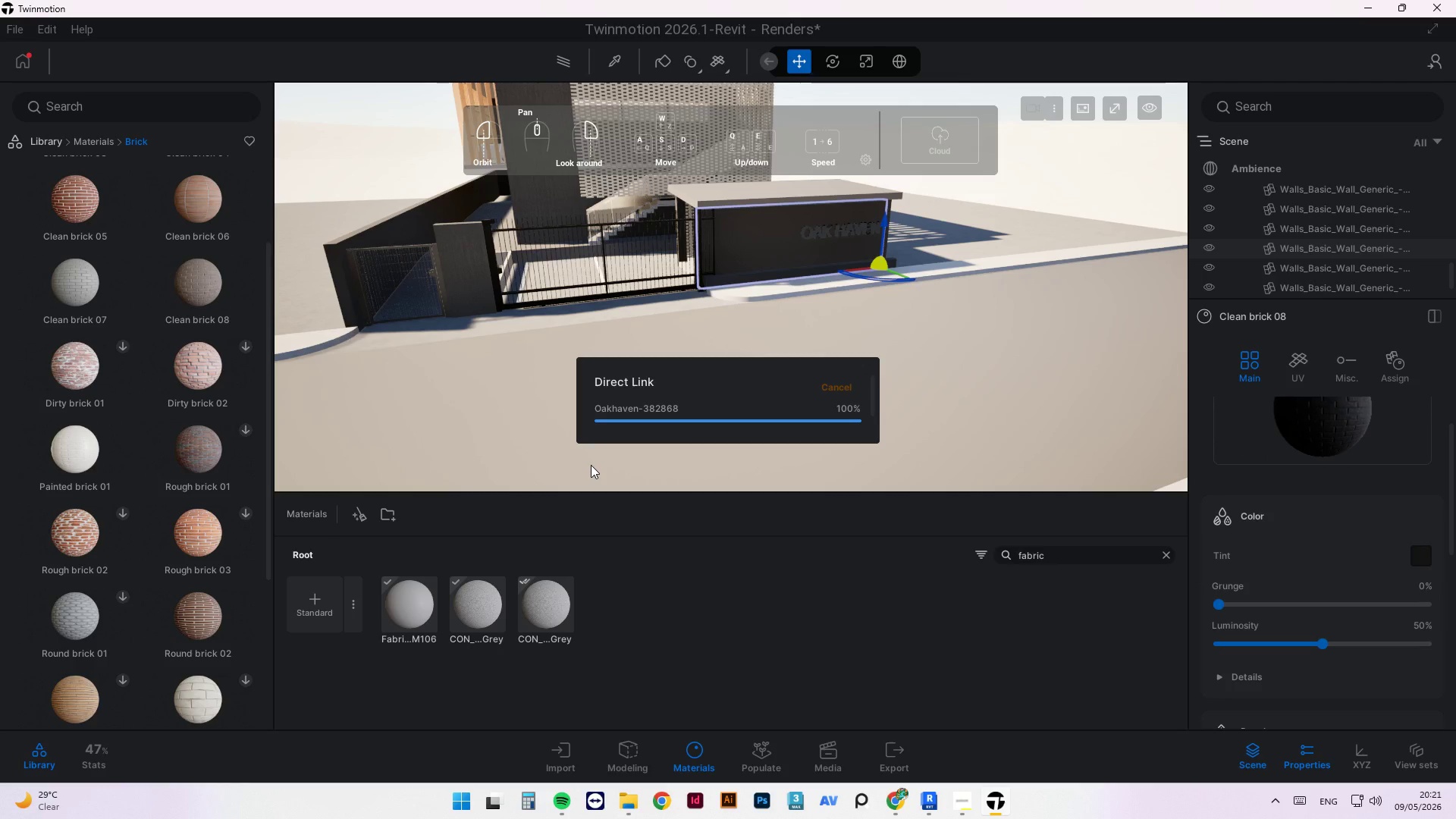 
wait(27.63)
 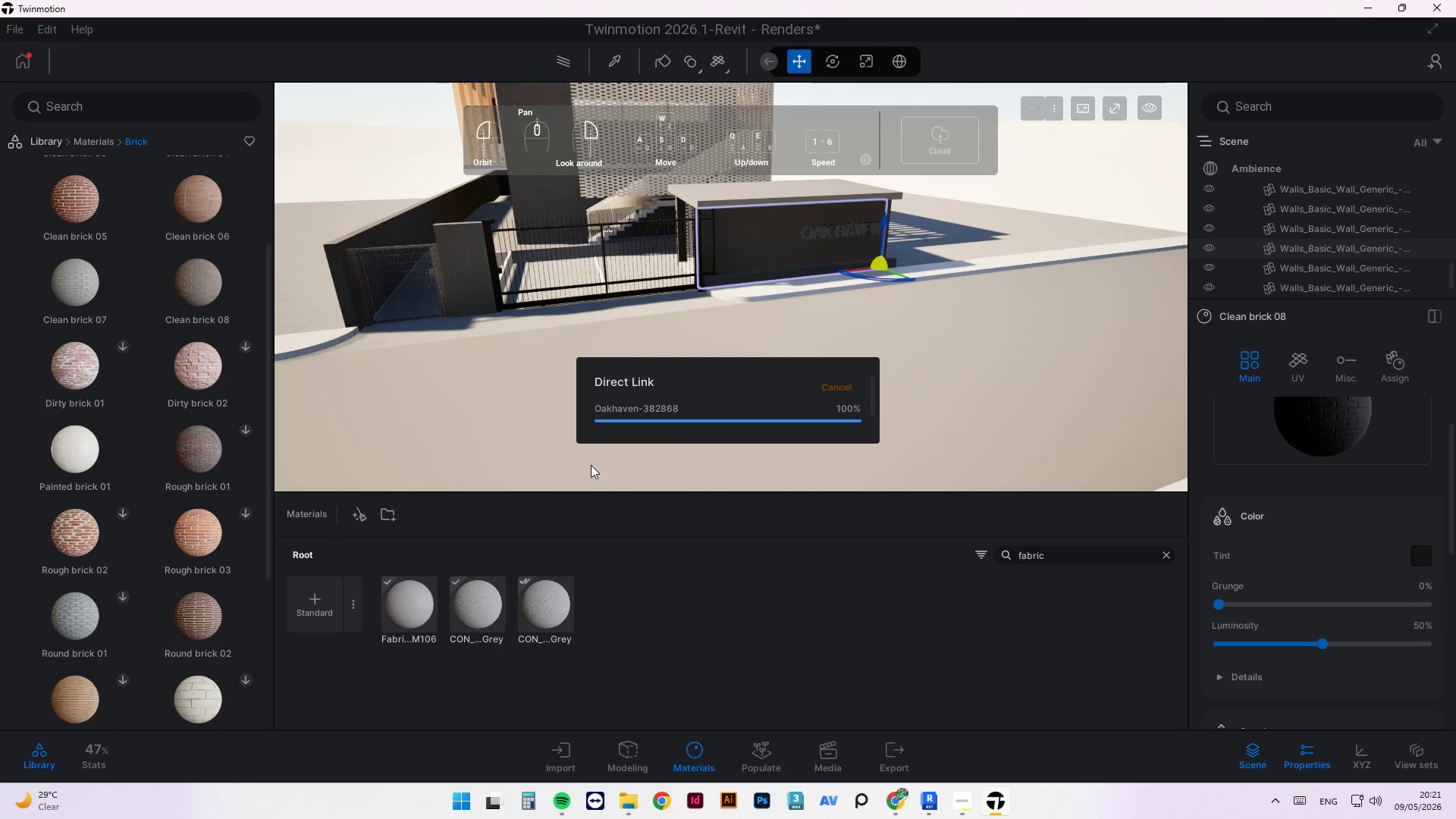 
scroll: coordinate [847, 460], scroll_direction: down, amount: 11.0
 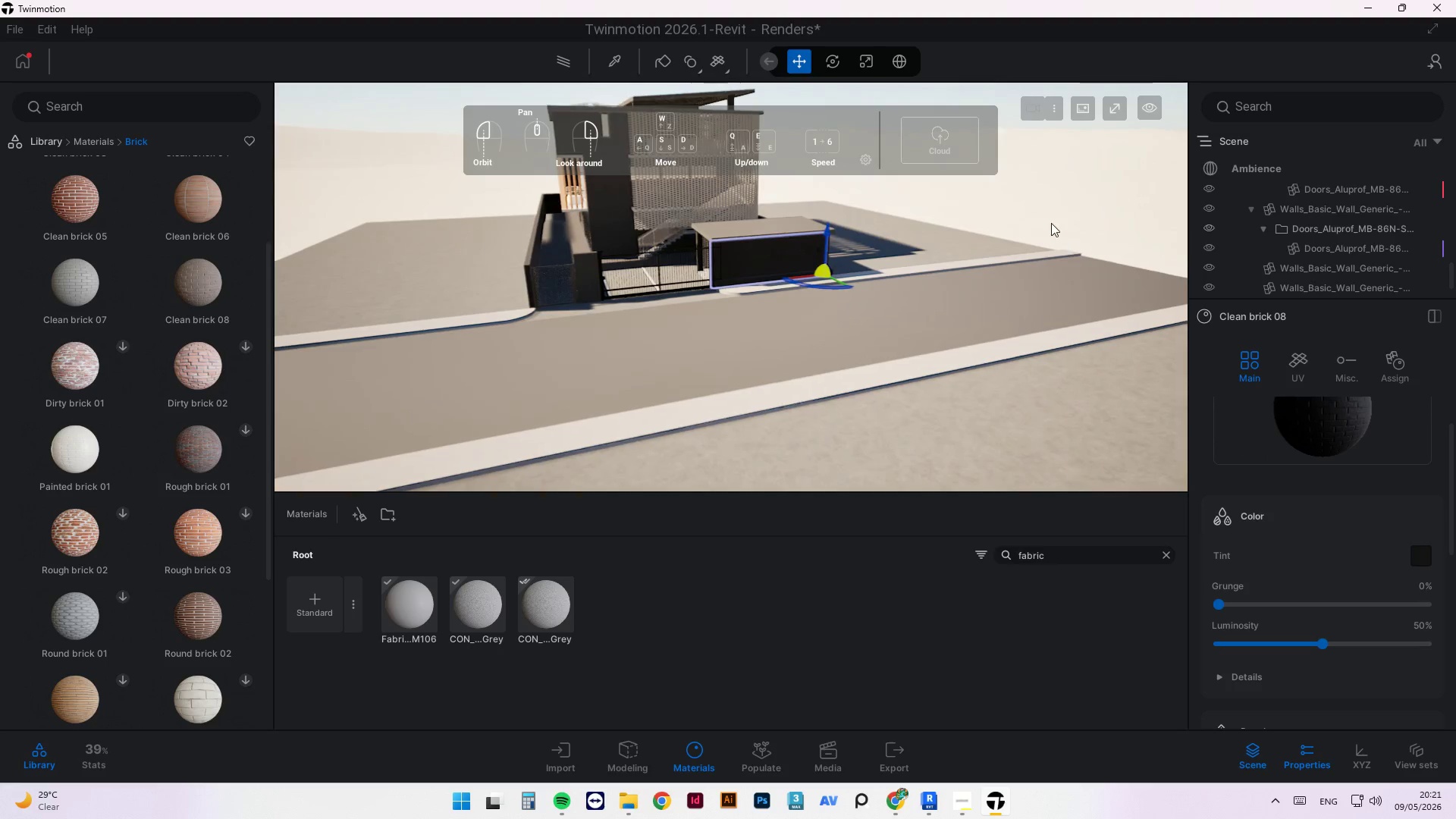 
left_click([1046, 206])
 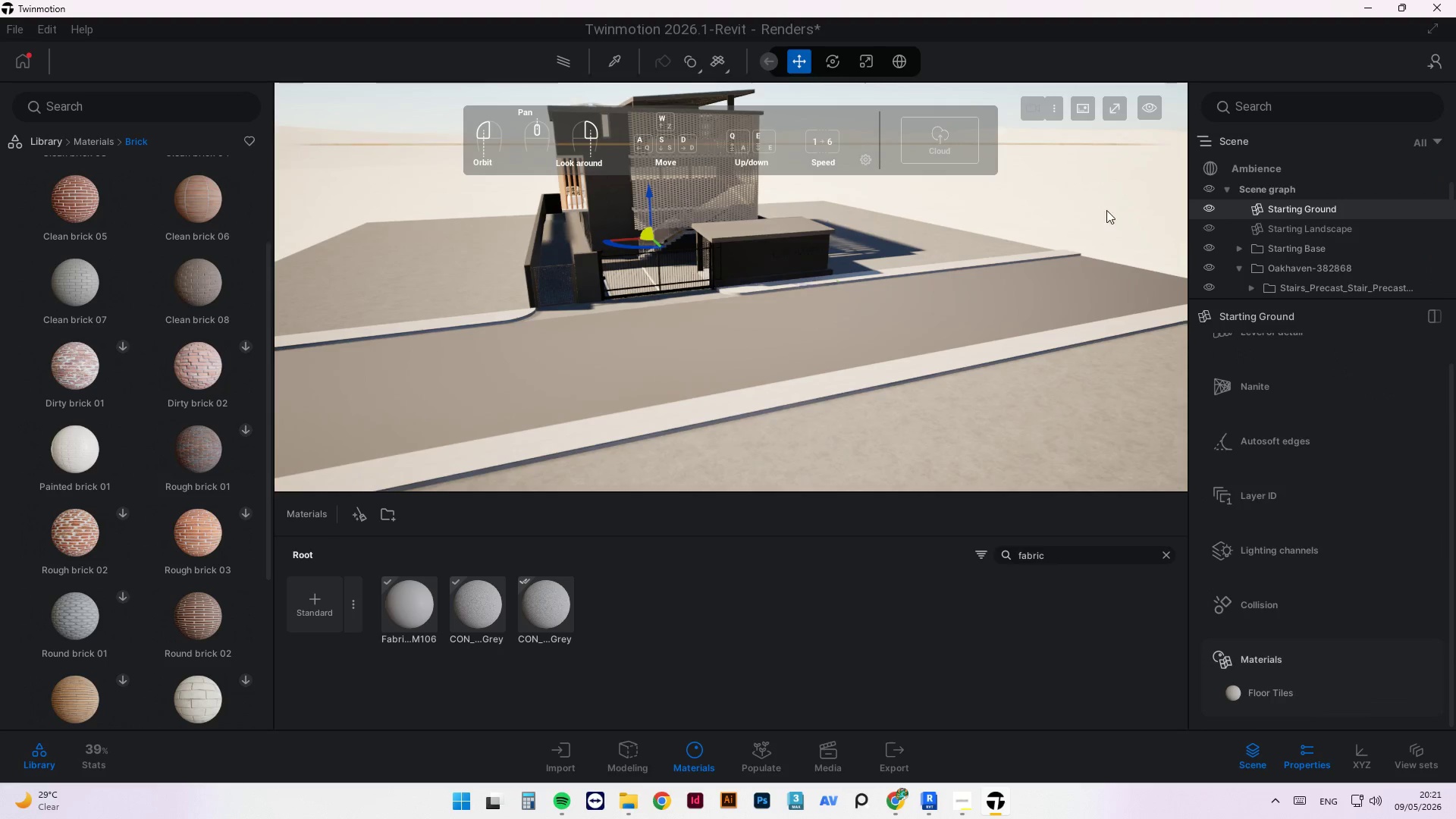 
left_click_drag(start_coordinate=[1095, 207], to_coordinate=[833, 224])
 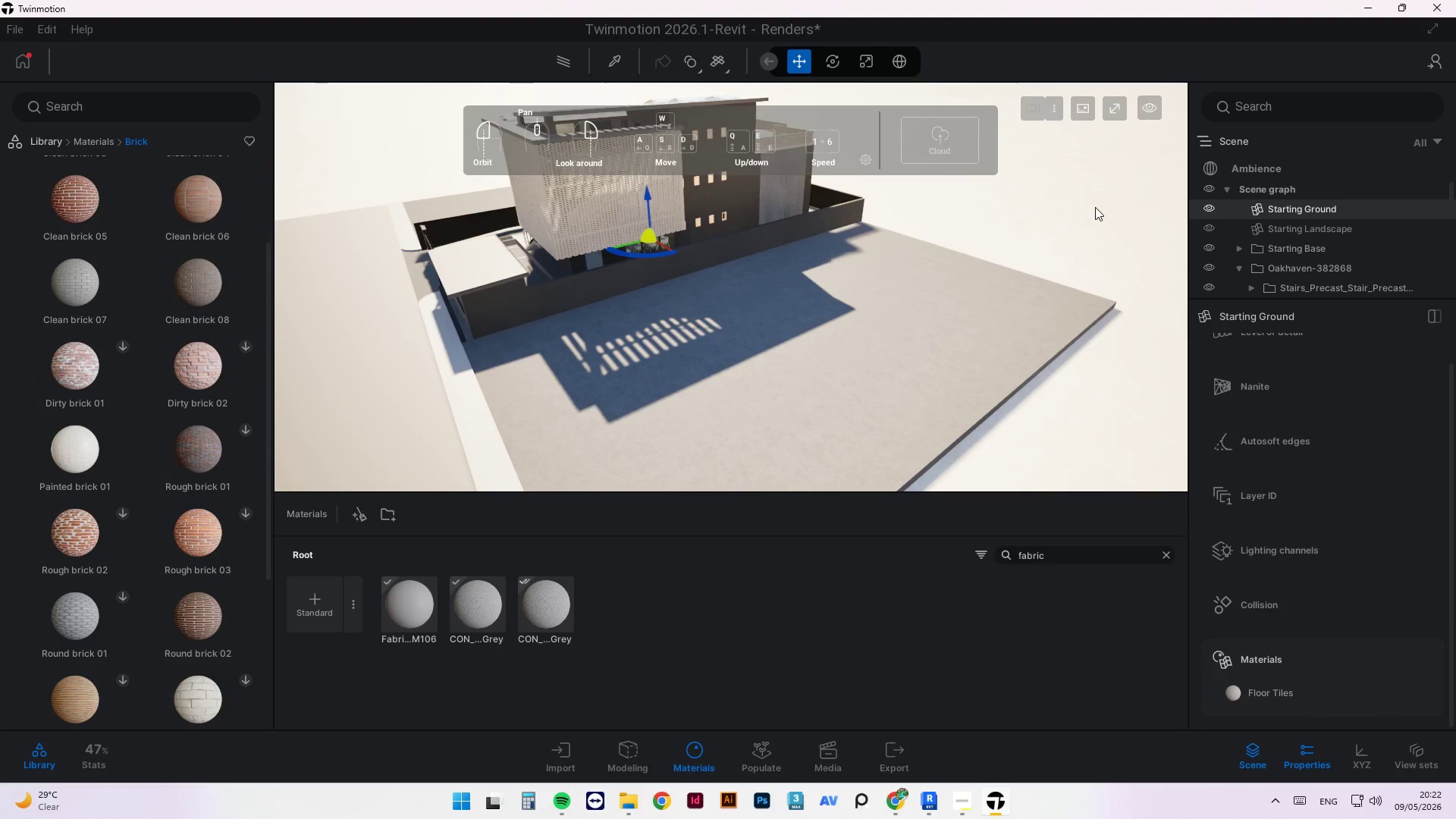 
key(Control+S)
 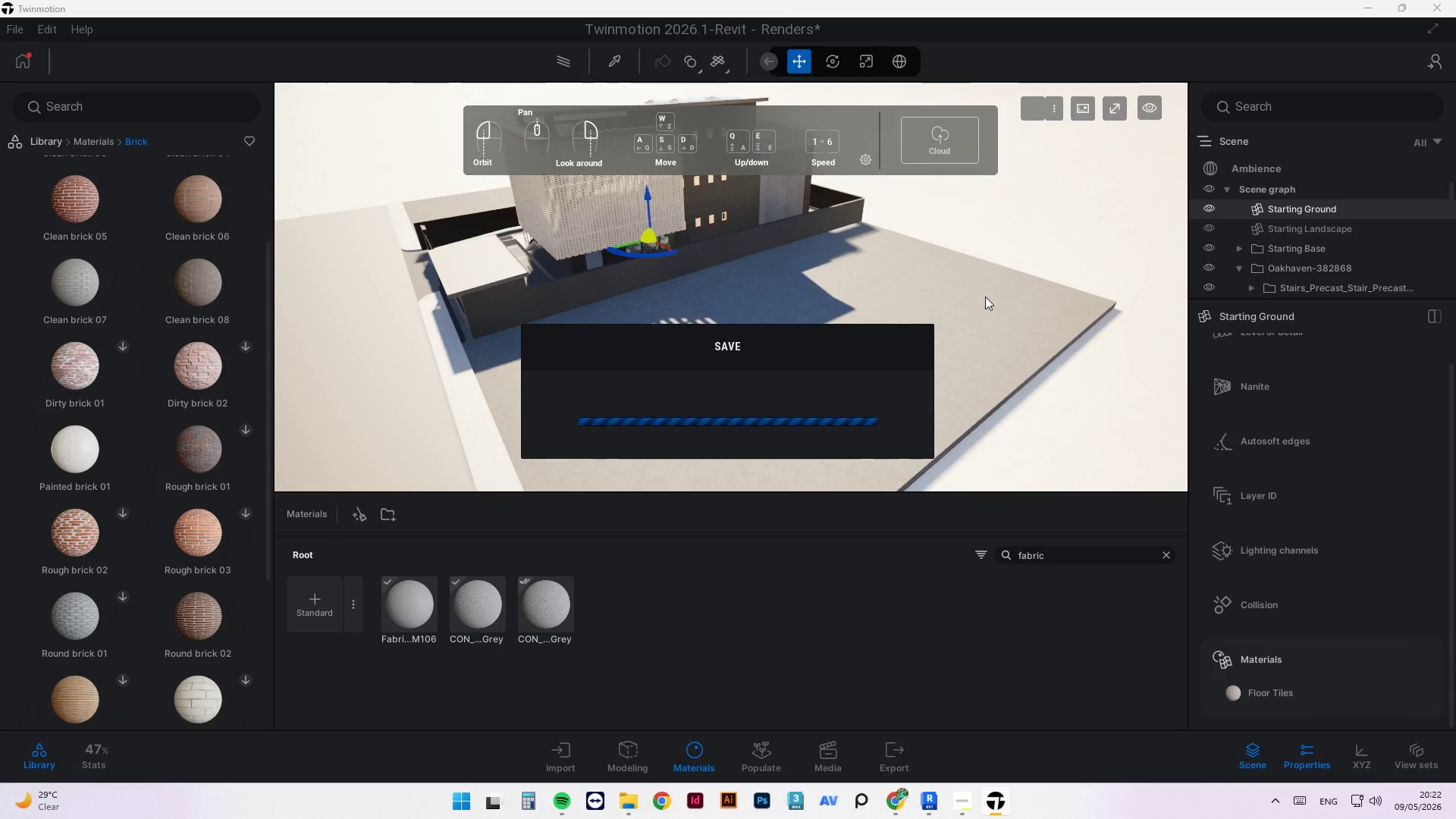 
left_click_drag(start_coordinate=[706, 269], to_coordinate=[1165, 260])
 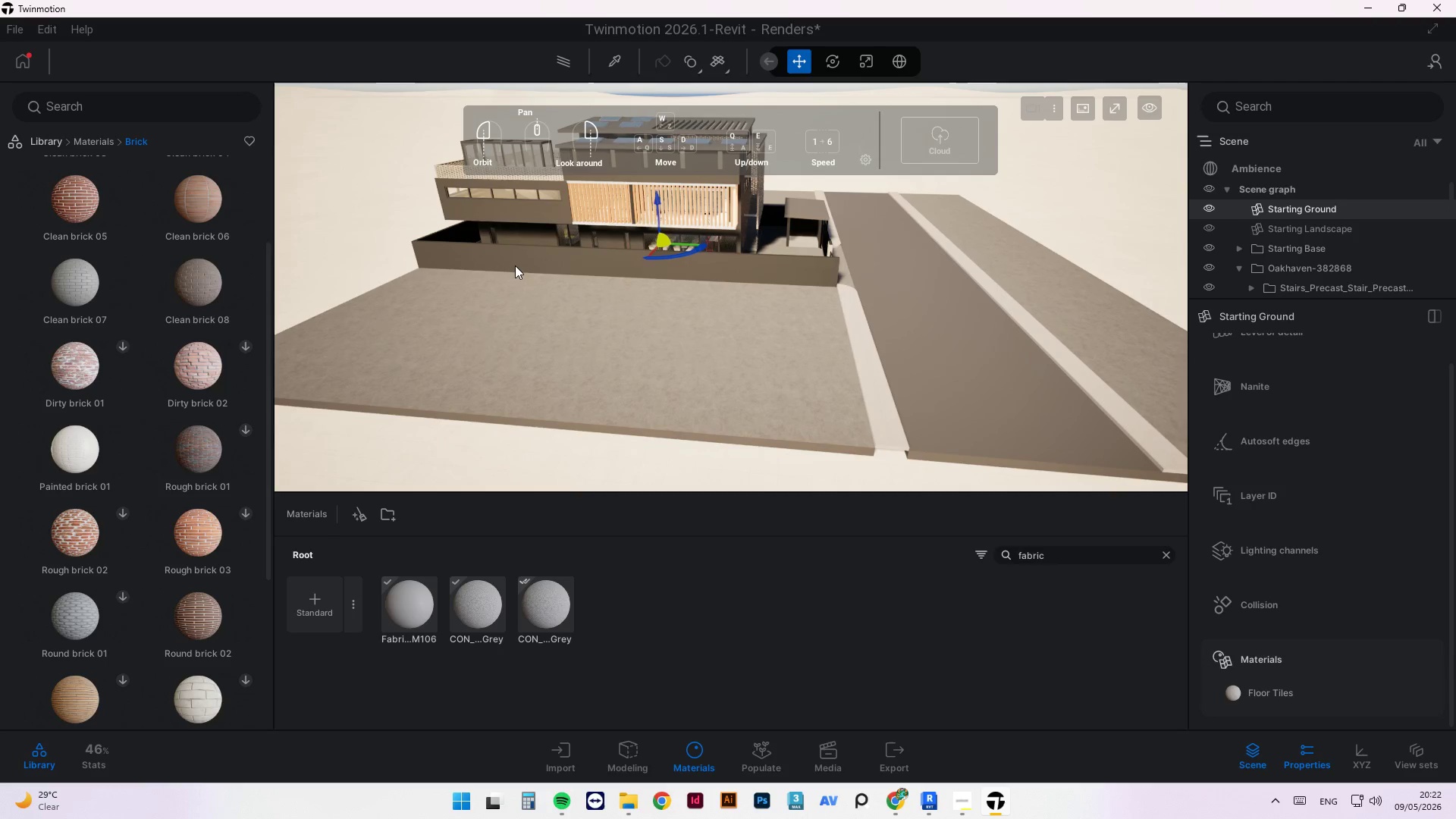 
scroll: coordinate [971, 437], scroll_direction: down, amount: 5.0
 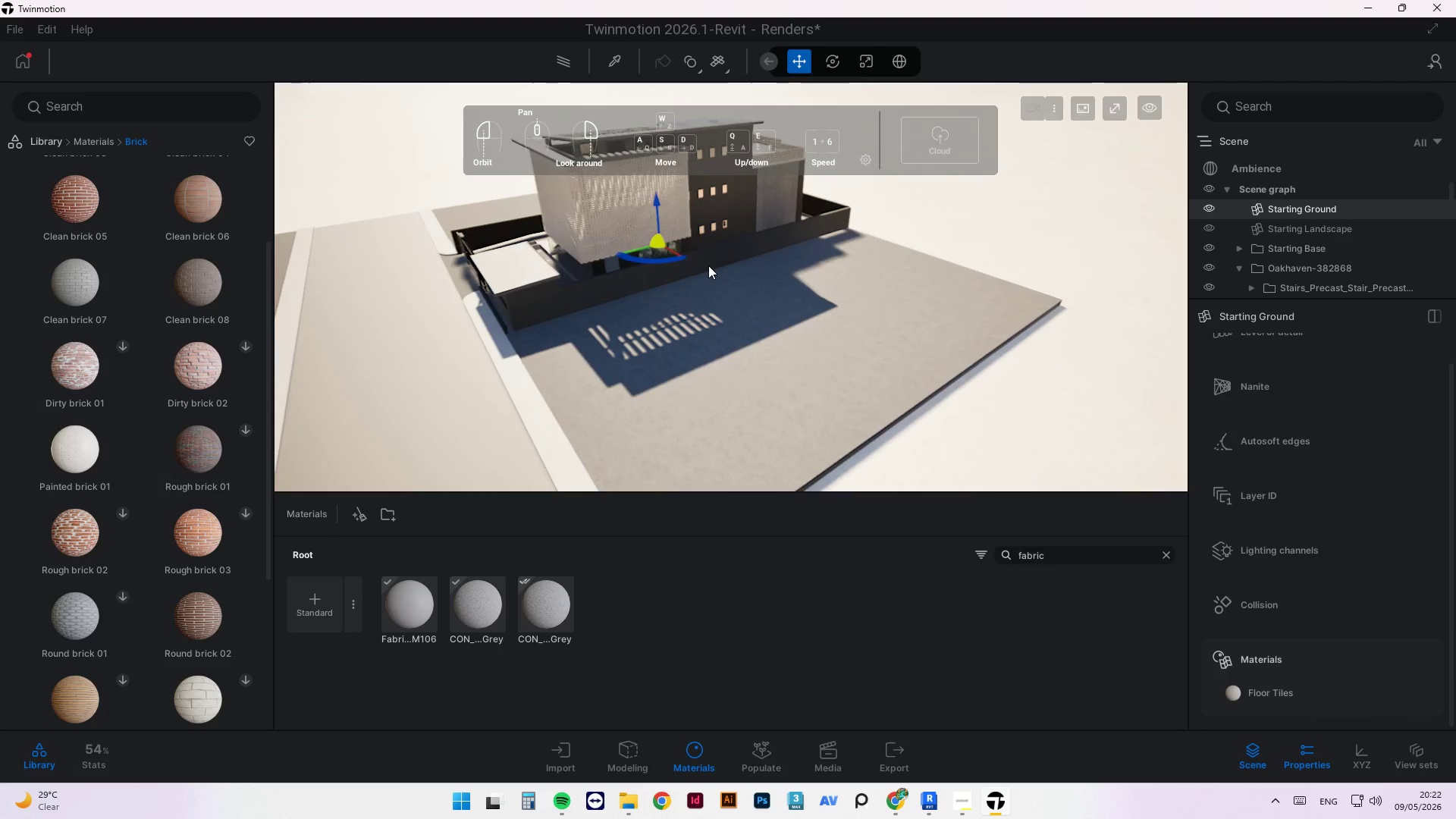 
left_click_drag(start_coordinate=[524, 260], to_coordinate=[758, 278])
 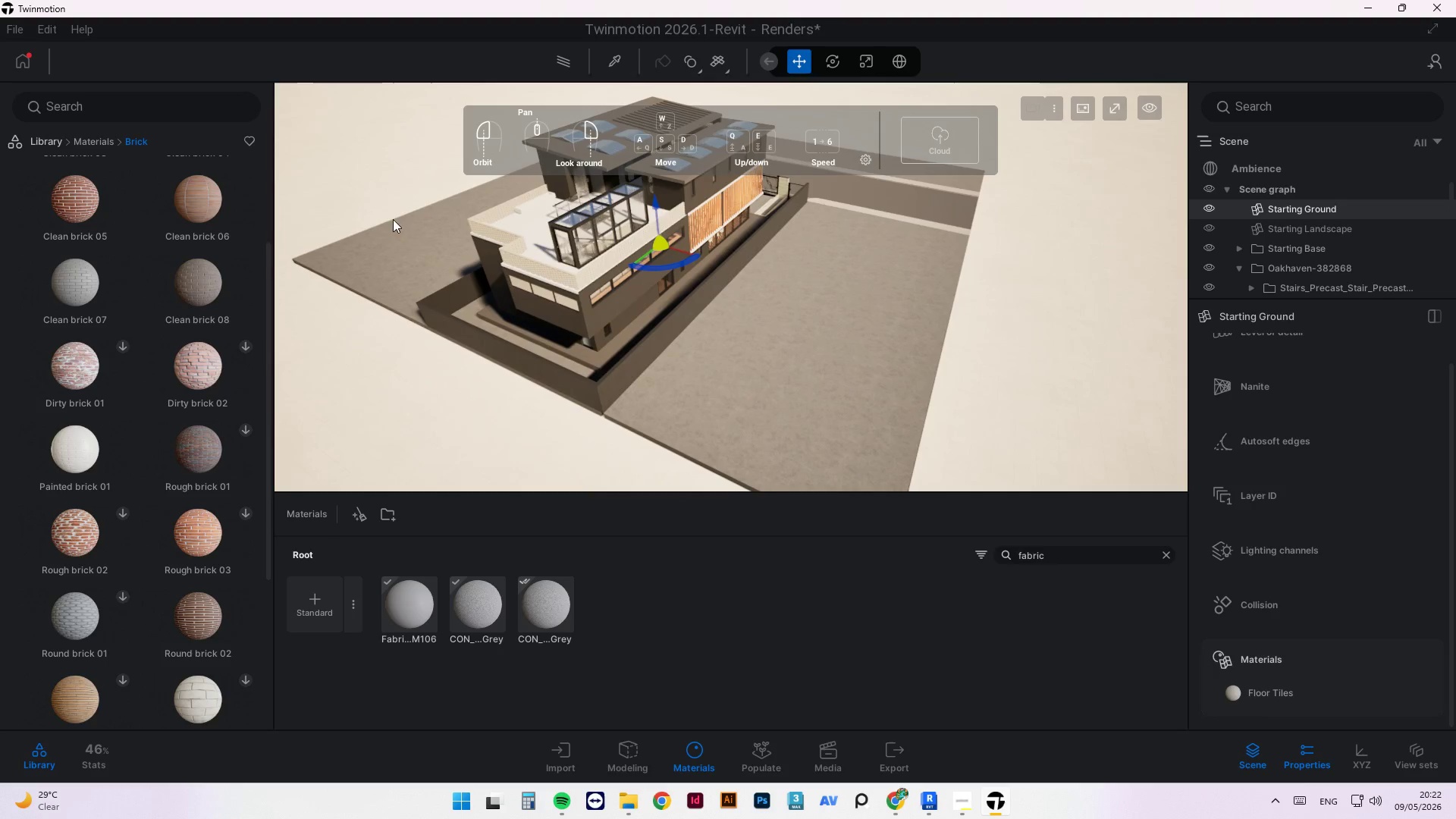 
scroll: coordinate [624, 338], scroll_direction: up, amount: 21.0
 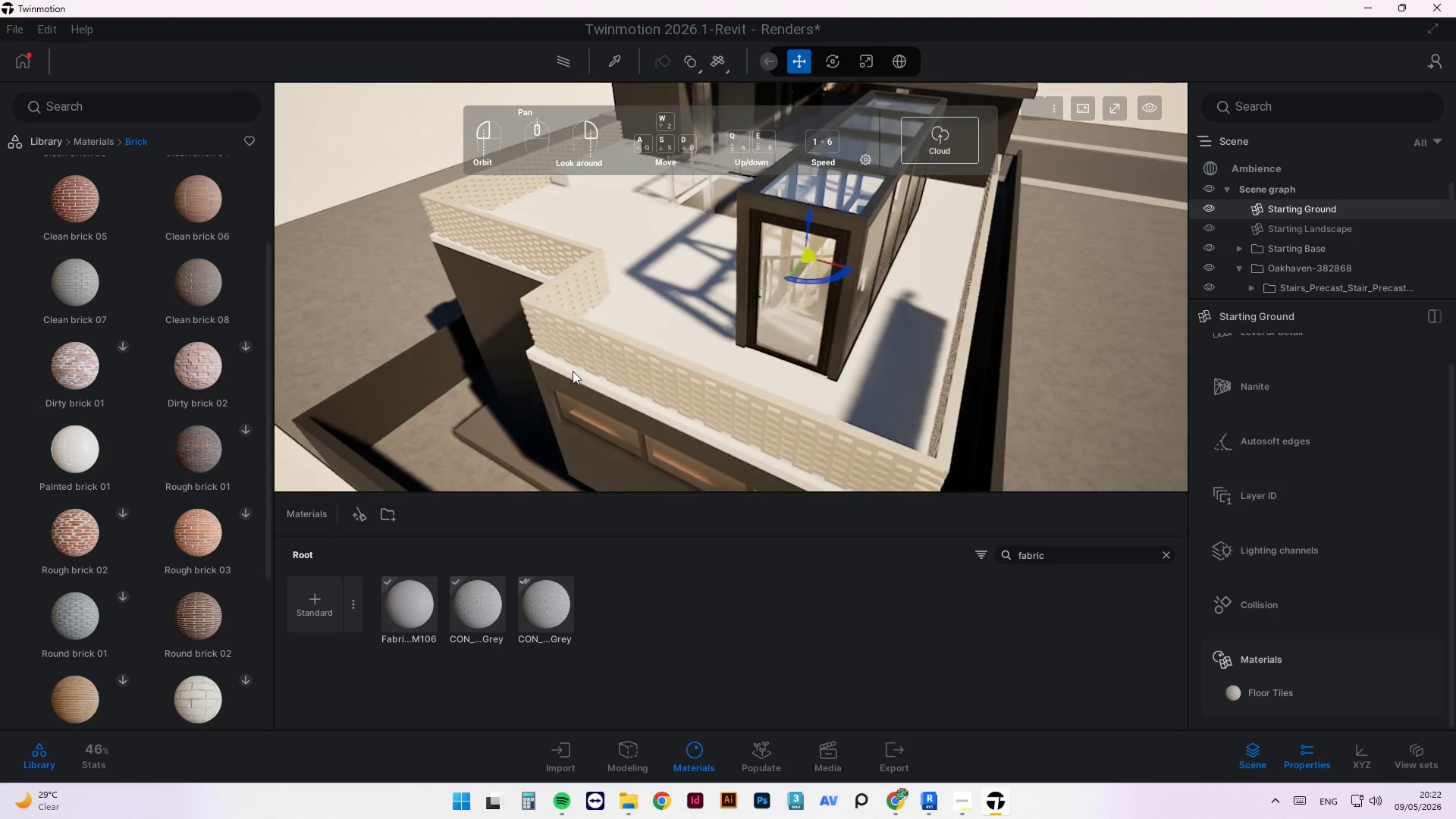 
left_click([570, 375])
 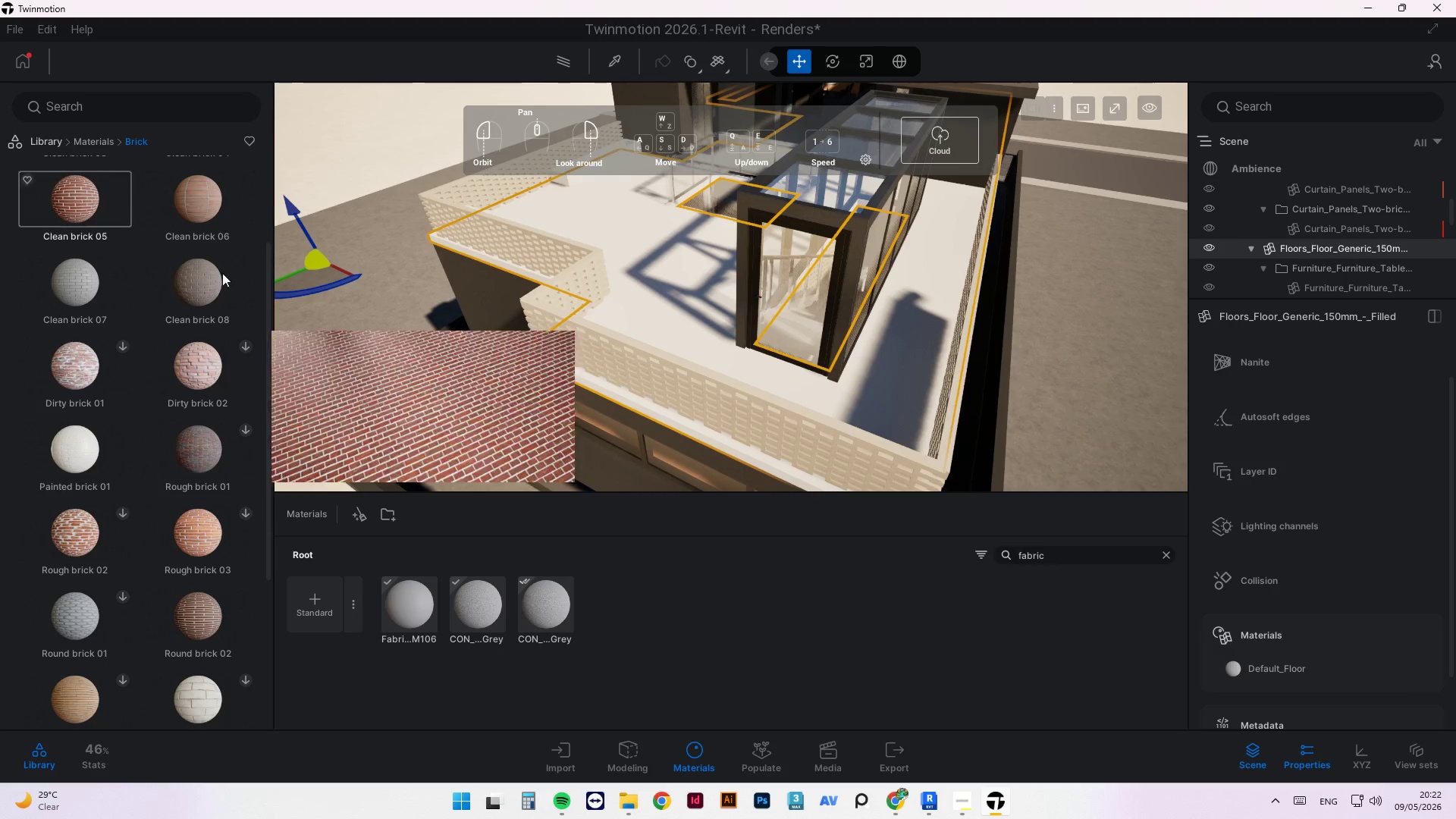 
wait(7.16)
 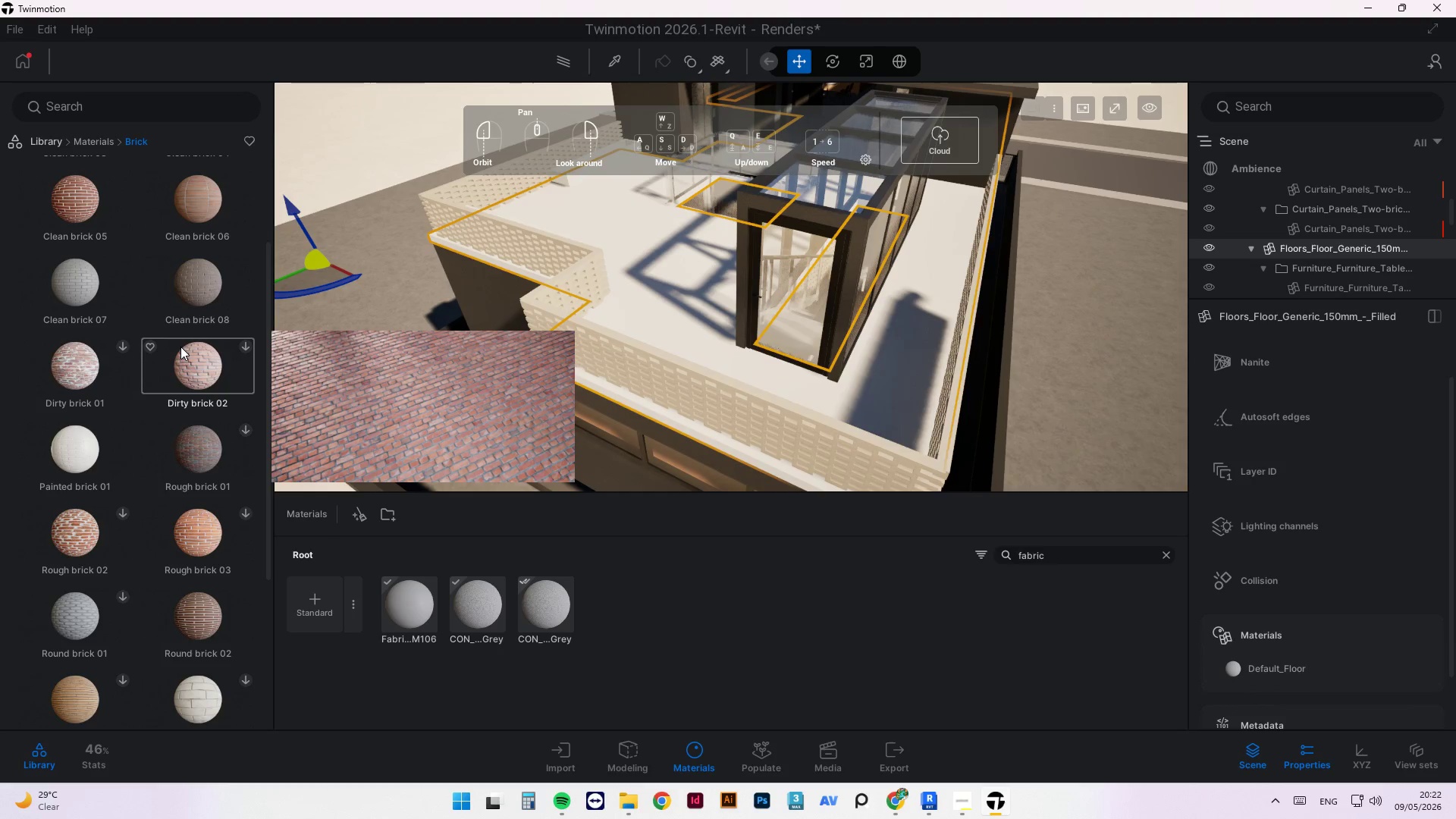 
mouse_move([147, 592])
 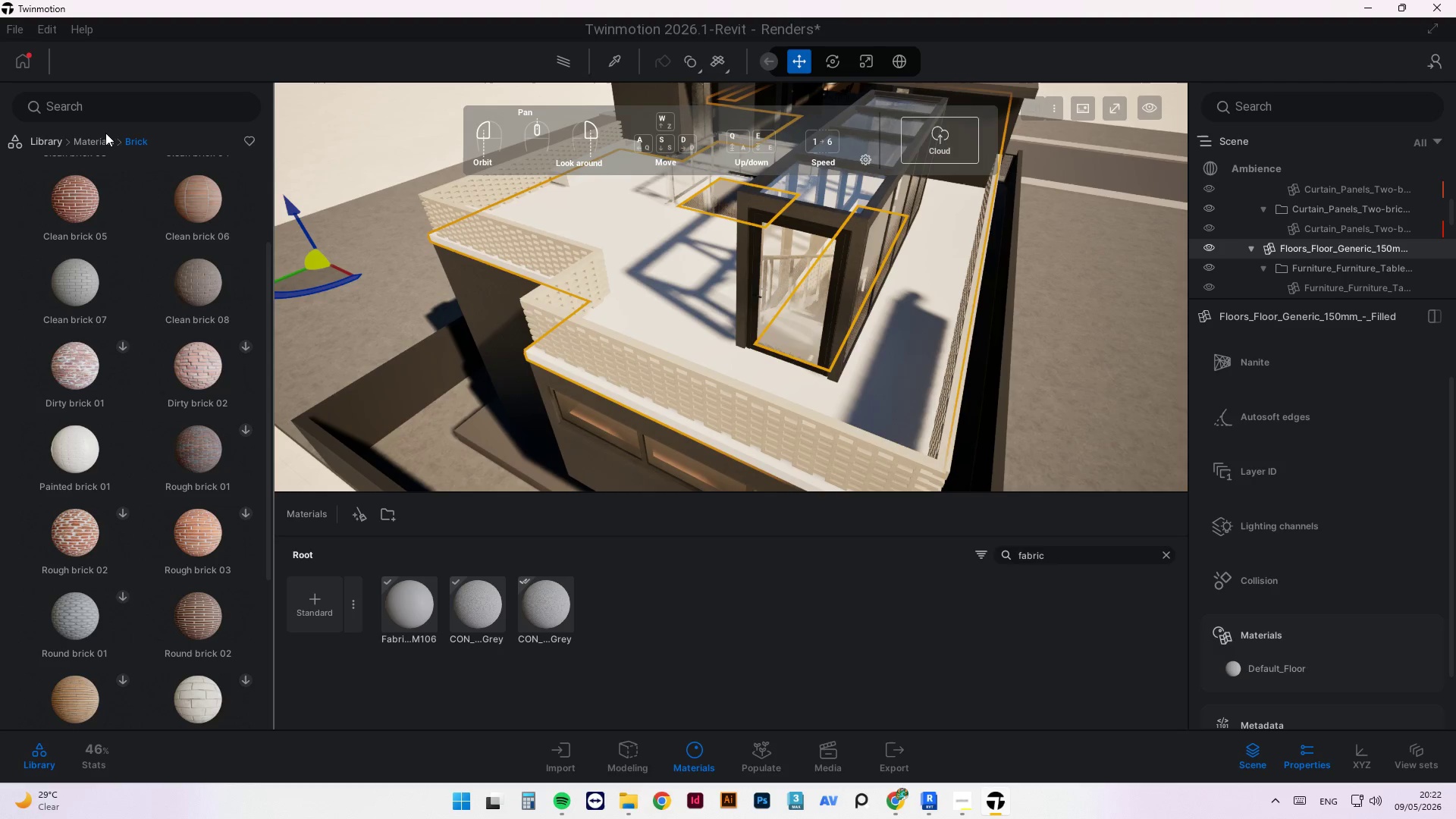 
left_click([102, 138])
 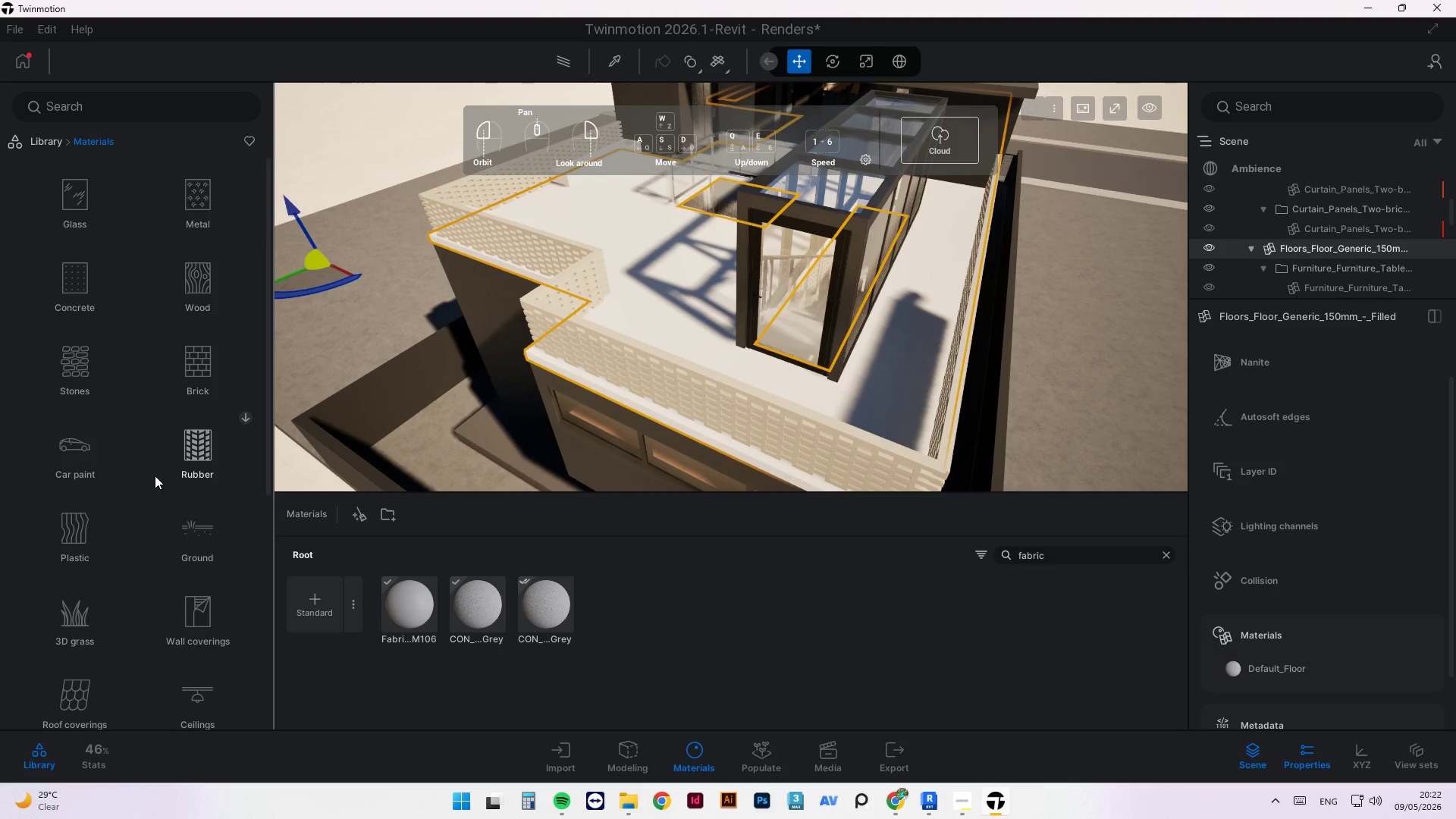 
left_click([184, 511])
 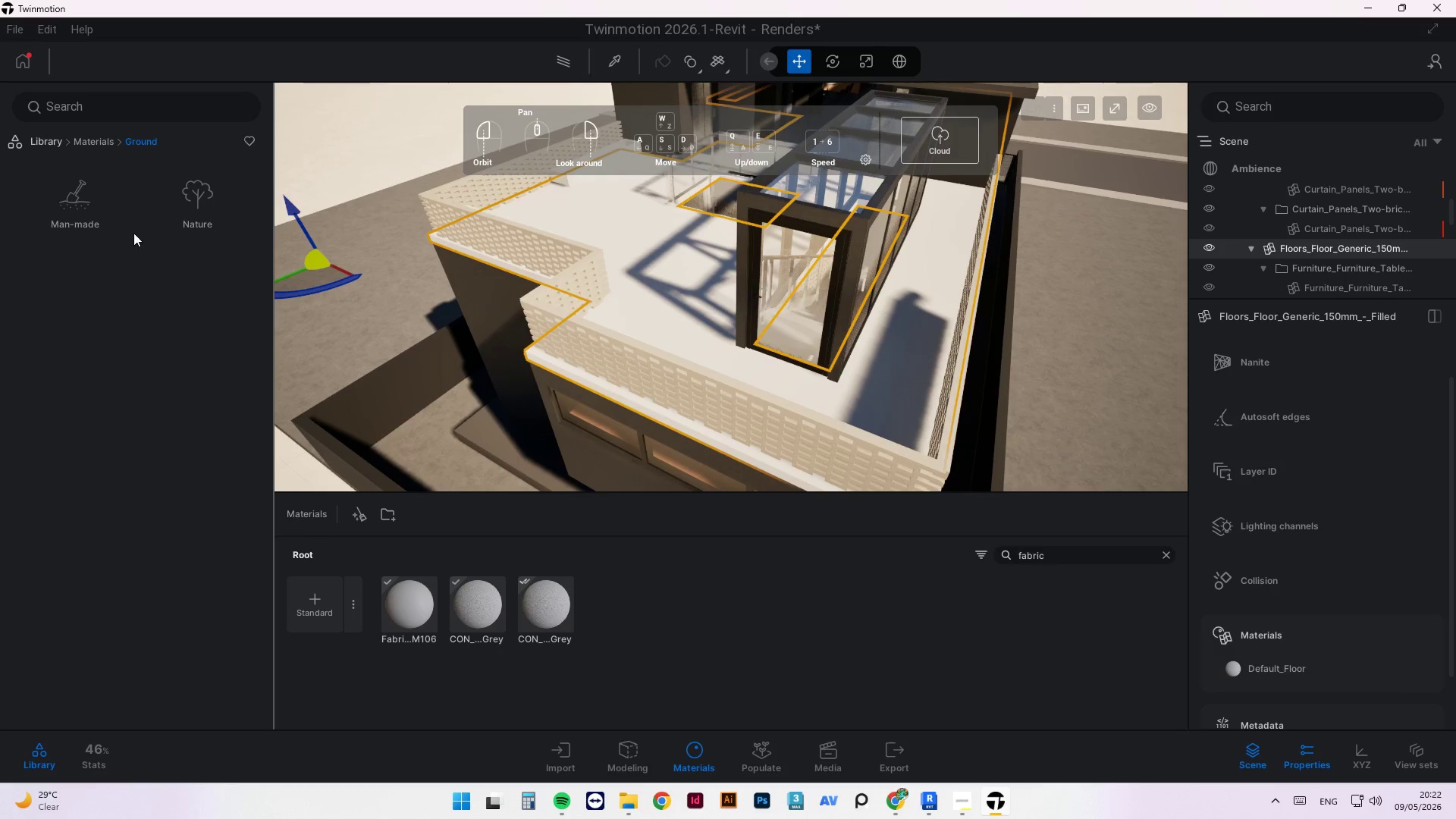 
left_click([83, 206])
 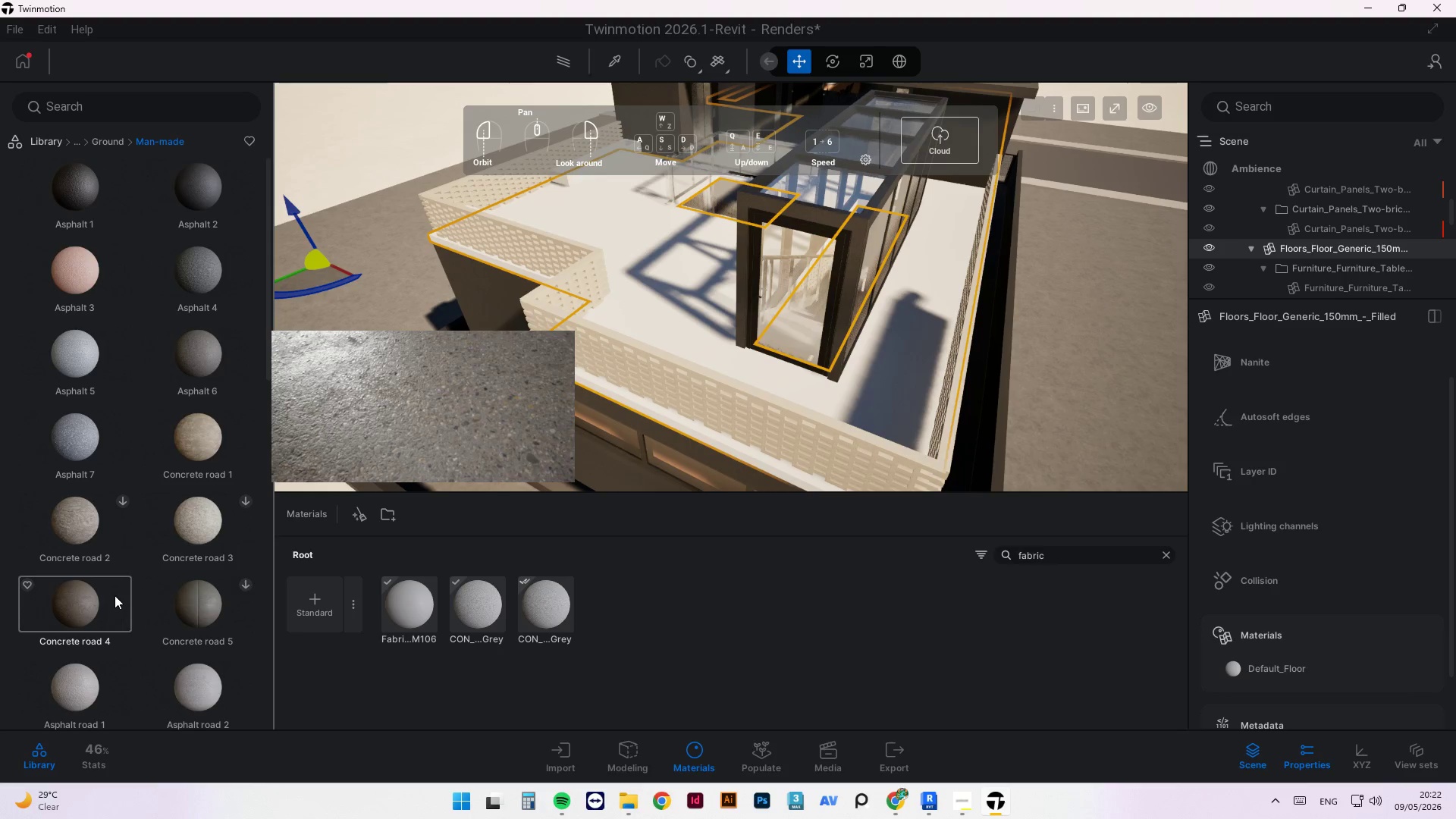 
wait(6.84)
 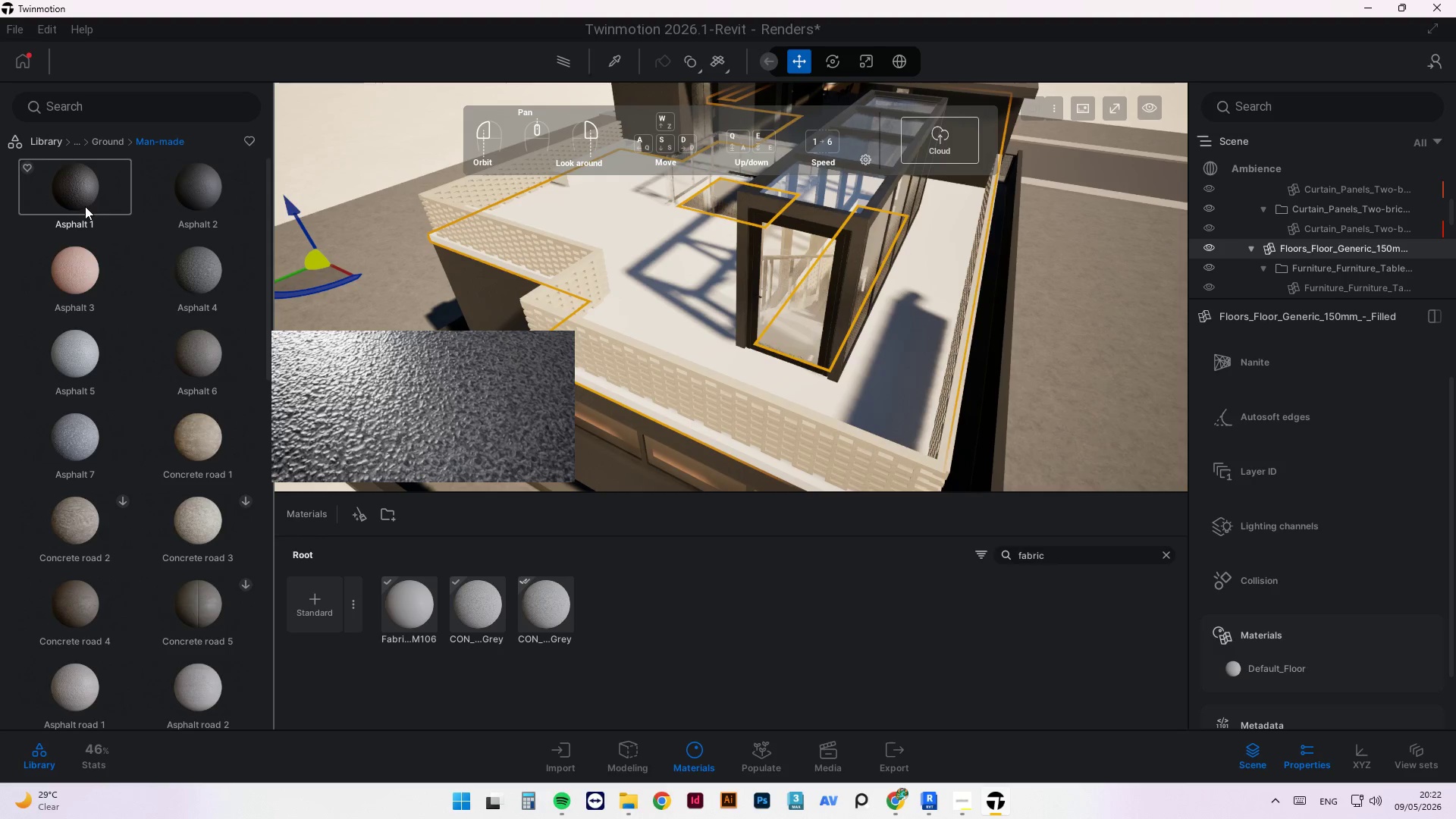 
scroll: coordinate [161, 435], scroll_direction: down, amount: 4.0
 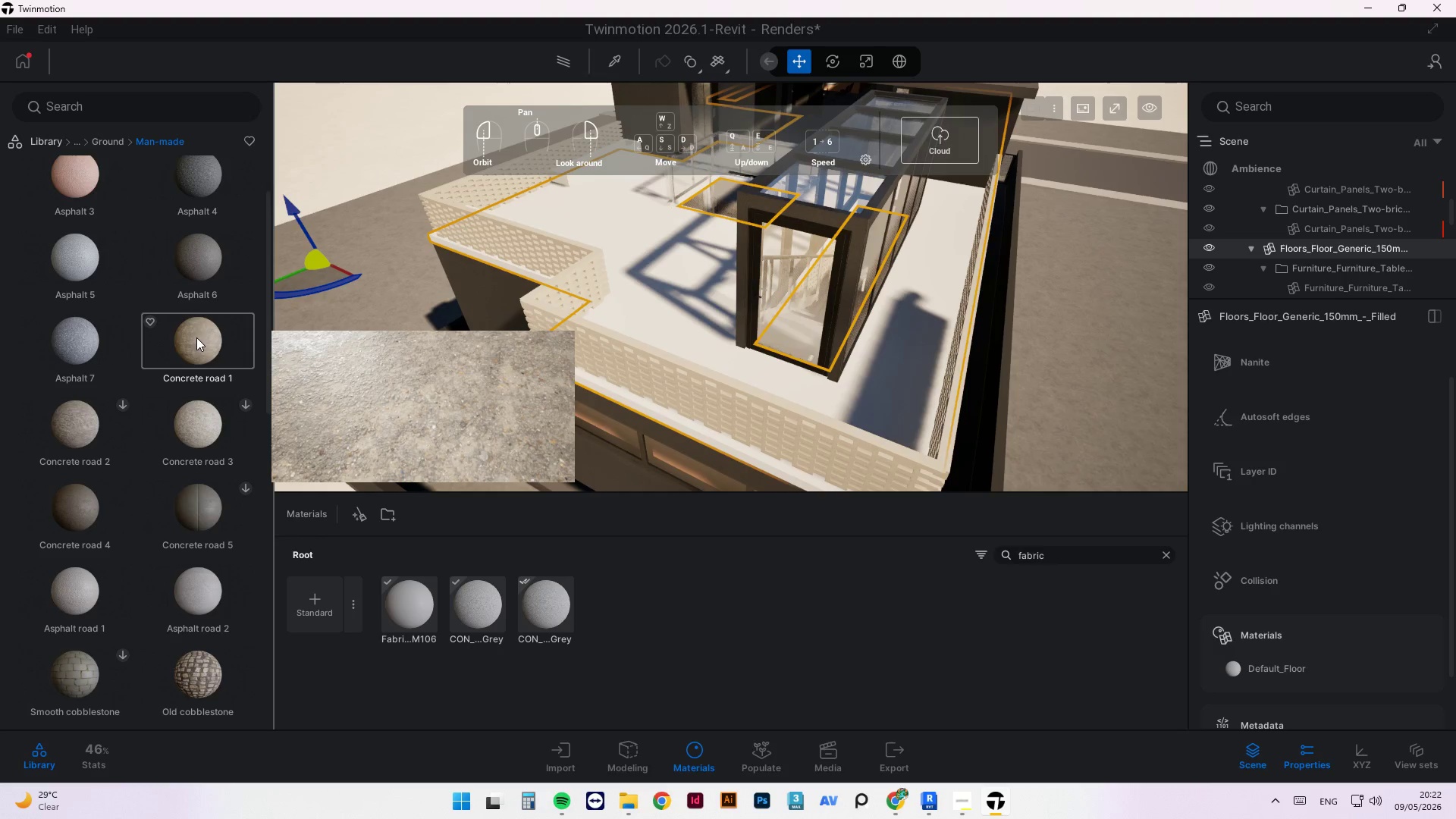 
wait(21.46)
 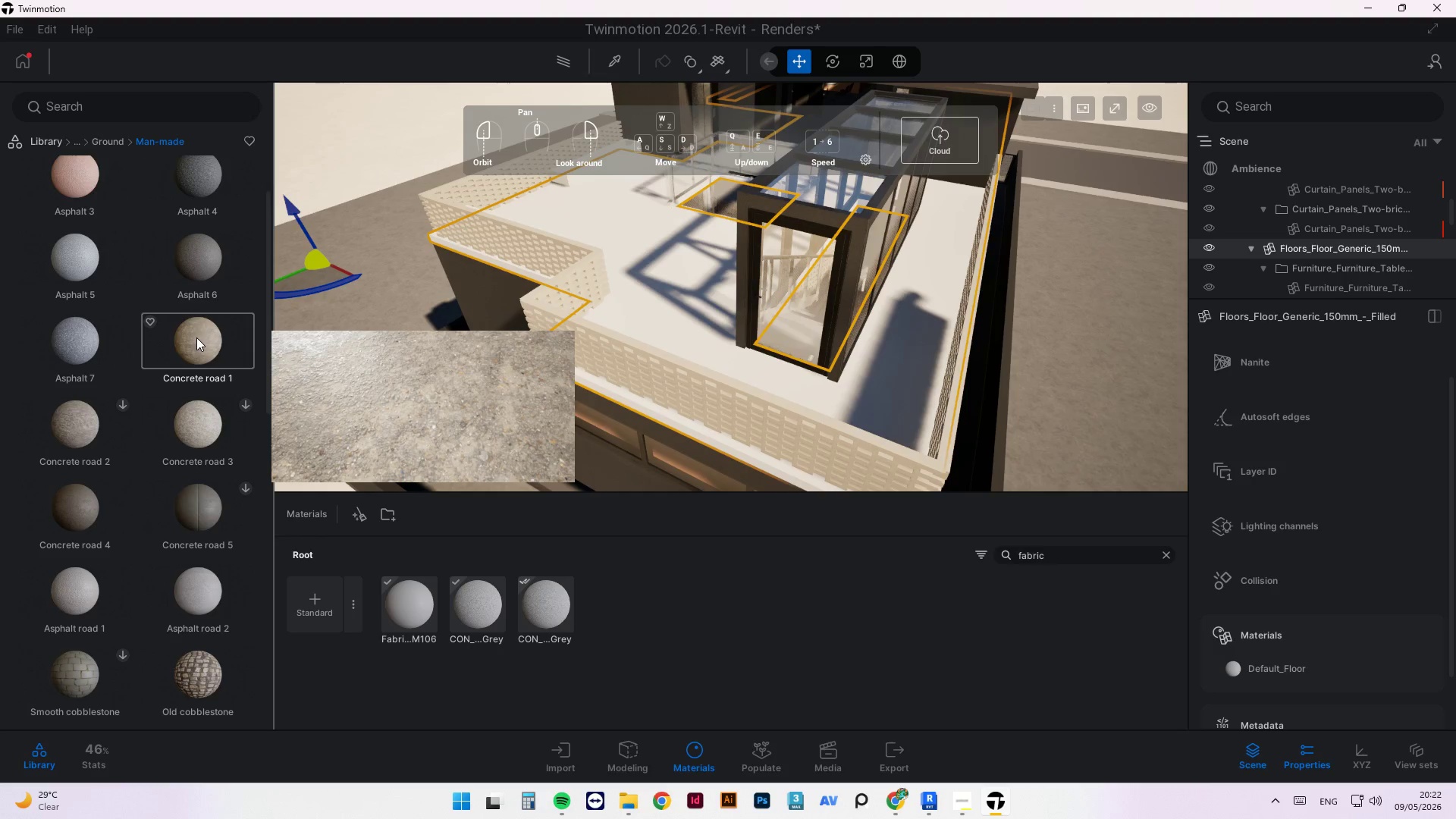 
left_click_drag(start_coordinate=[93, 485], to_coordinate=[705, 340])
 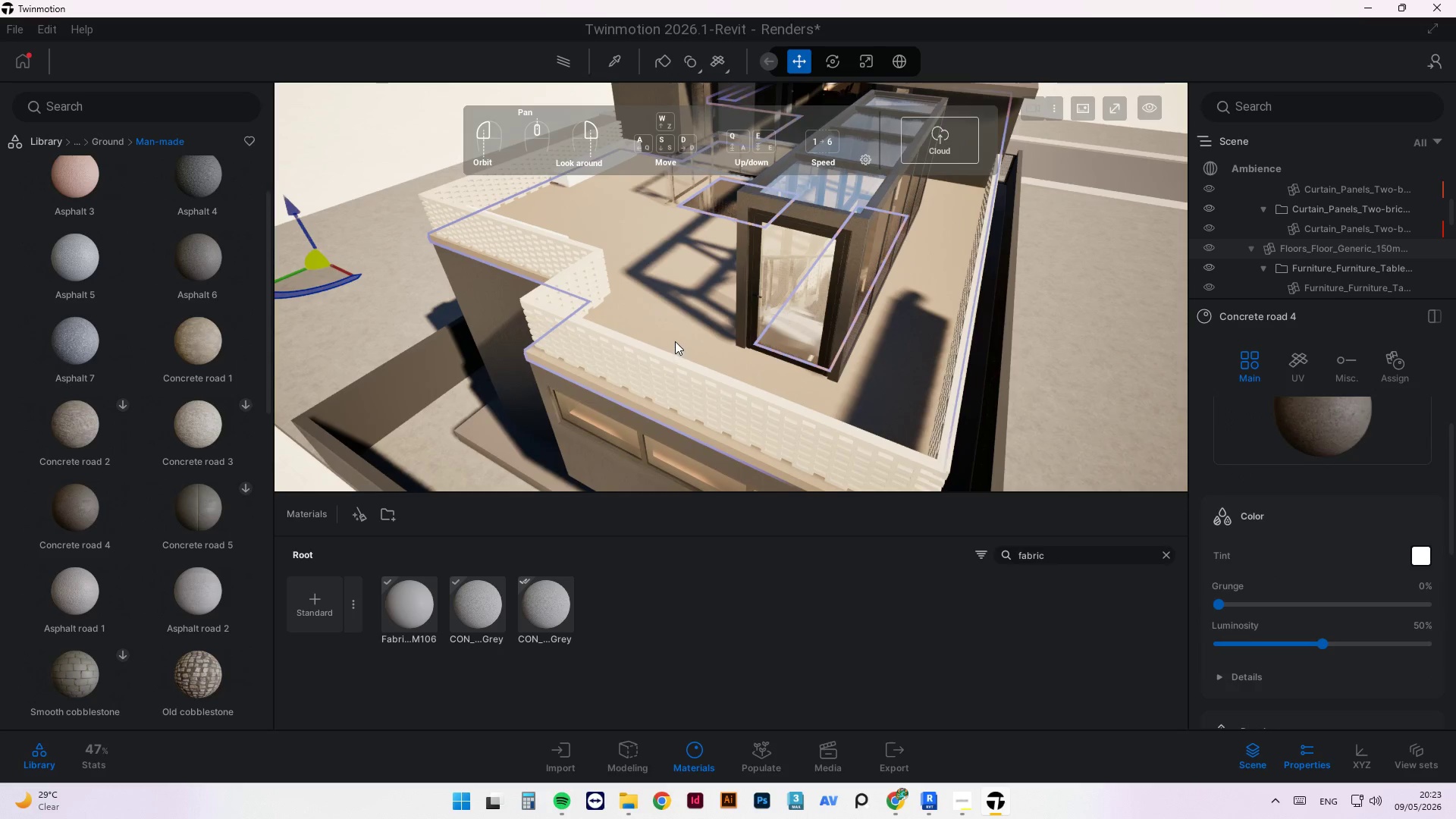 
left_click_drag(start_coordinate=[1025, 357], to_coordinate=[576, 314])
 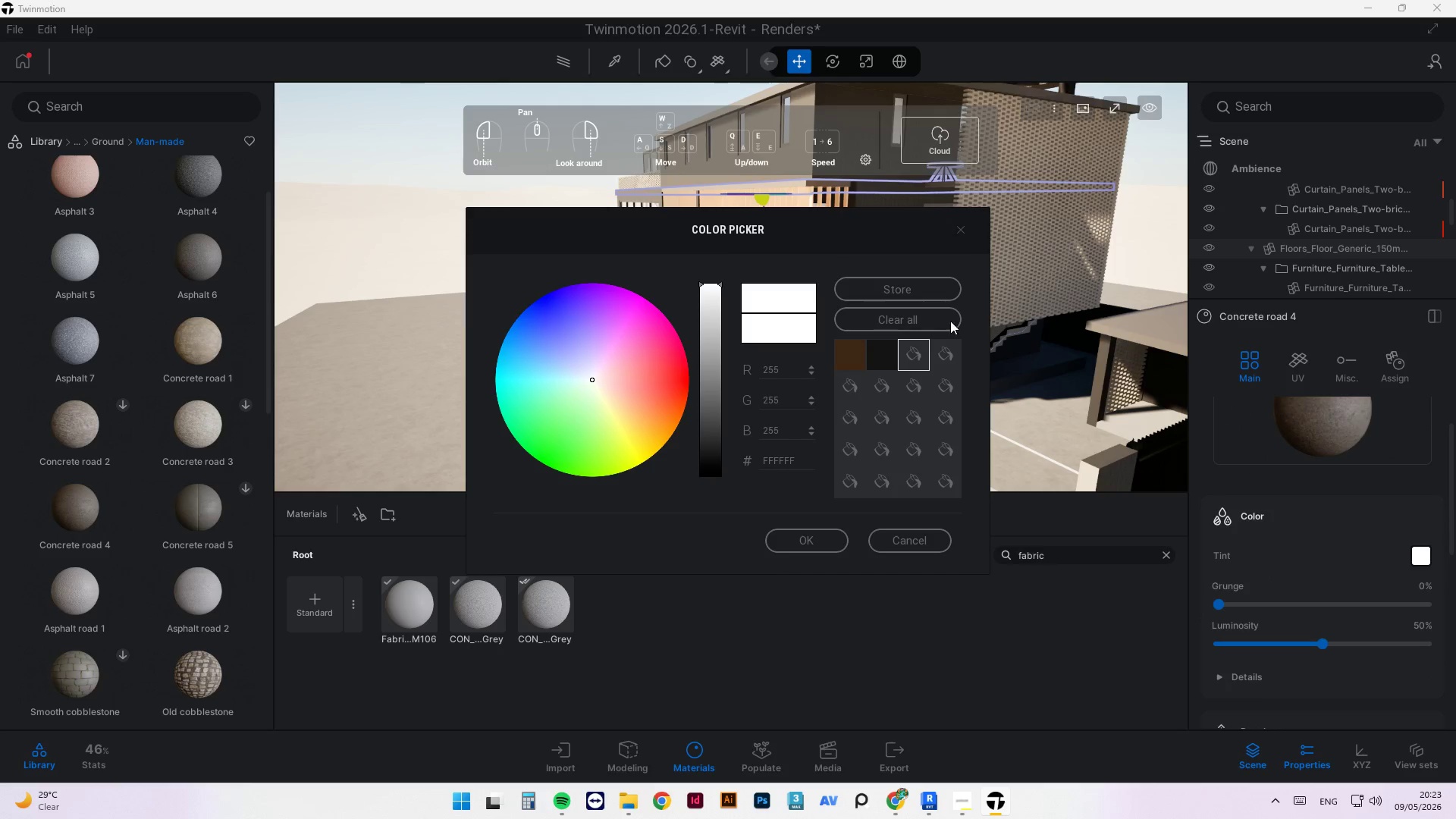 
scroll: coordinate [675, 450], scroll_direction: down, amount: 9.0
 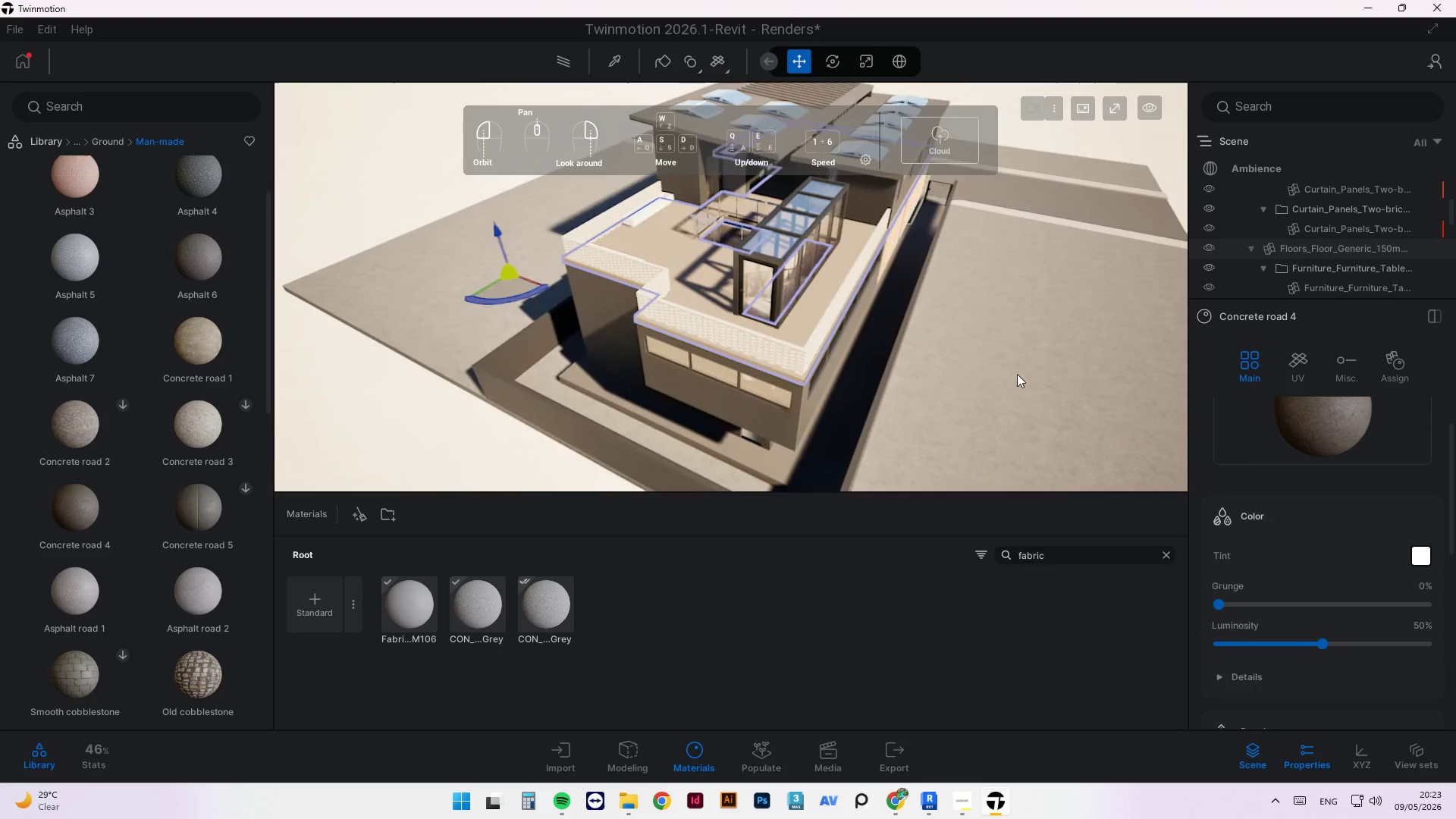 
left_click([894, 356])
 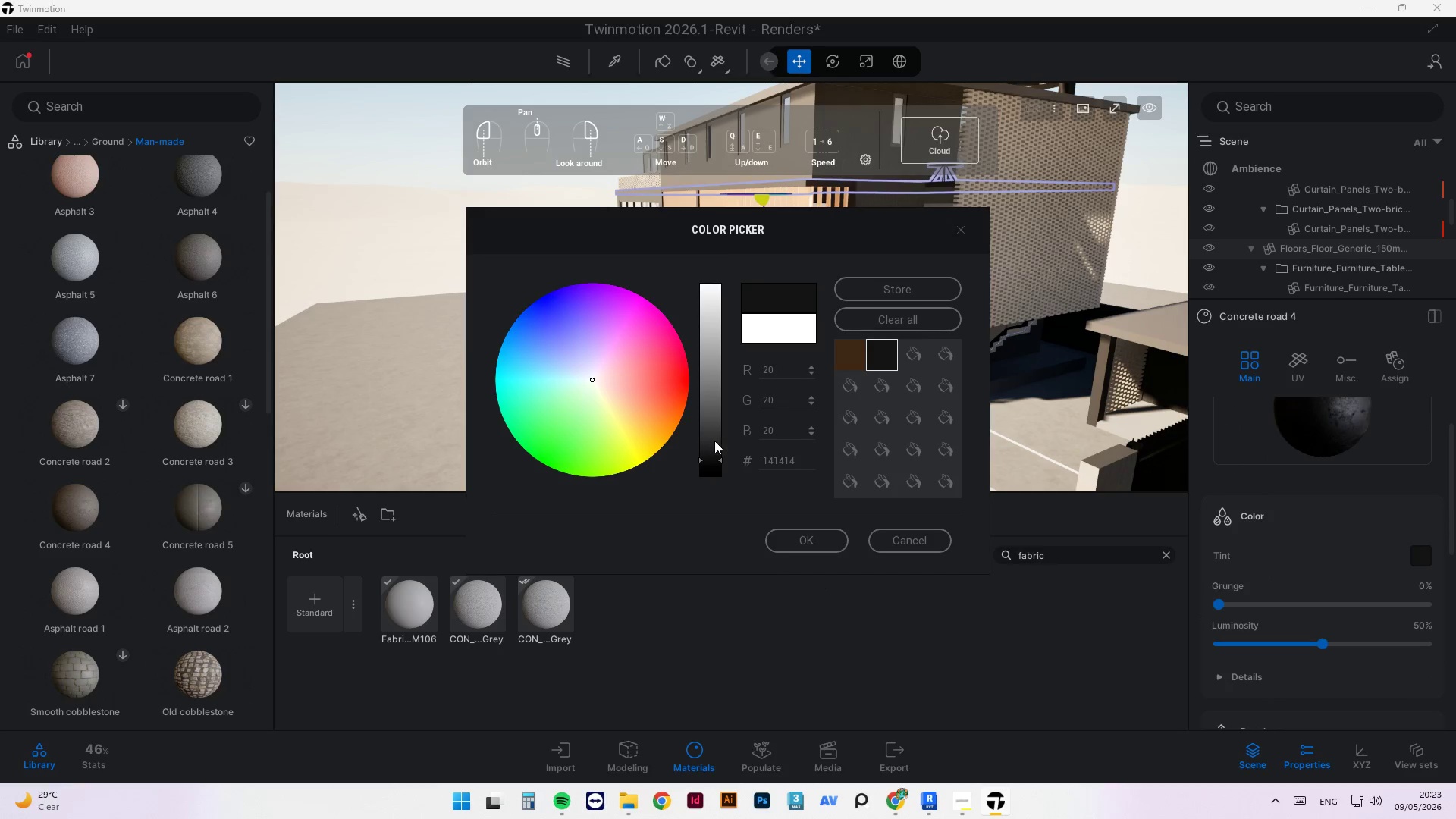 
left_click([714, 447])
 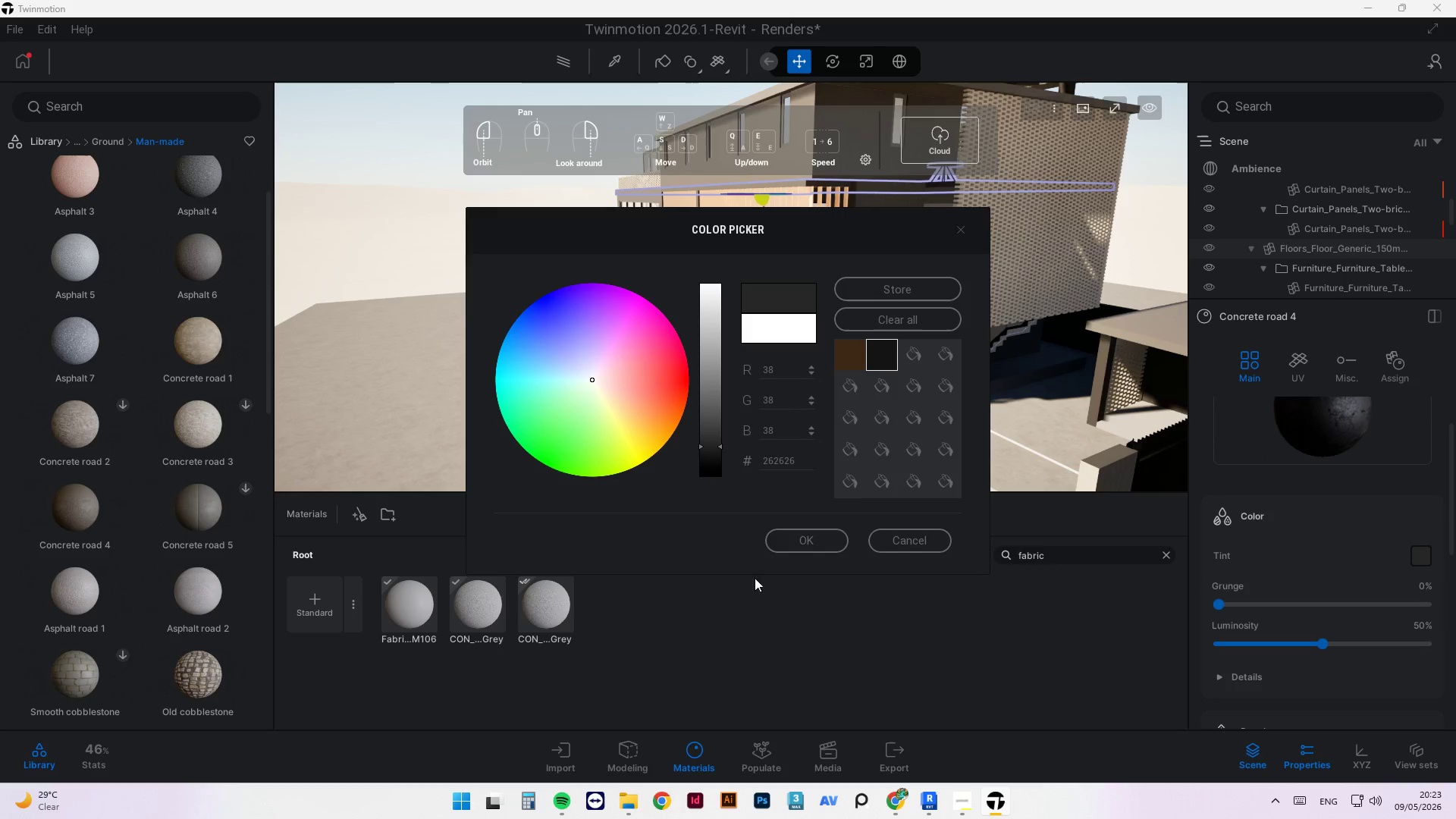 
wait(25.14)
 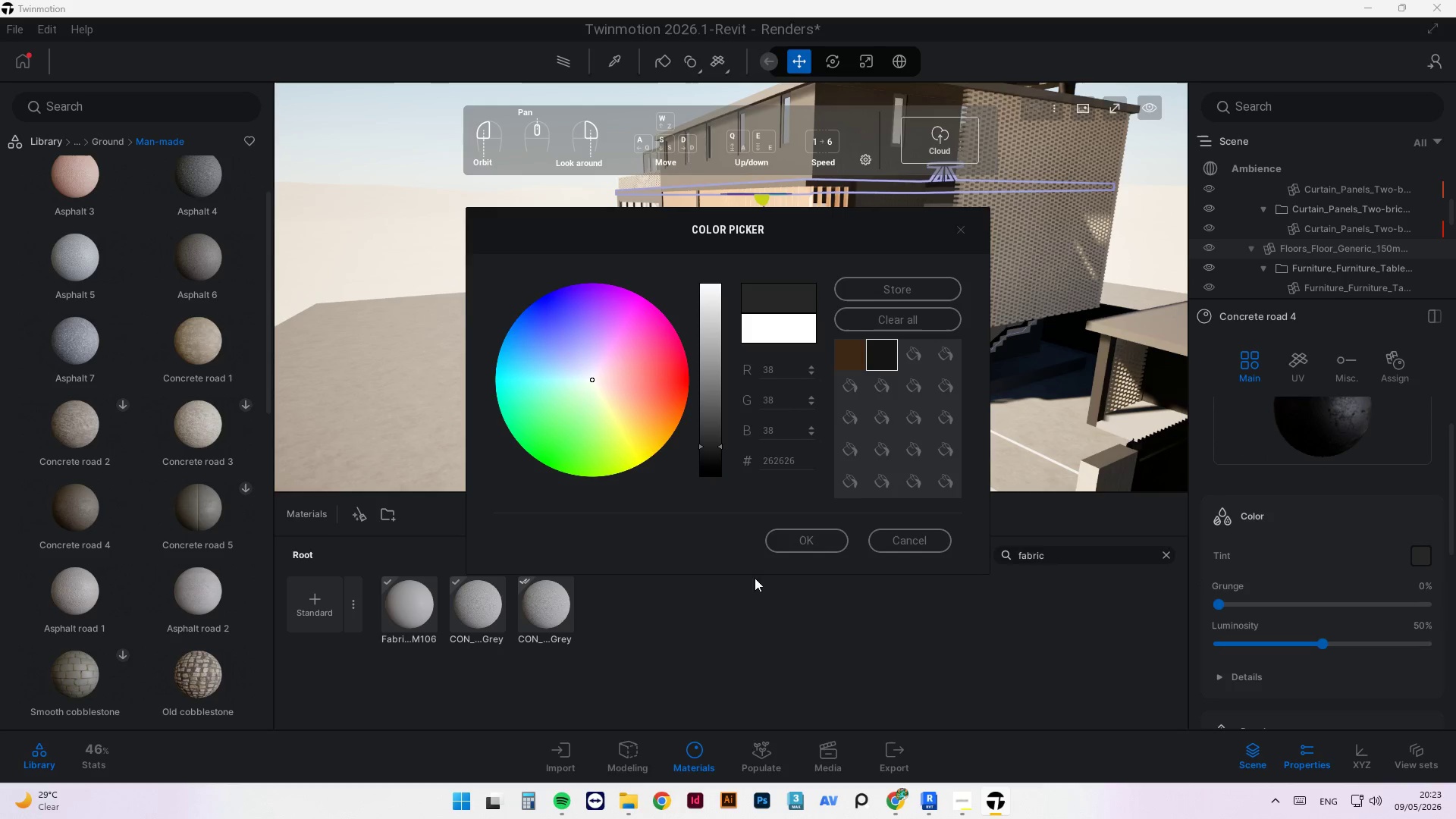 
scroll: coordinate [821, 253], scroll_direction: up, amount: 8.0
 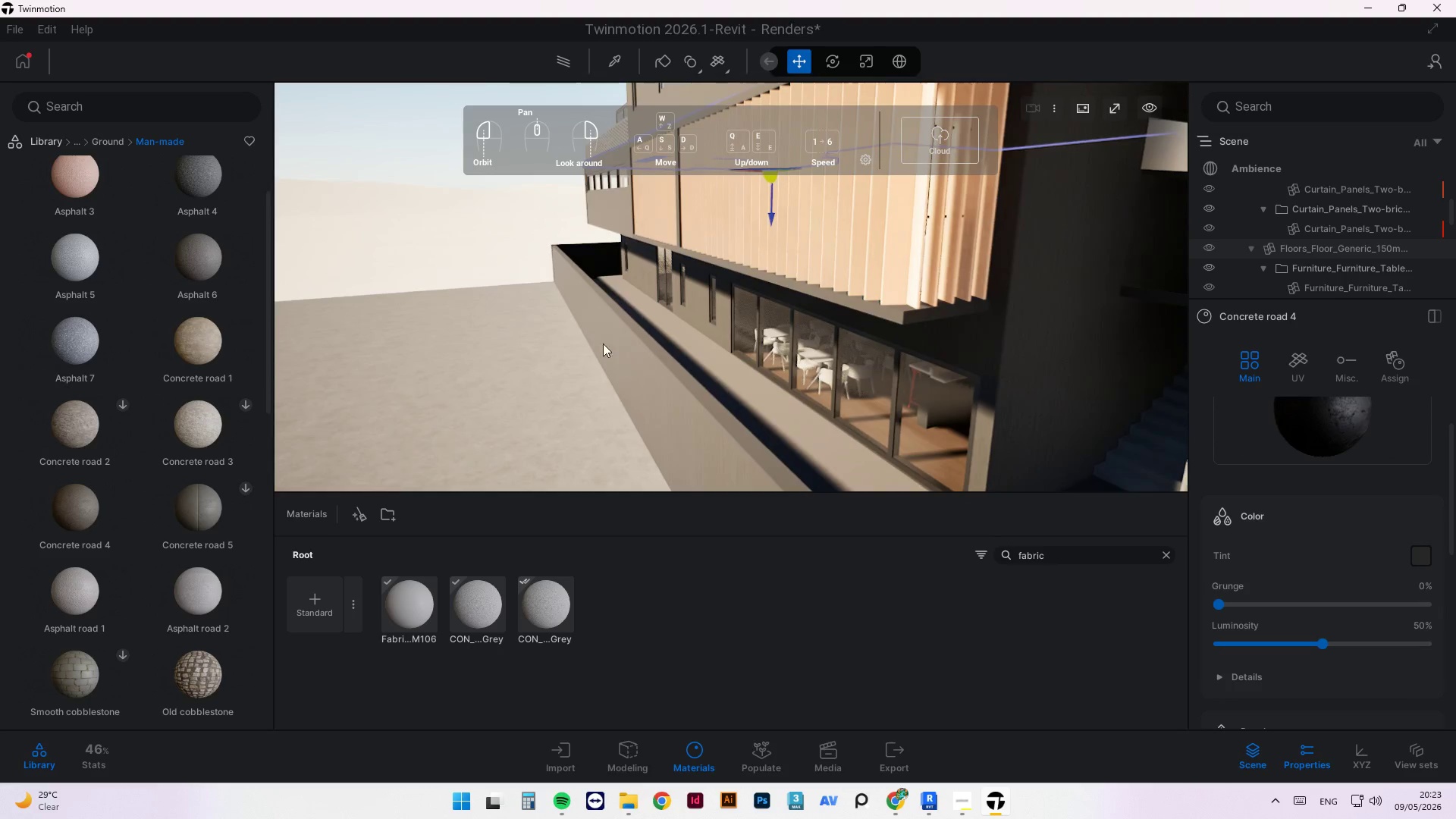 
scroll: coordinate [756, 334], scroll_direction: down, amount: 8.0
 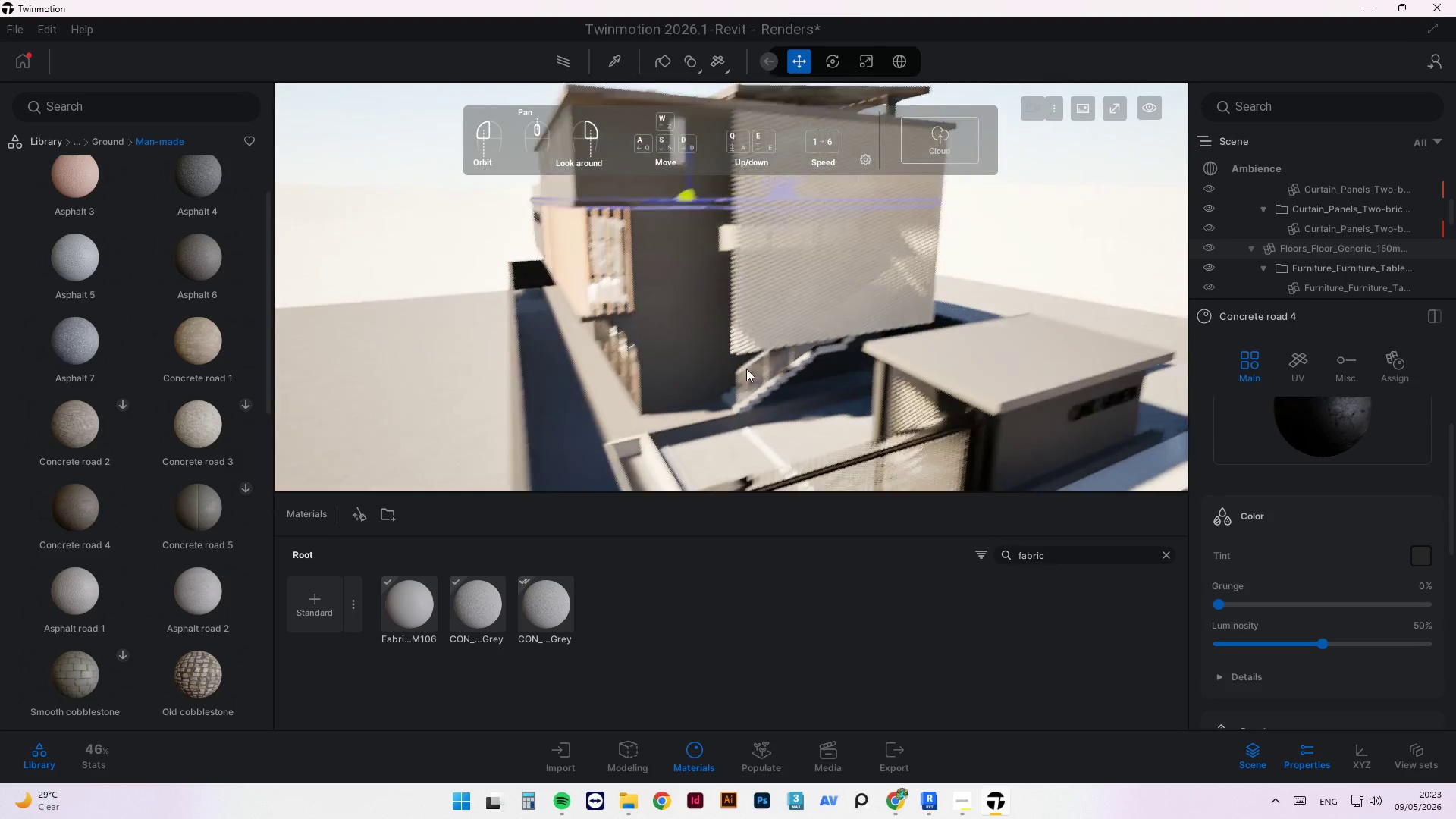 
scroll: coordinate [637, 381], scroll_direction: up, amount: 19.0
 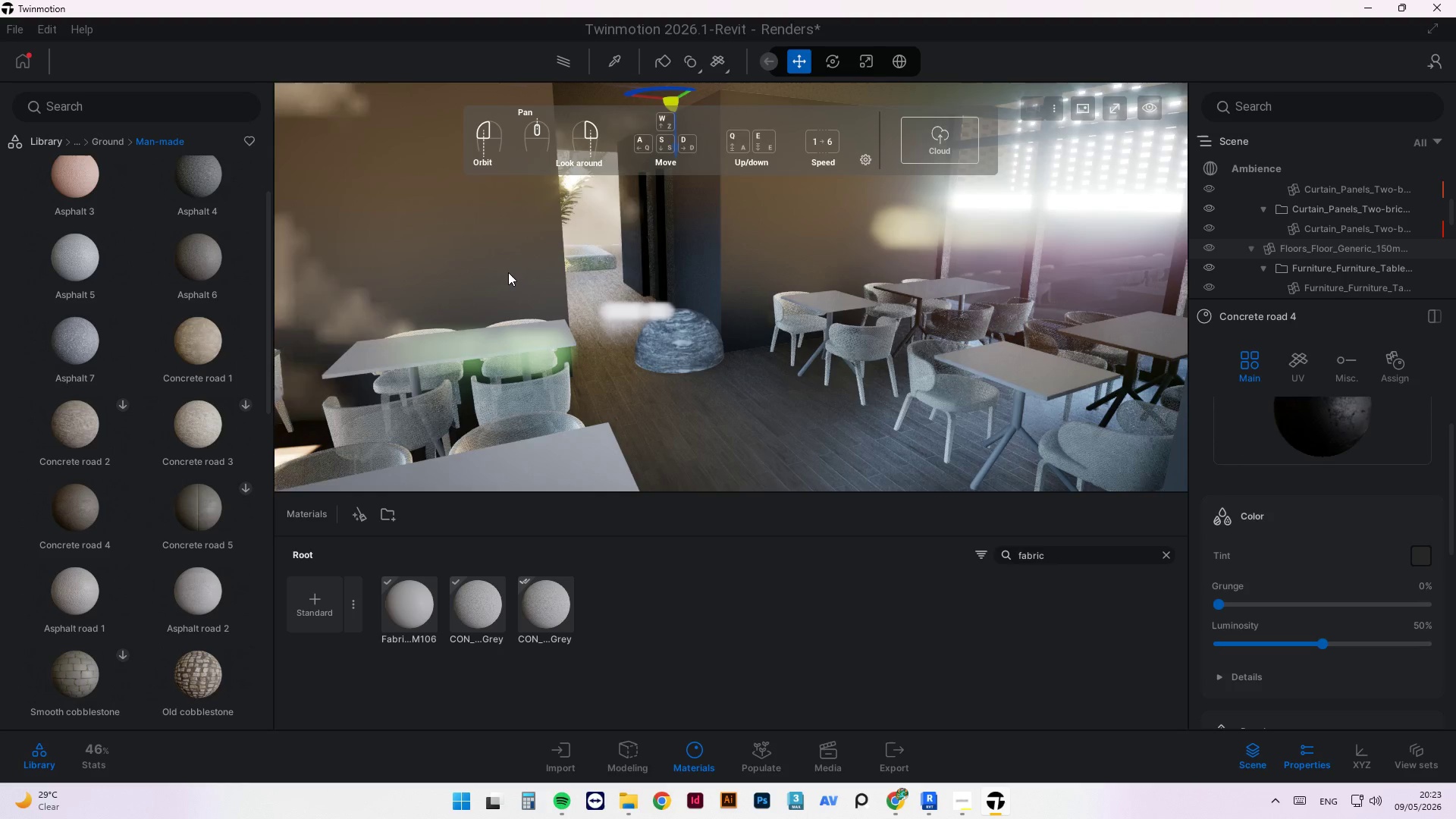 
wait(6.77)
 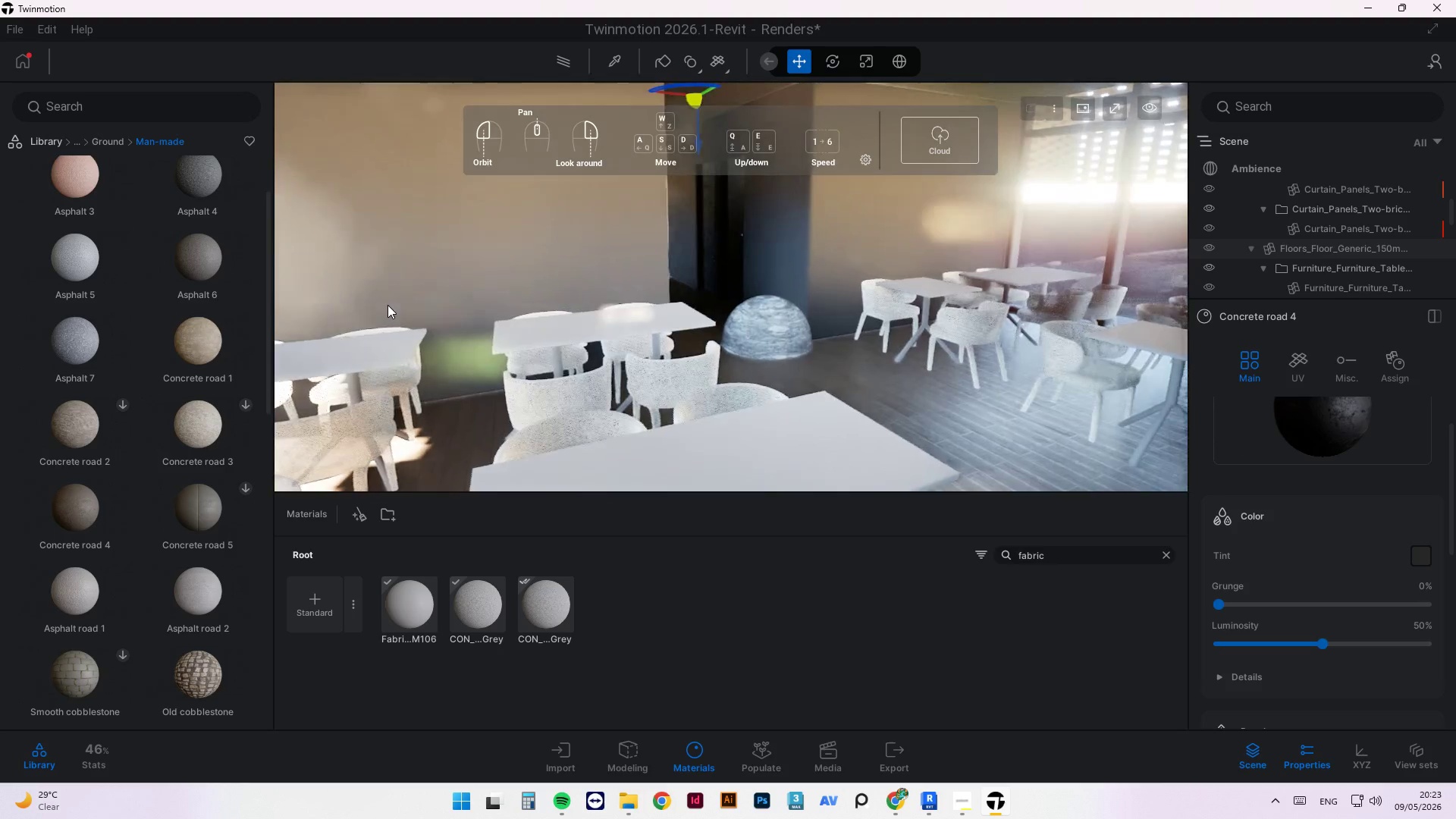 
scroll: coordinate [479, 351], scroll_direction: up, amount: 4.0
 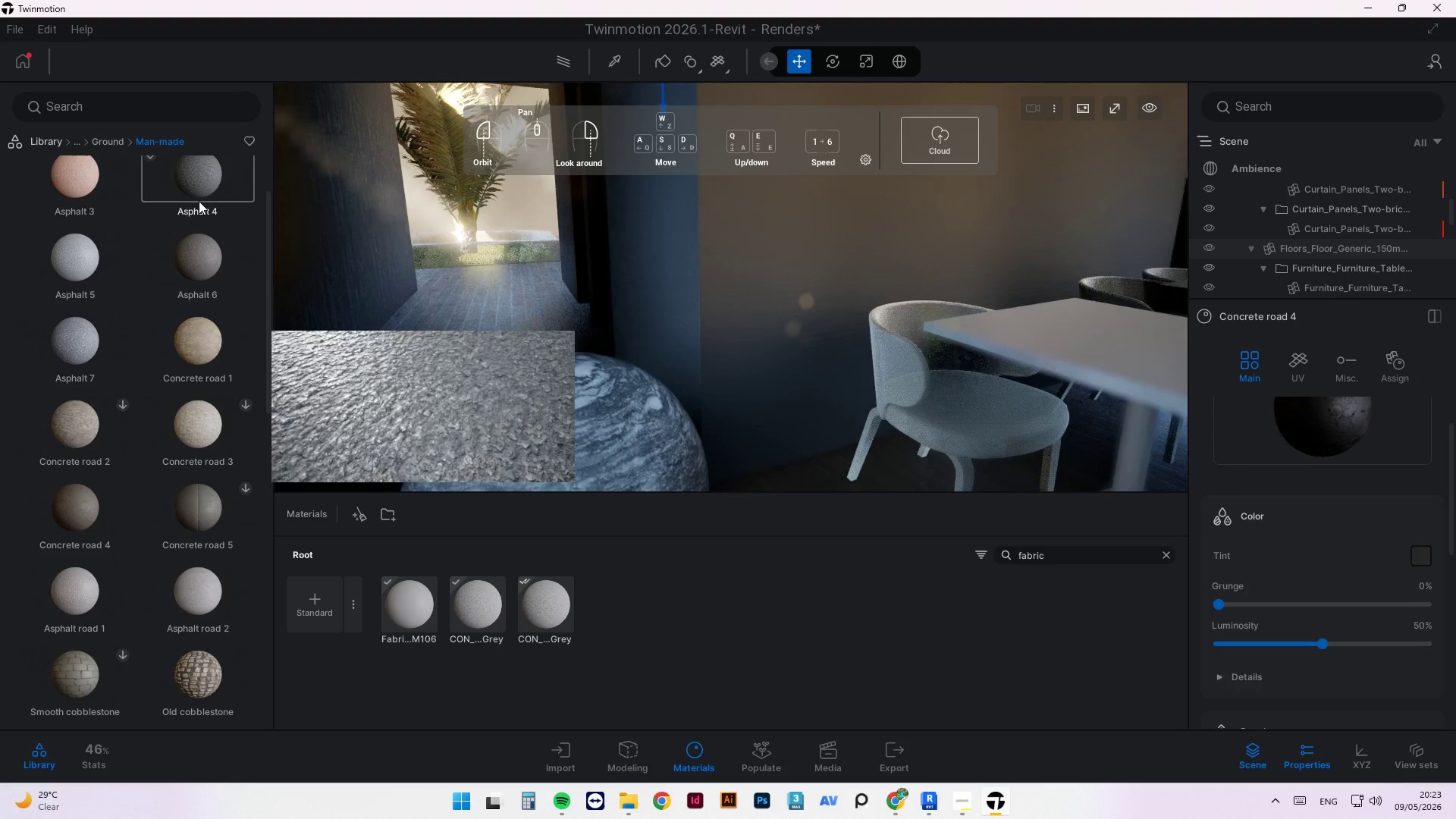 
scroll: coordinate [761, 307], scroll_direction: down, amount: 20.0
 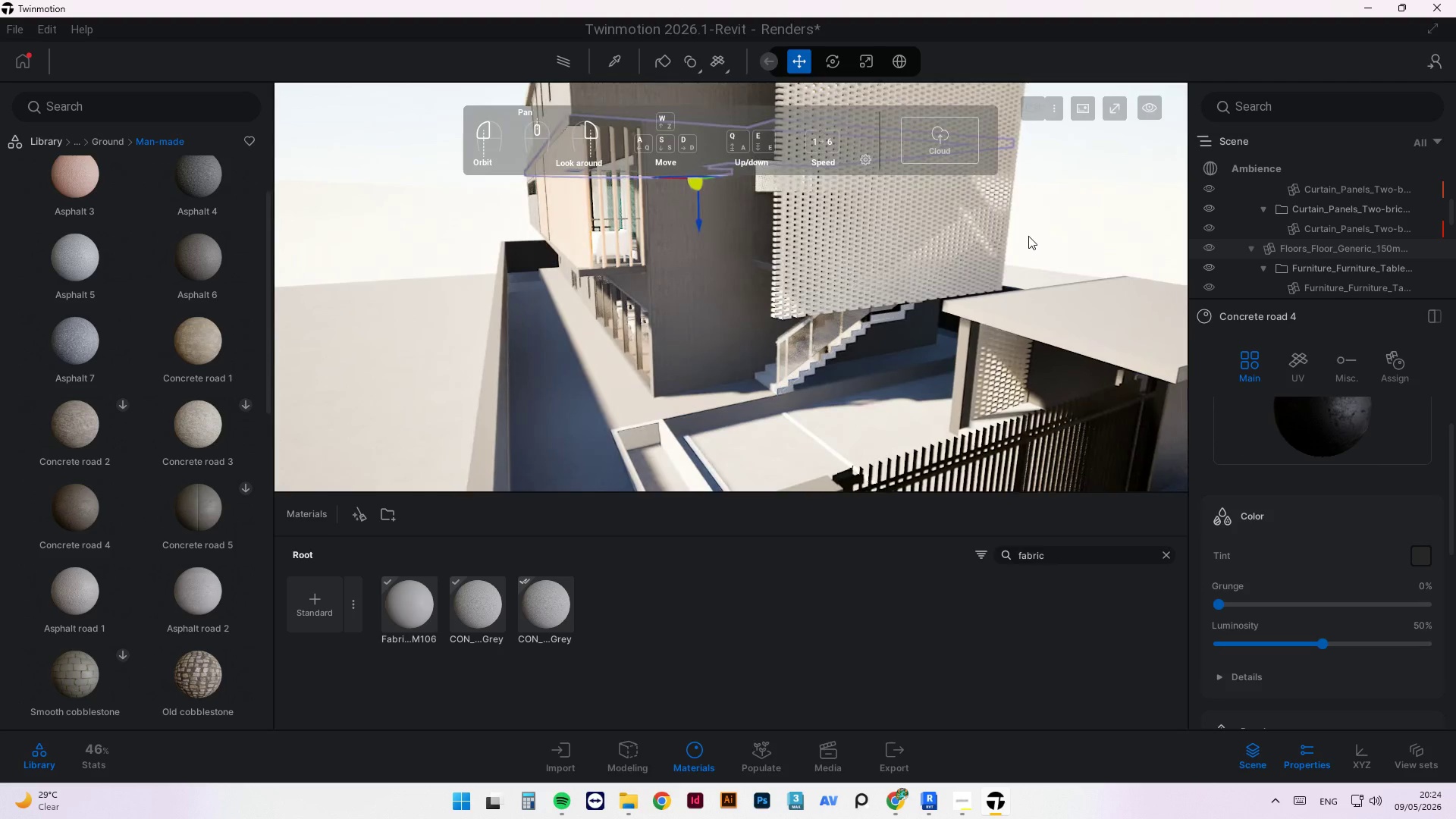 
left_click([1003, 219])
 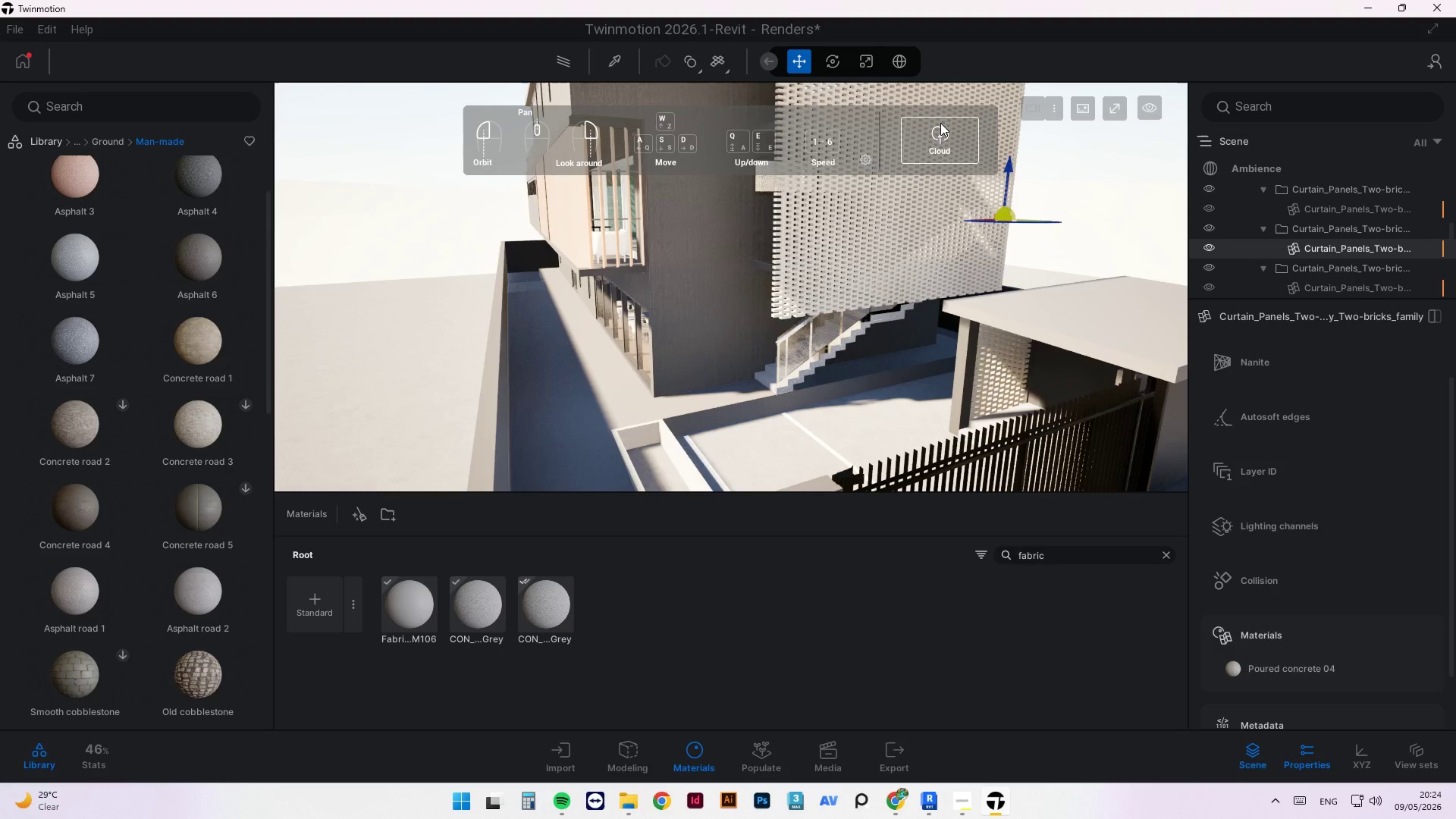 
wait(50.28)
 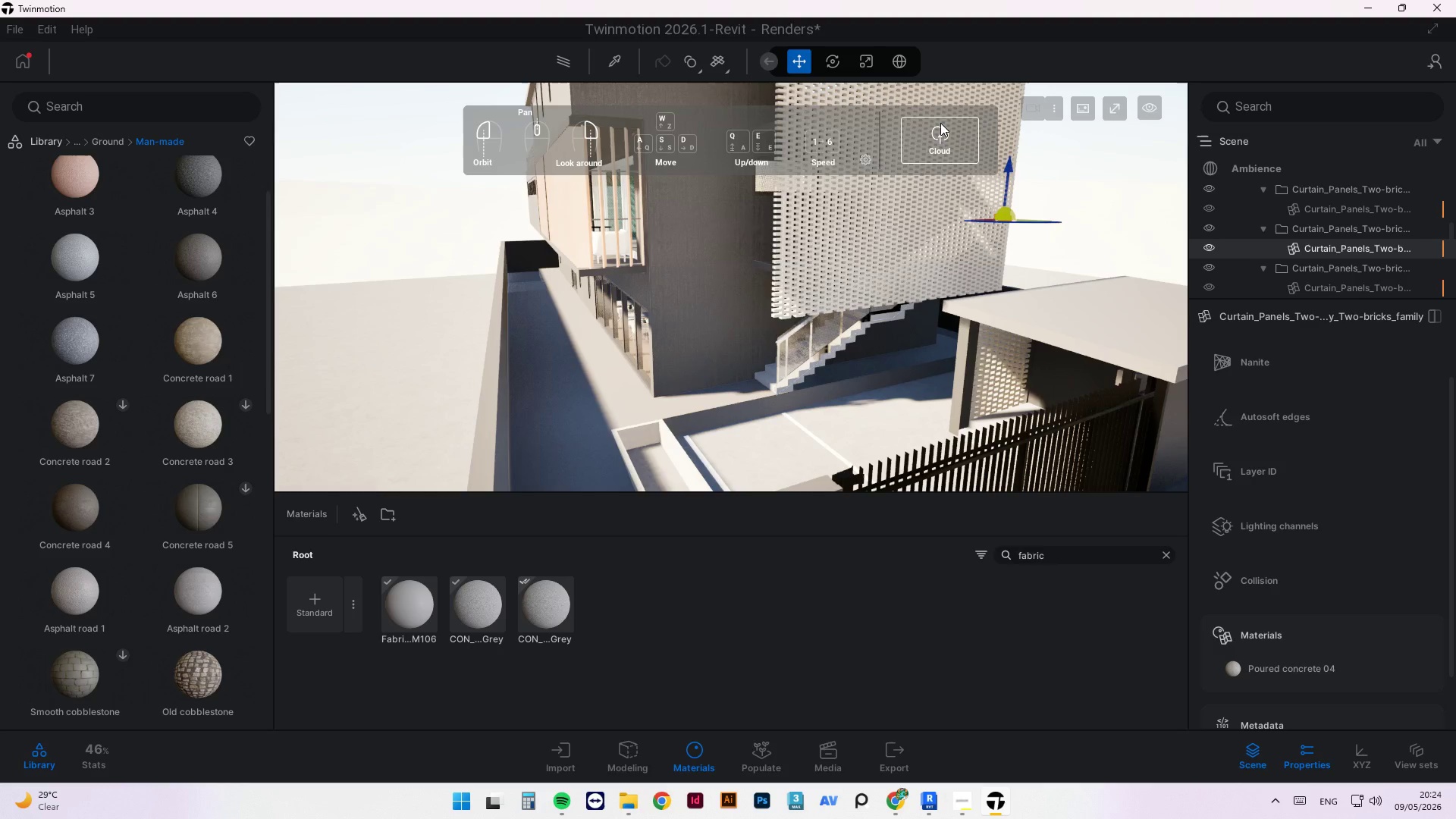 
scroll: coordinate [551, 335], scroll_direction: down, amount: 1.0
 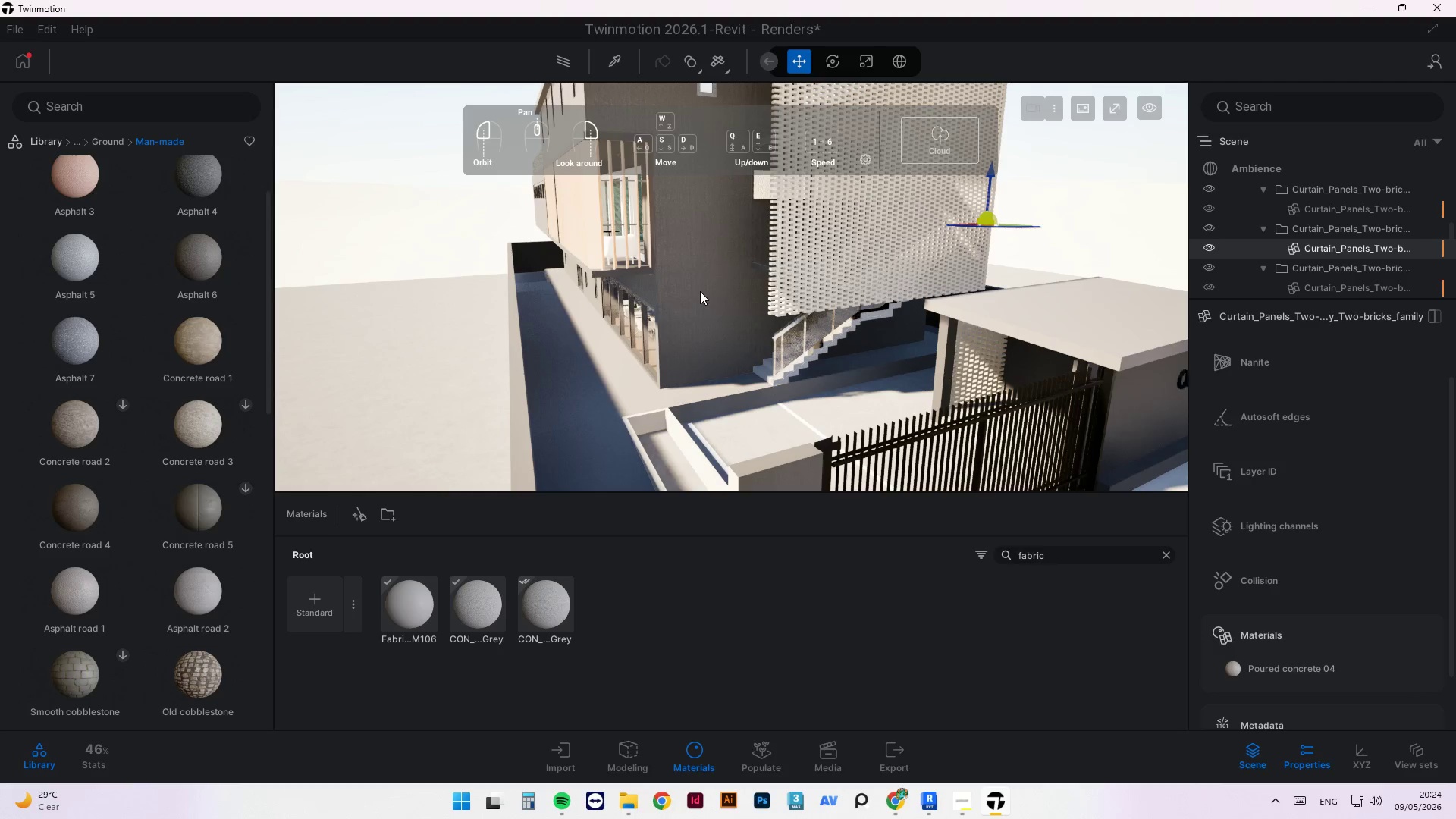 
wait(5.93)
 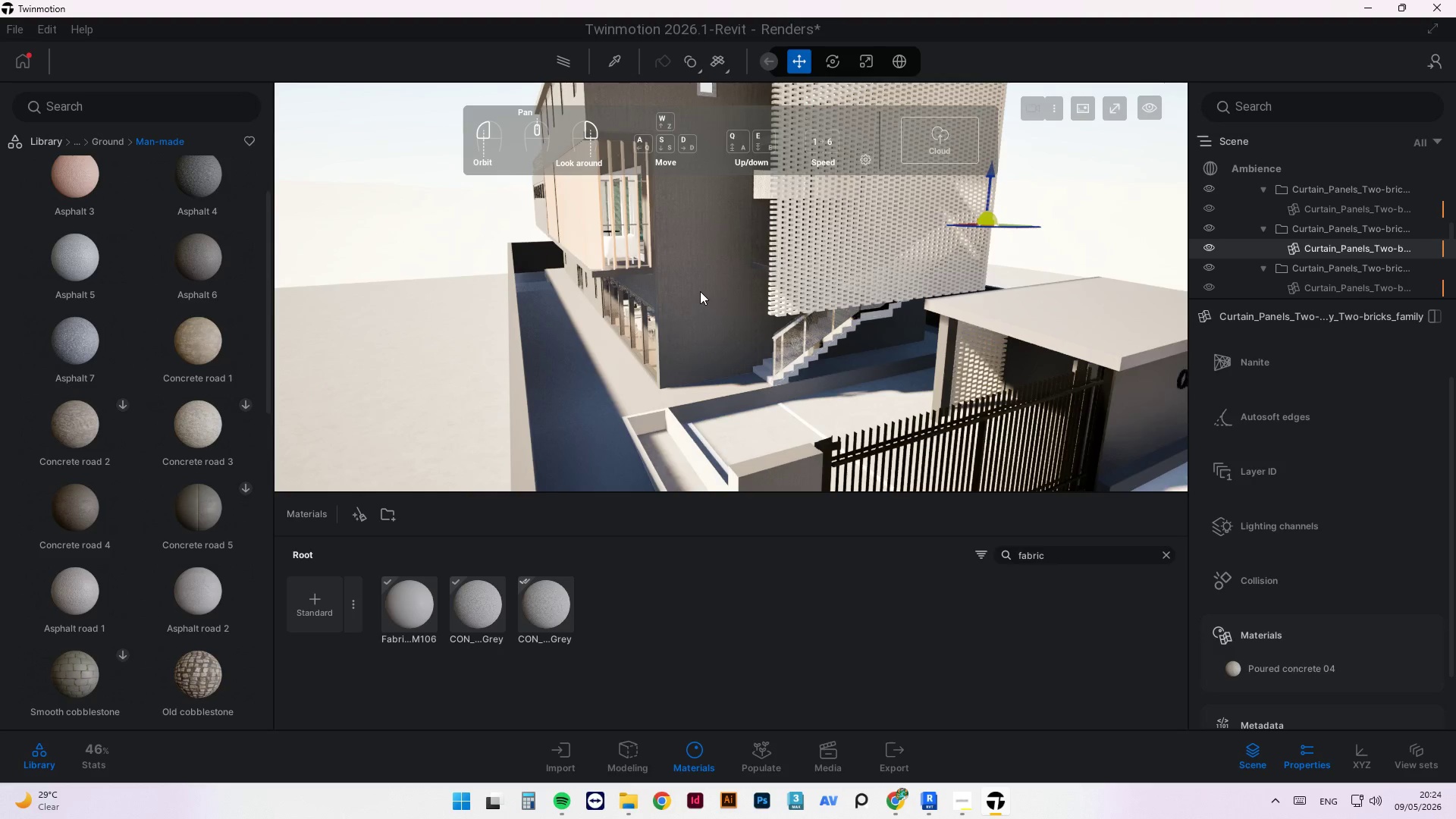 
scroll: coordinate [401, 450], scroll_direction: down, amount: 5.0
 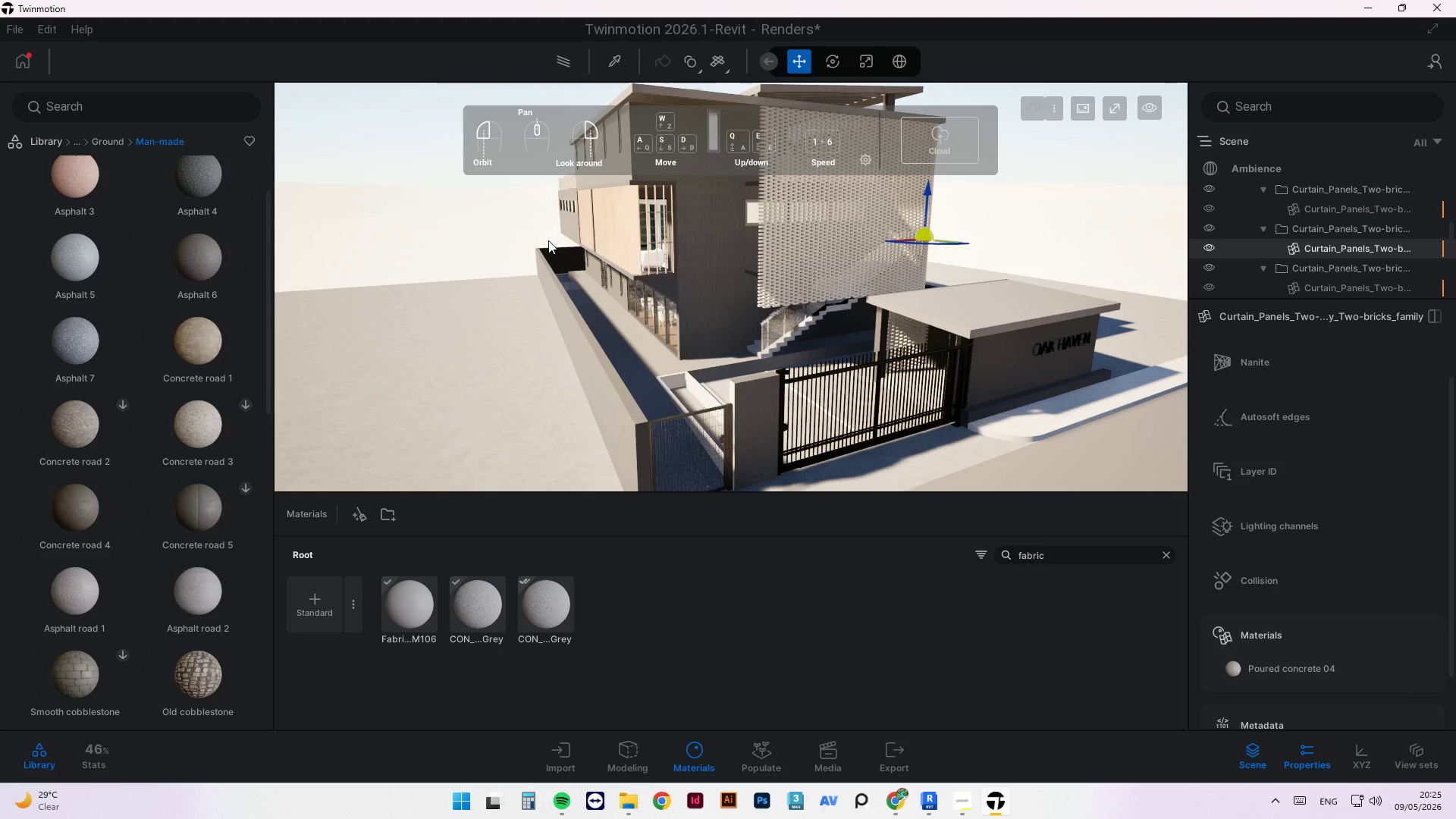 
wait(29.03)
 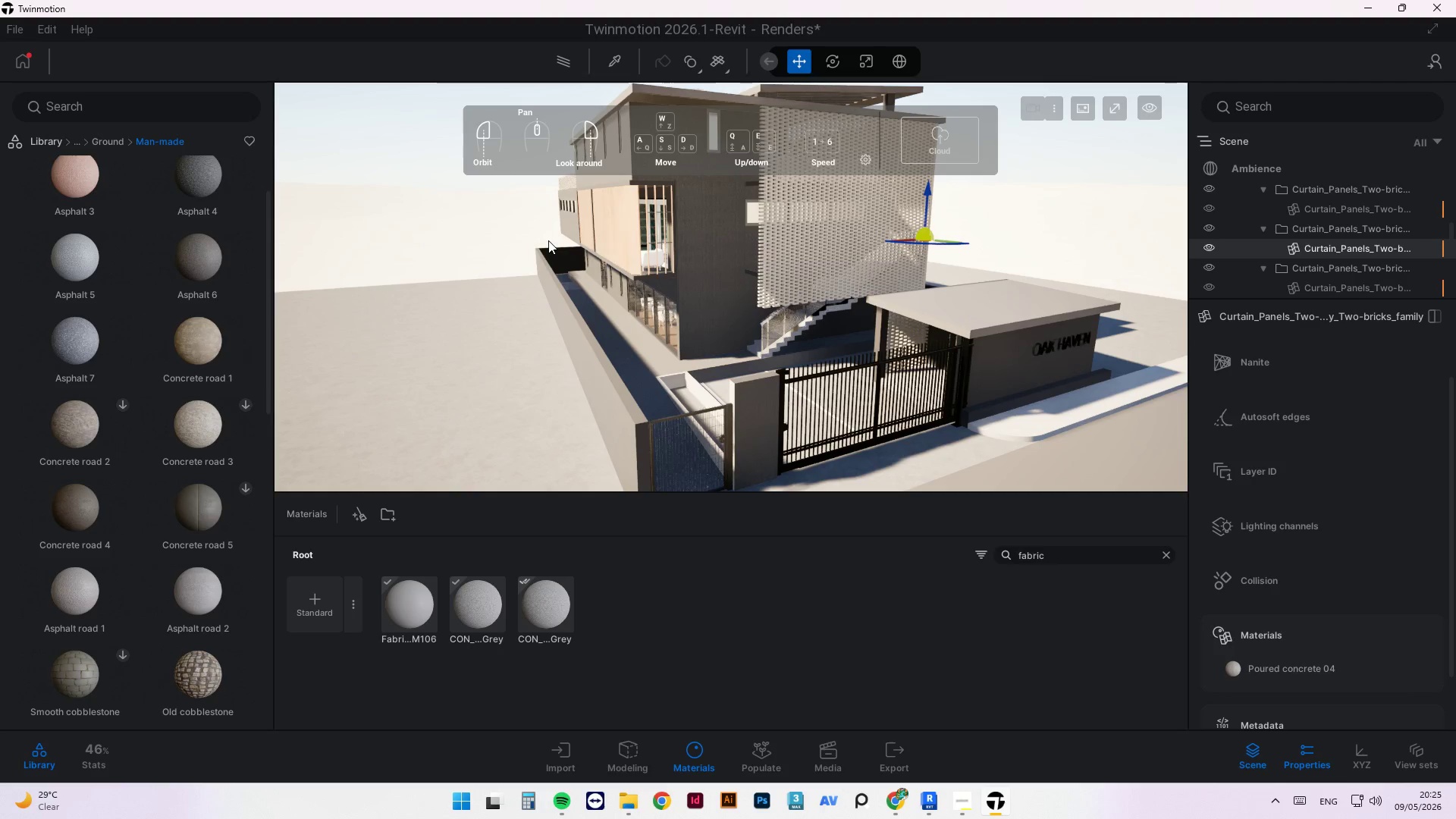 
key(Escape)
 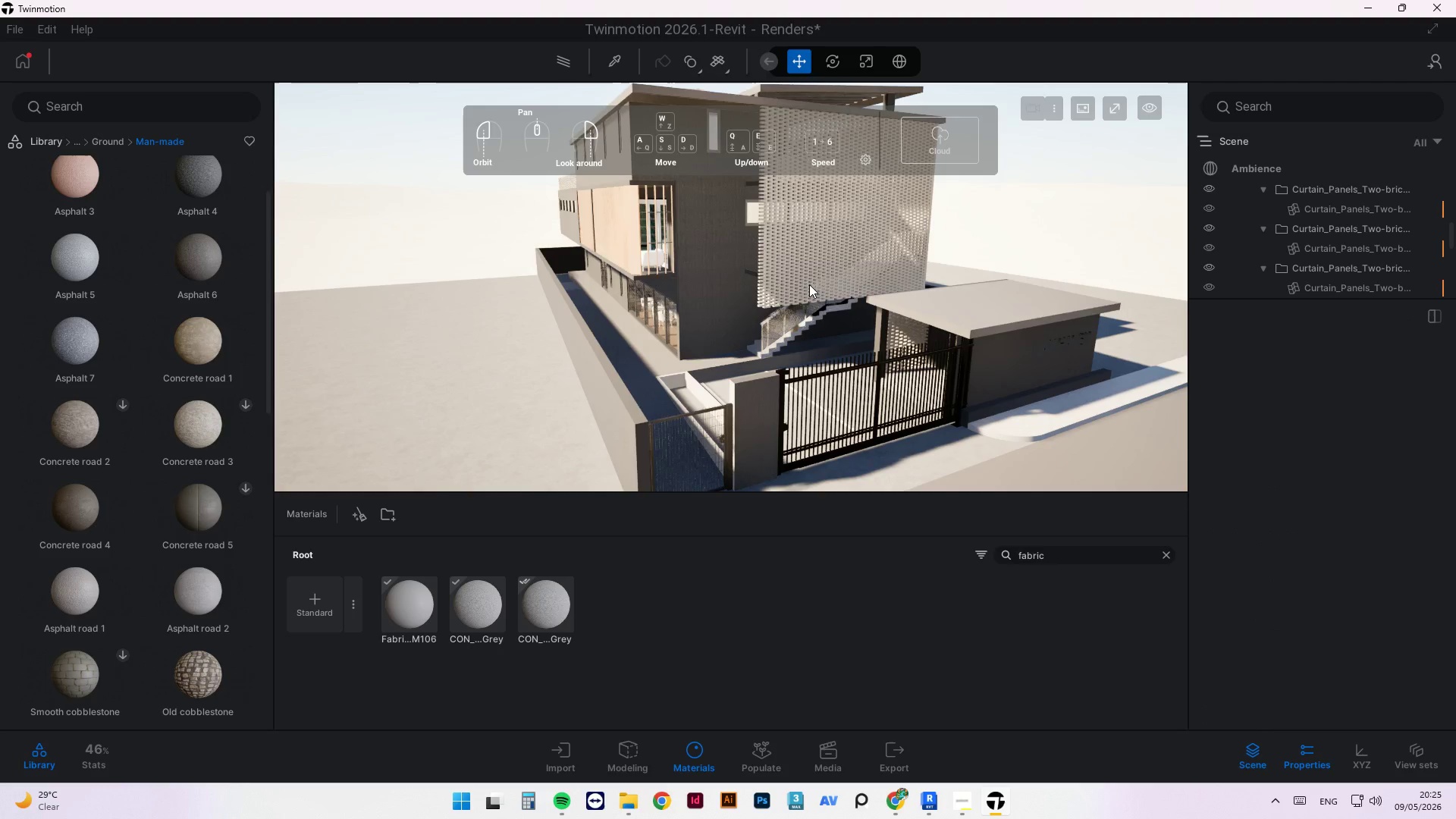 
scroll: coordinate [805, 428], scroll_direction: up, amount: 14.0
 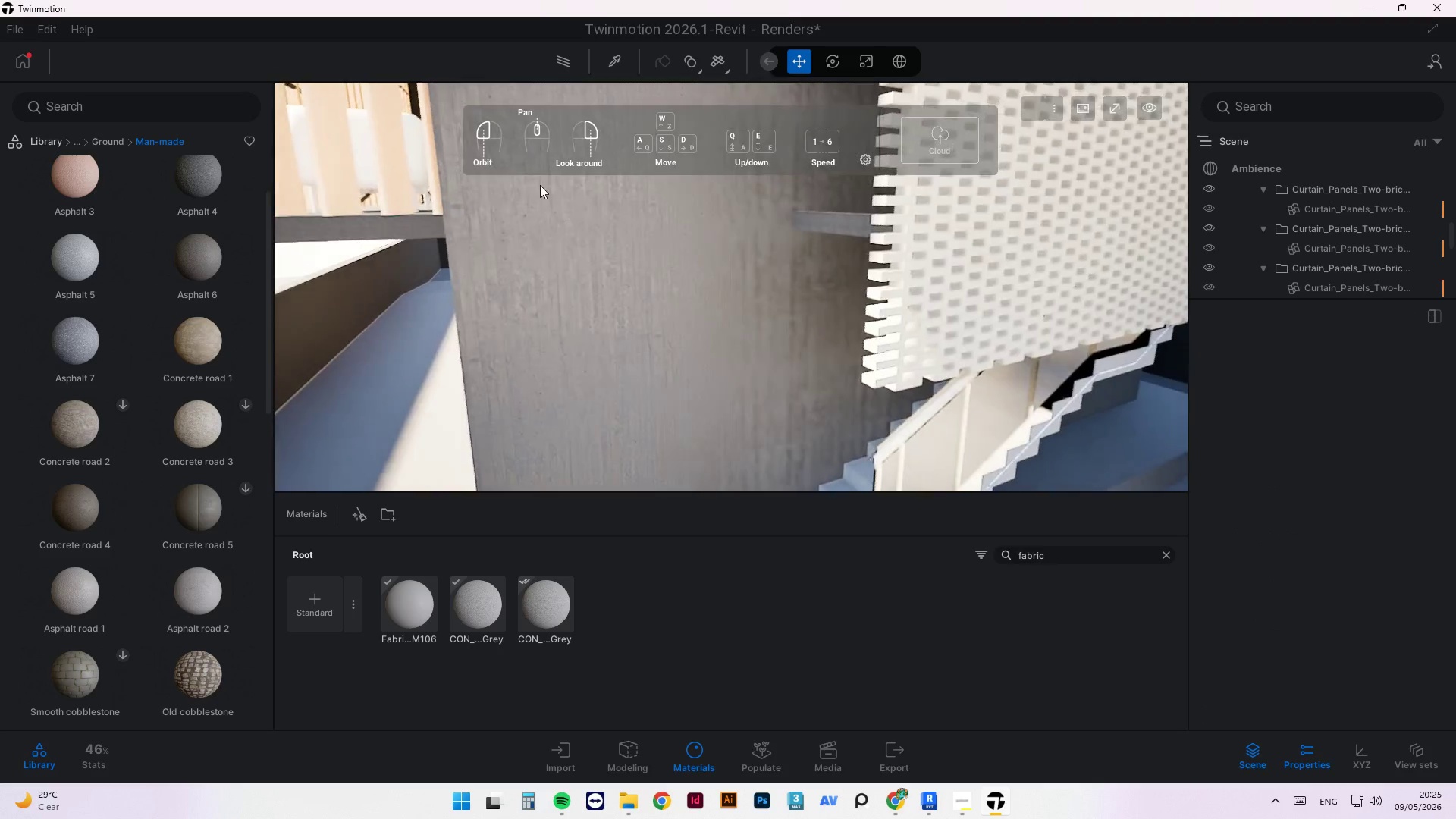 
scroll: coordinate [494, 295], scroll_direction: down, amount: 8.0
 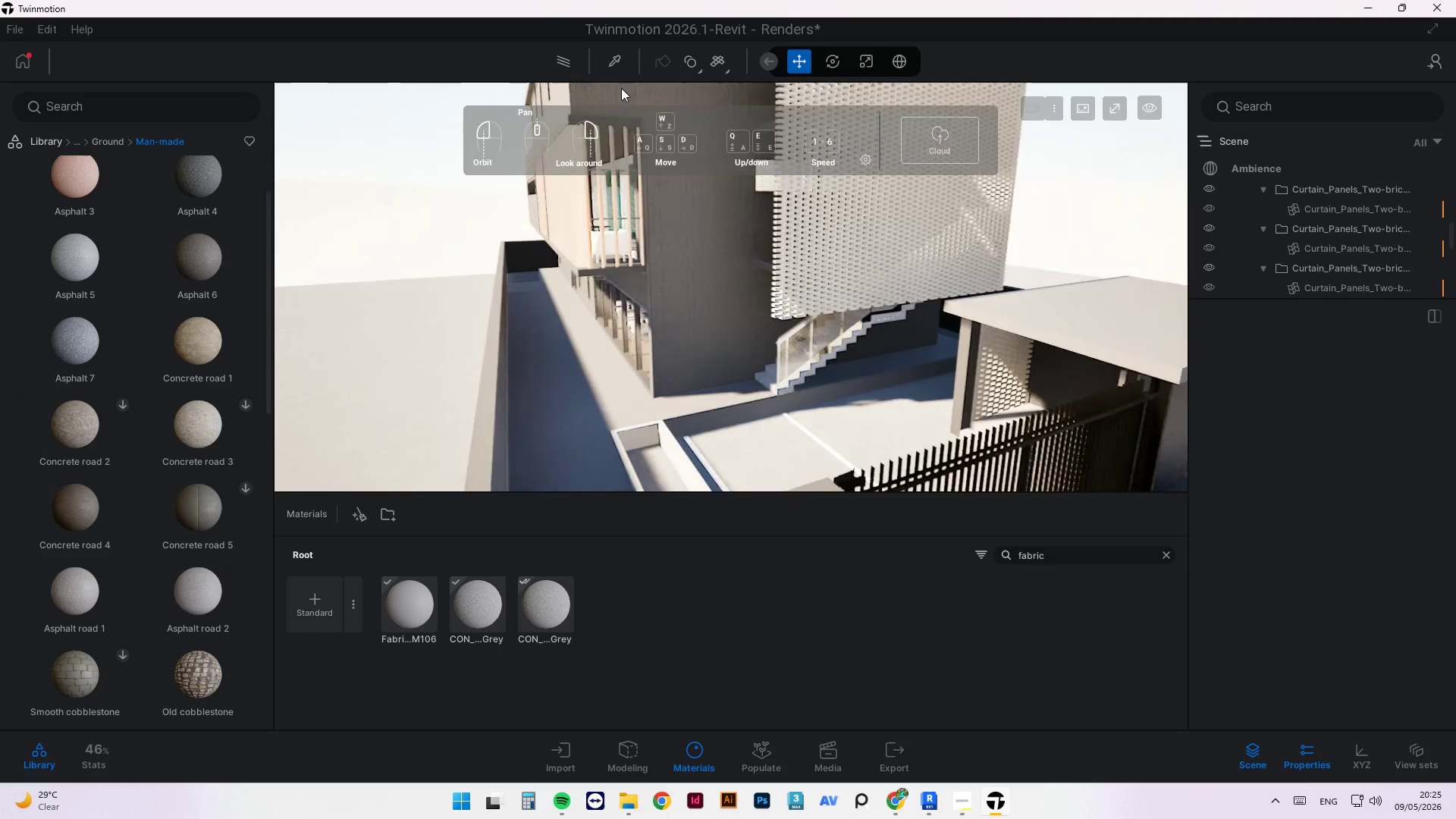 
hold_key(key=ShiftLeft, duration=6.78)
 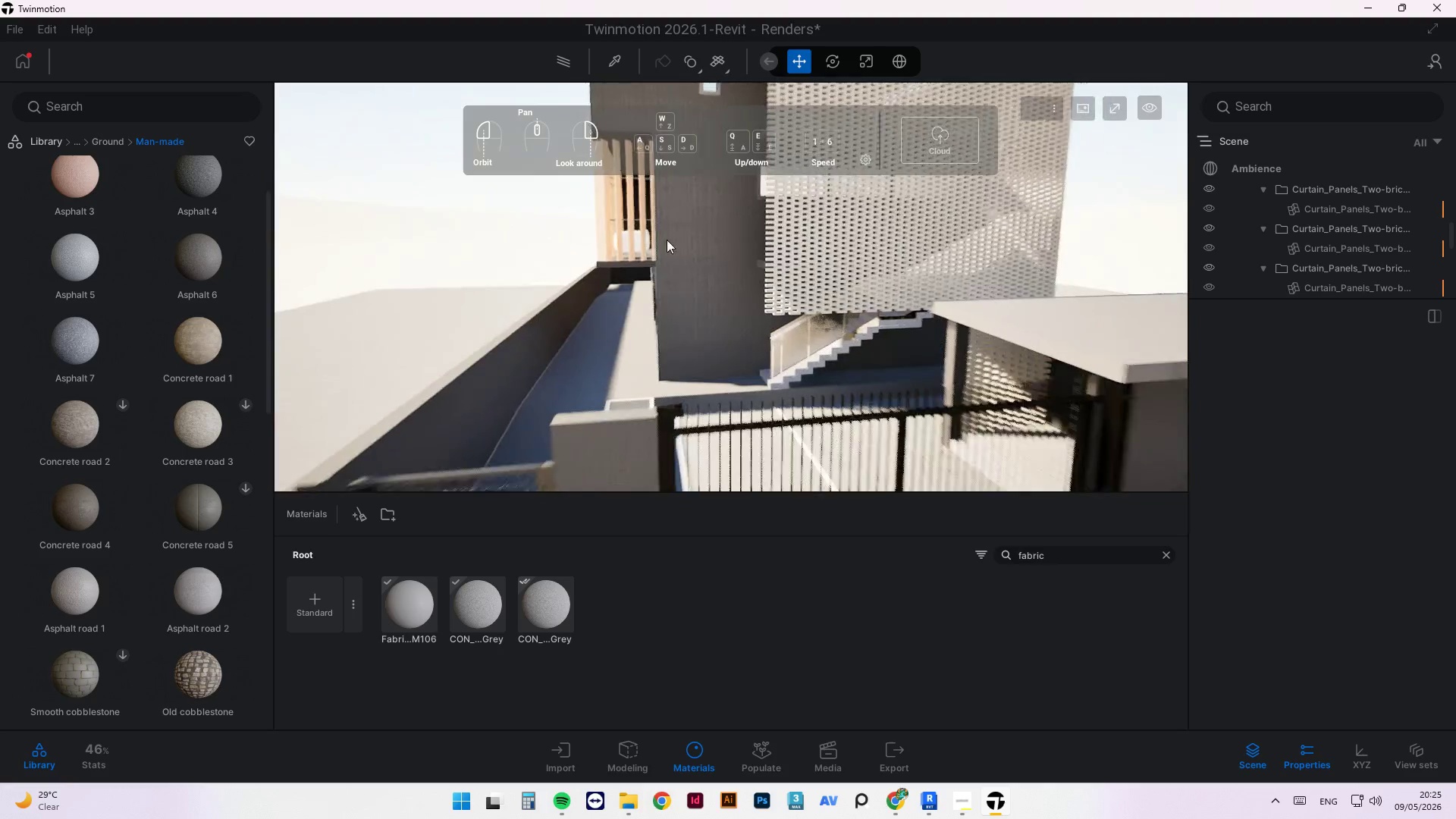 
scroll: coordinate [773, 313], scroll_direction: none, amount: 0.0
 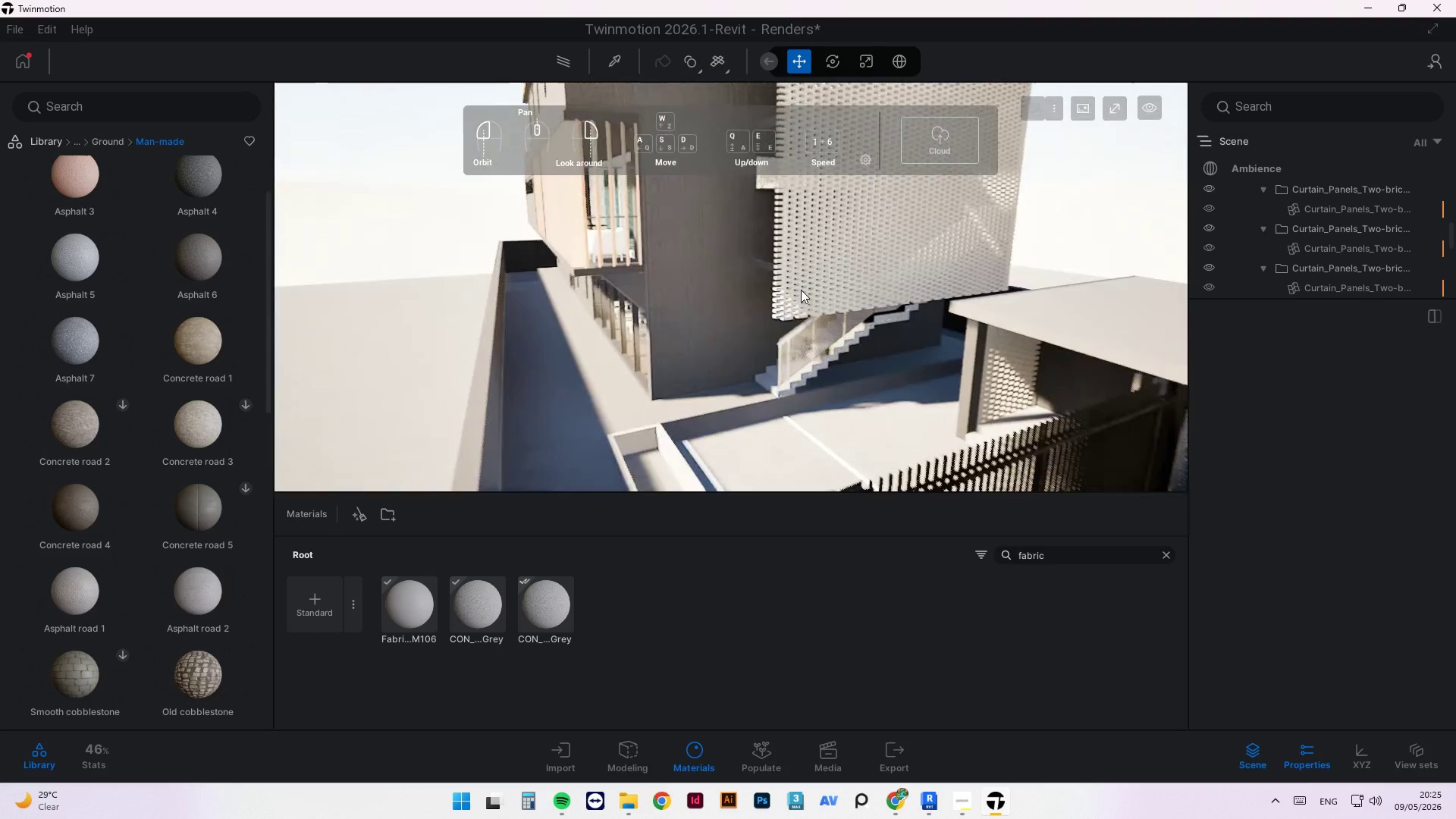 
scroll: coordinate [1086, 352], scroll_direction: down, amount: 3.0
 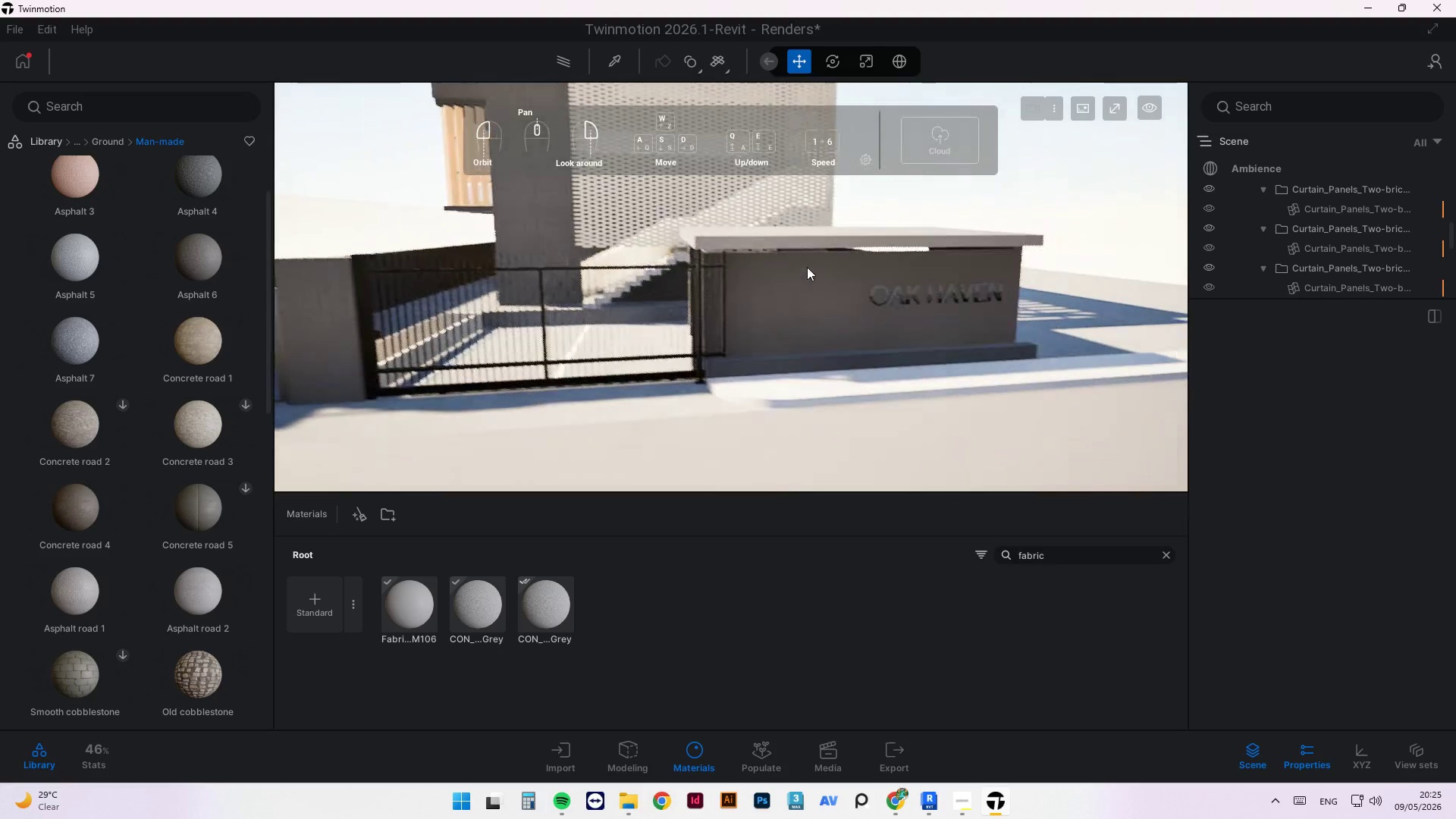 
scroll: coordinate [947, 256], scroll_direction: up, amount: 3.0
 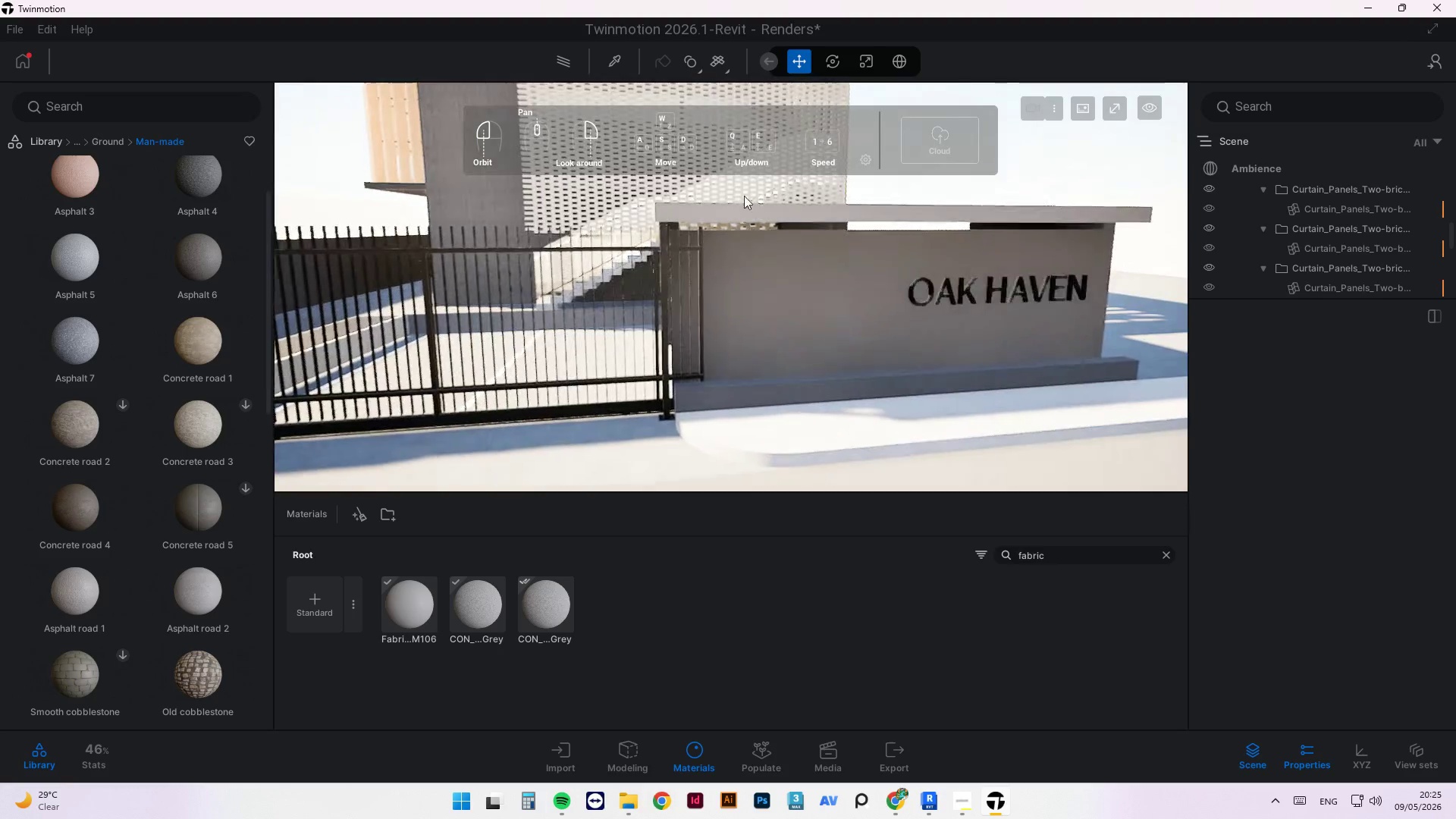 
hold_key(key=ShiftLeft, duration=2.12)
 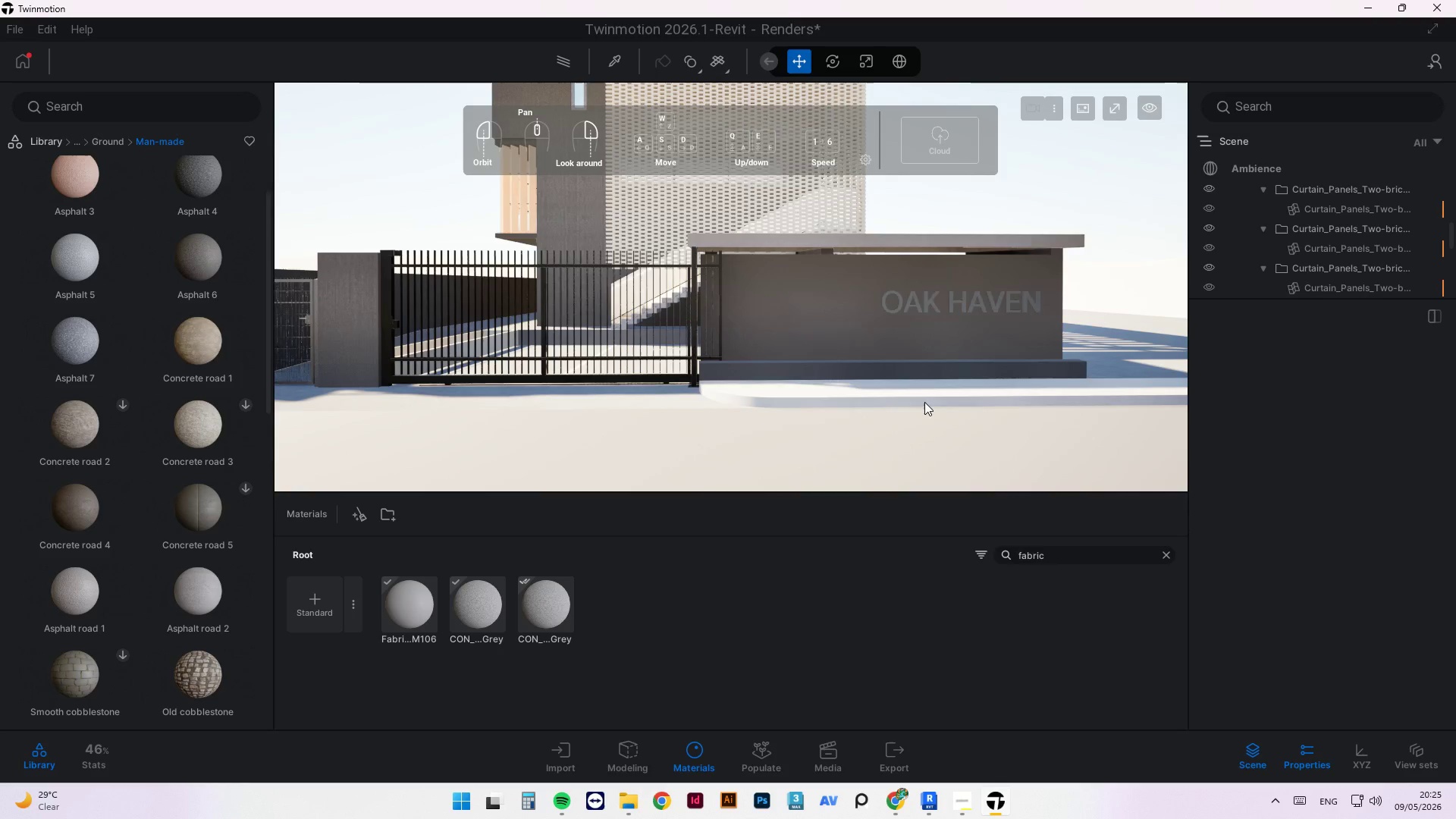 
scroll: coordinate [435, 408], scroll_direction: down, amount: 2.0
 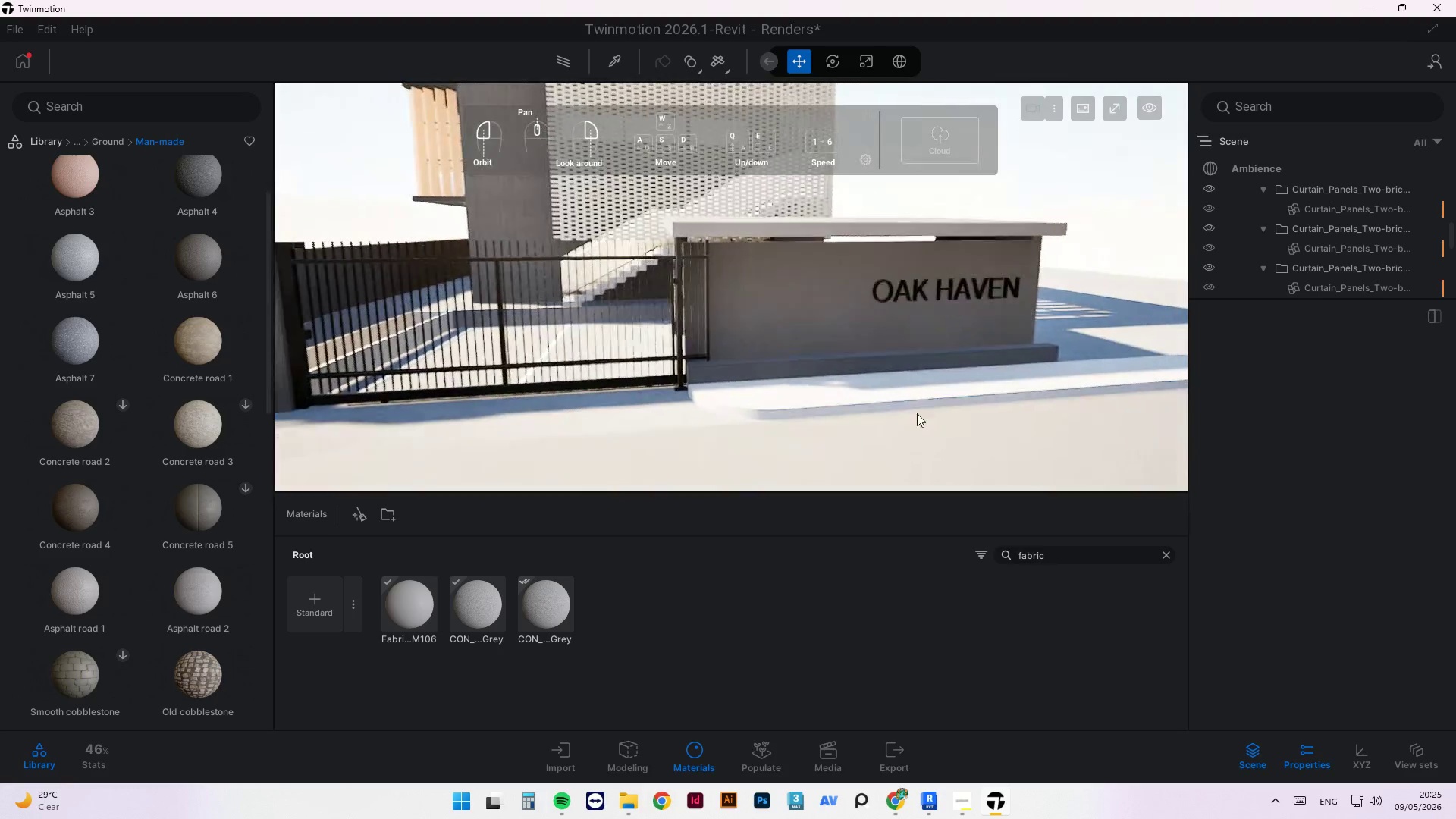 
scroll: coordinate [1028, 243], scroll_direction: up, amount: 4.0
 